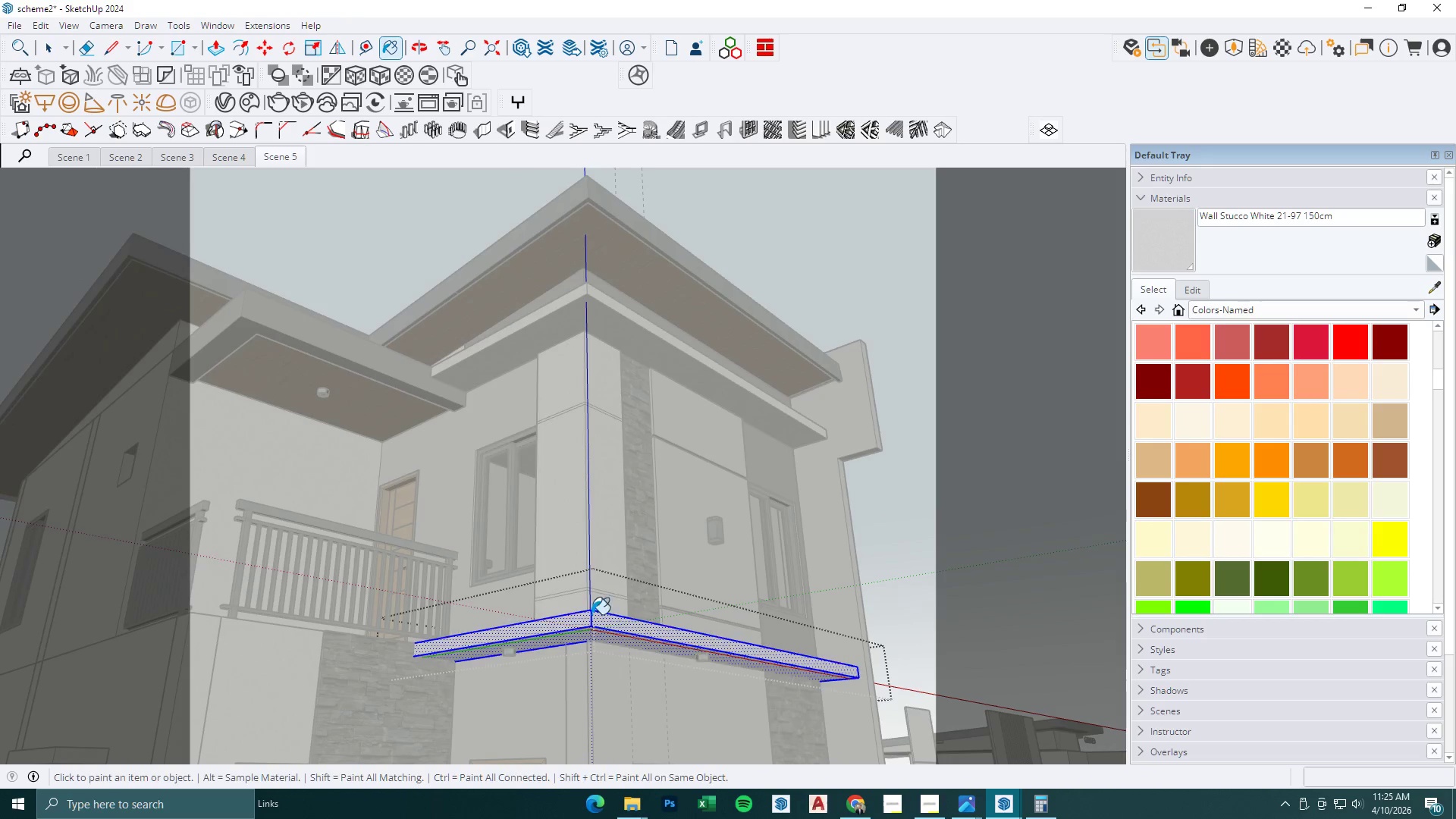 
key(Escape)
 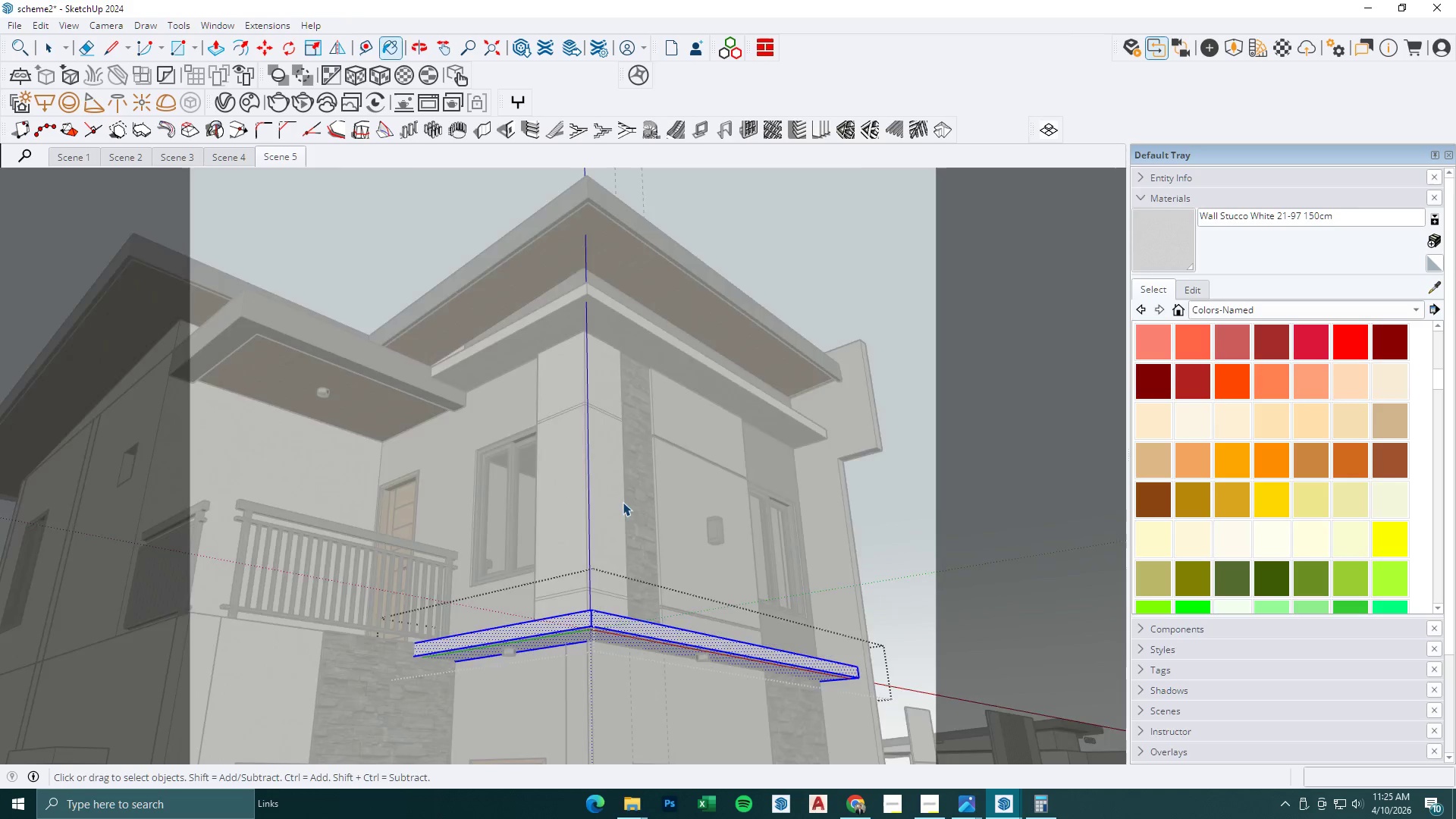 
scroll: coordinate [624, 498], scroll_direction: down, amount: 3.0
 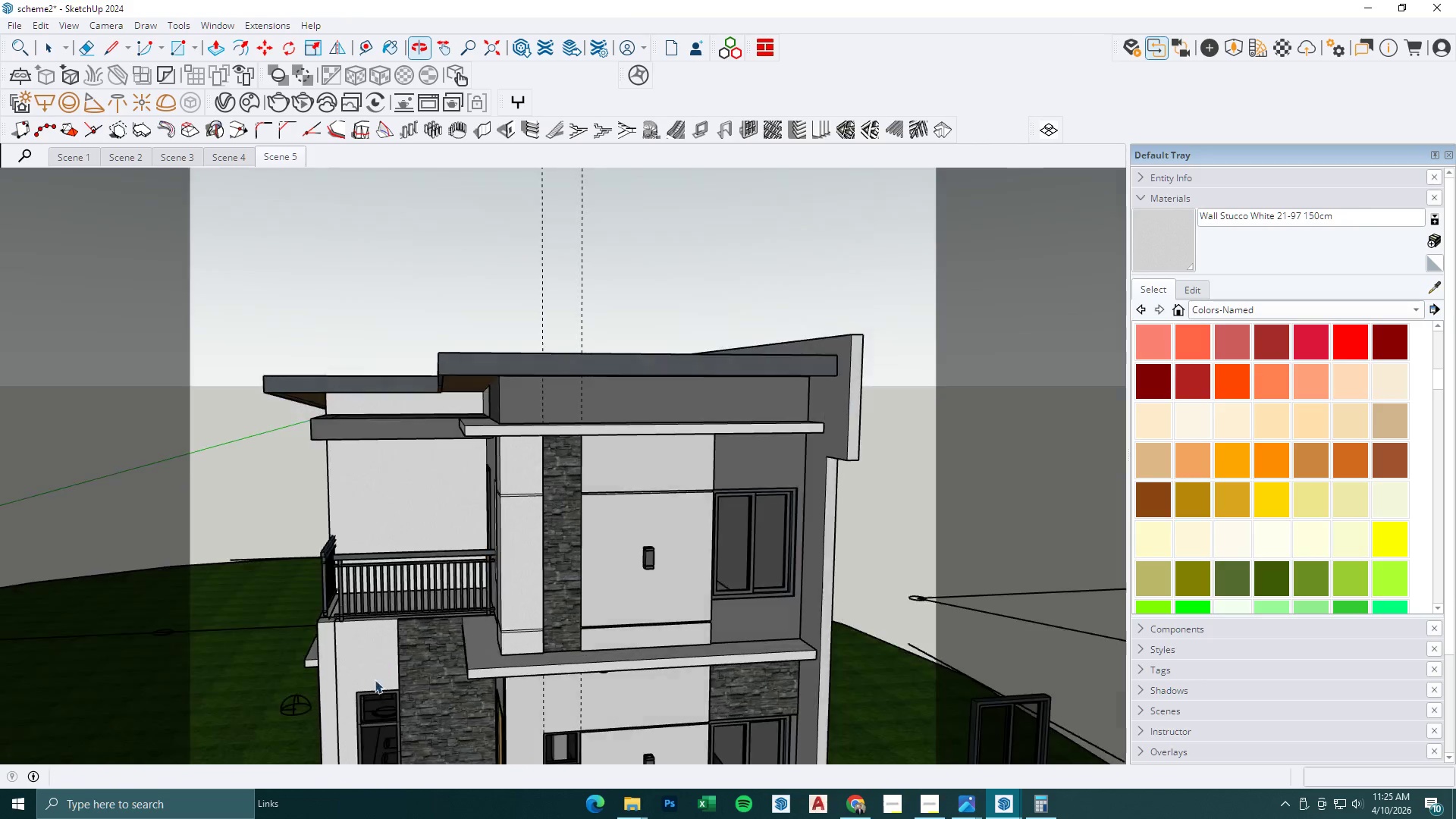 
double_click([670, 484])
 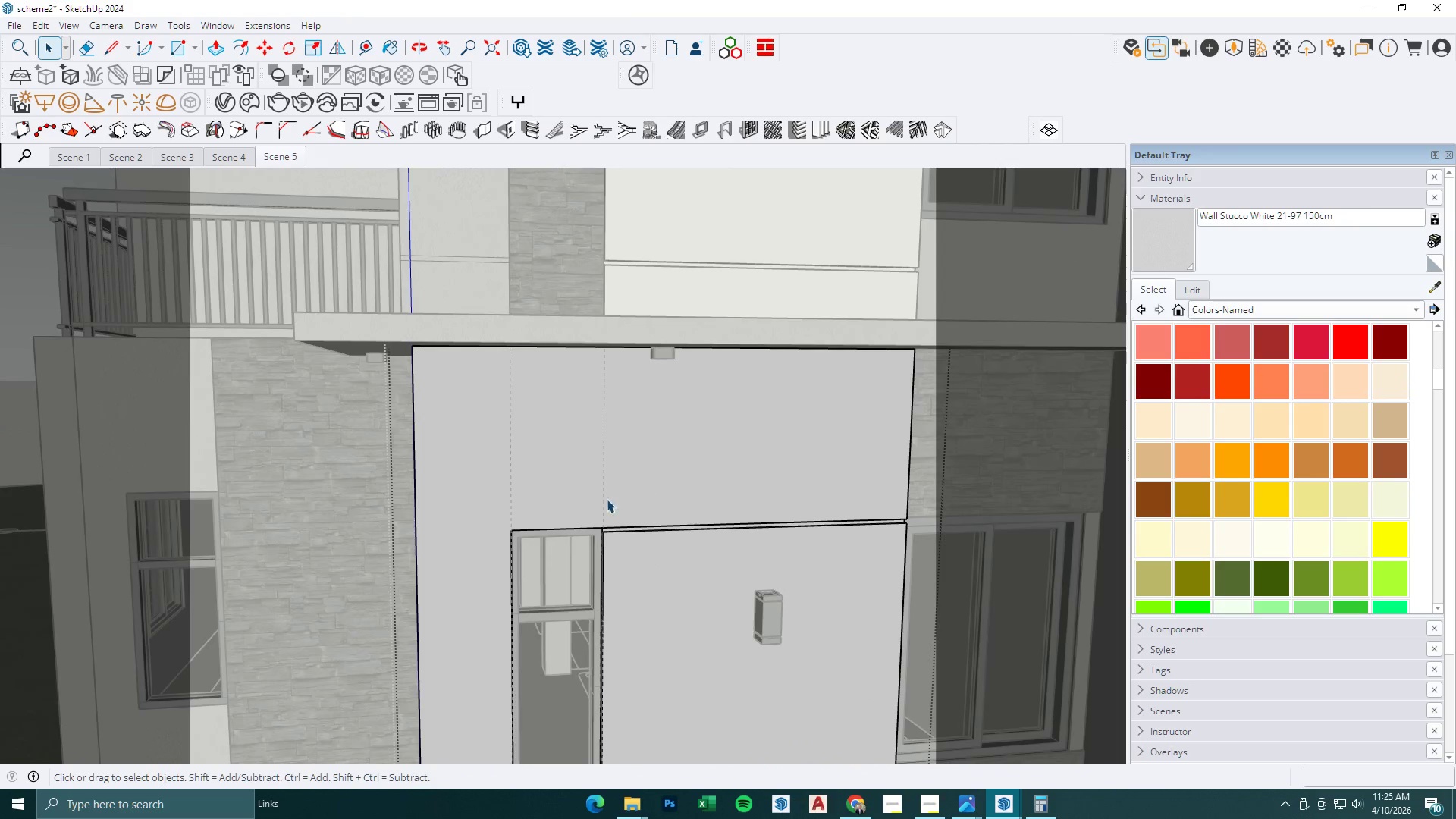 
scroll: coordinate [648, 497], scroll_direction: up, amount: 8.0
 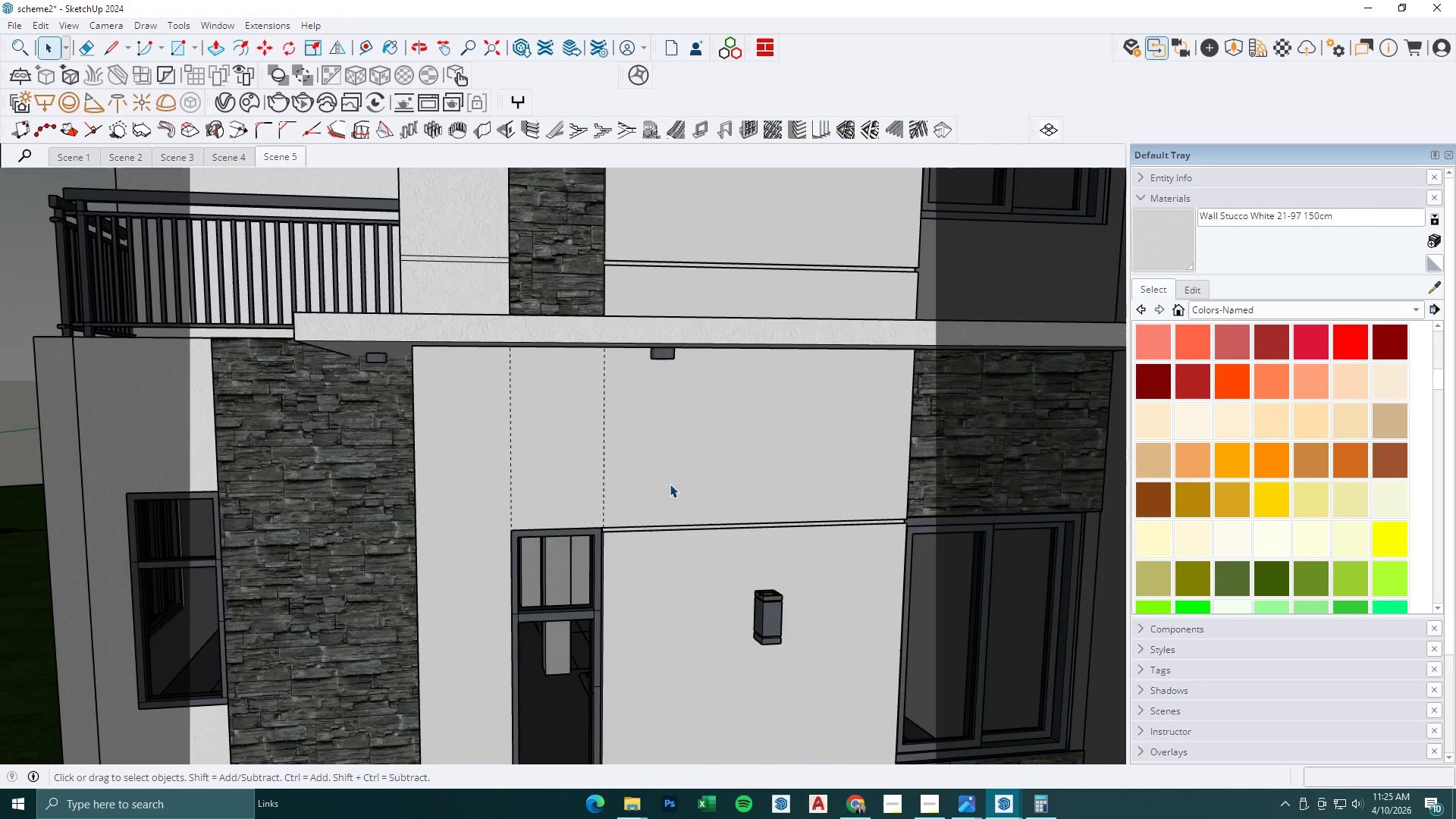 
key(T)
 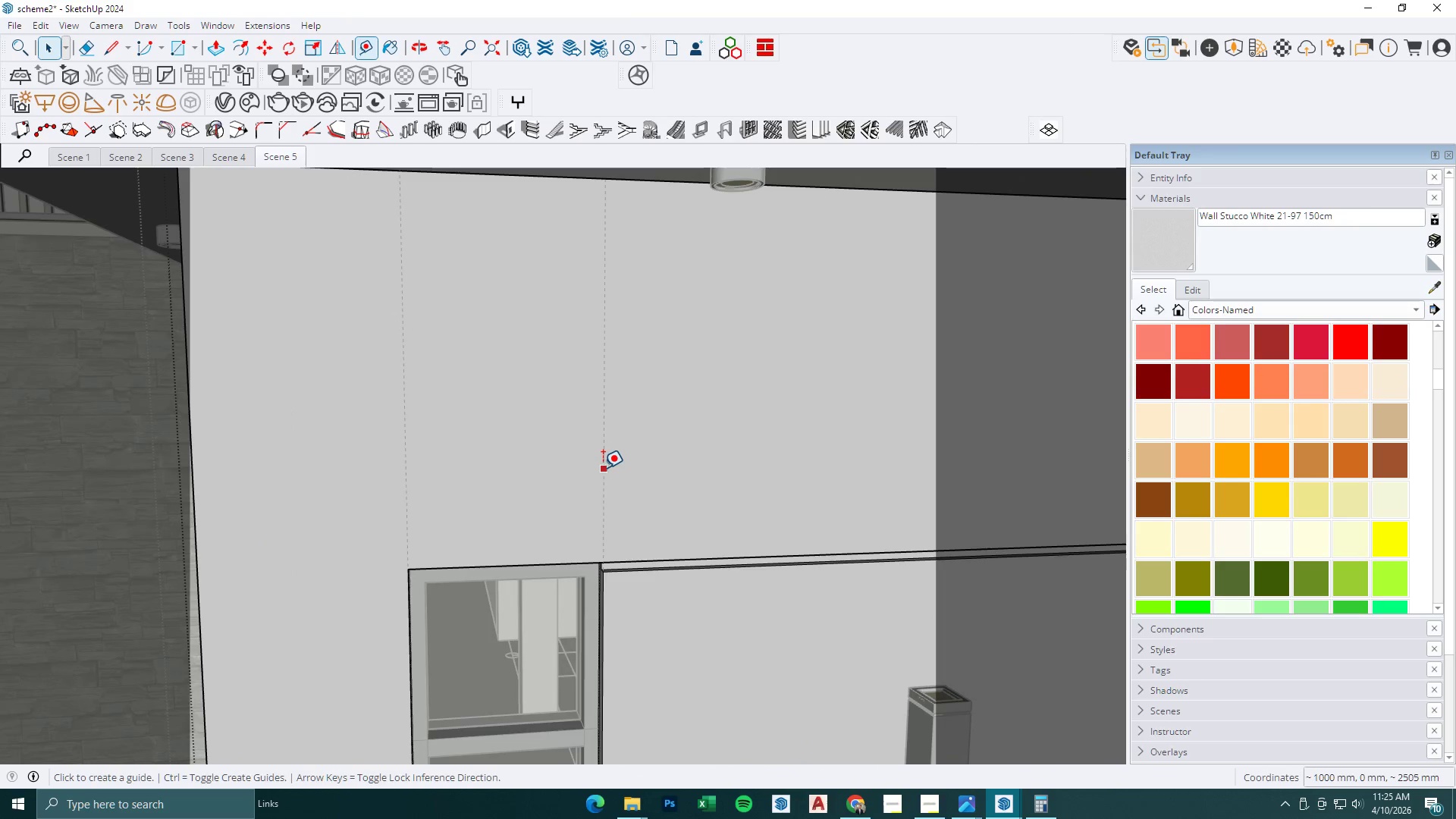 
left_click([603, 468])
 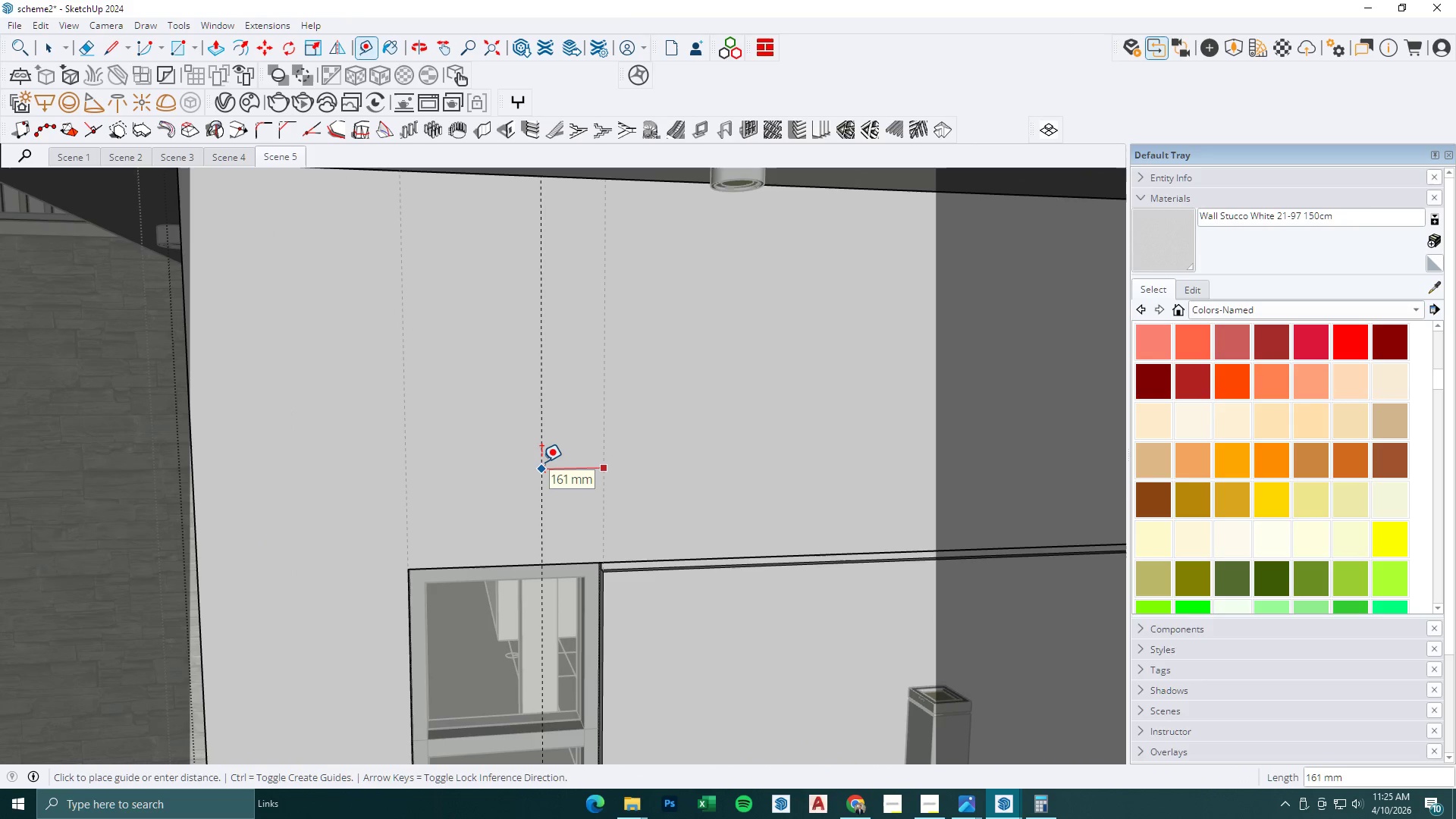 
scroll: coordinate [603, 480], scroll_direction: up, amount: 7.0
 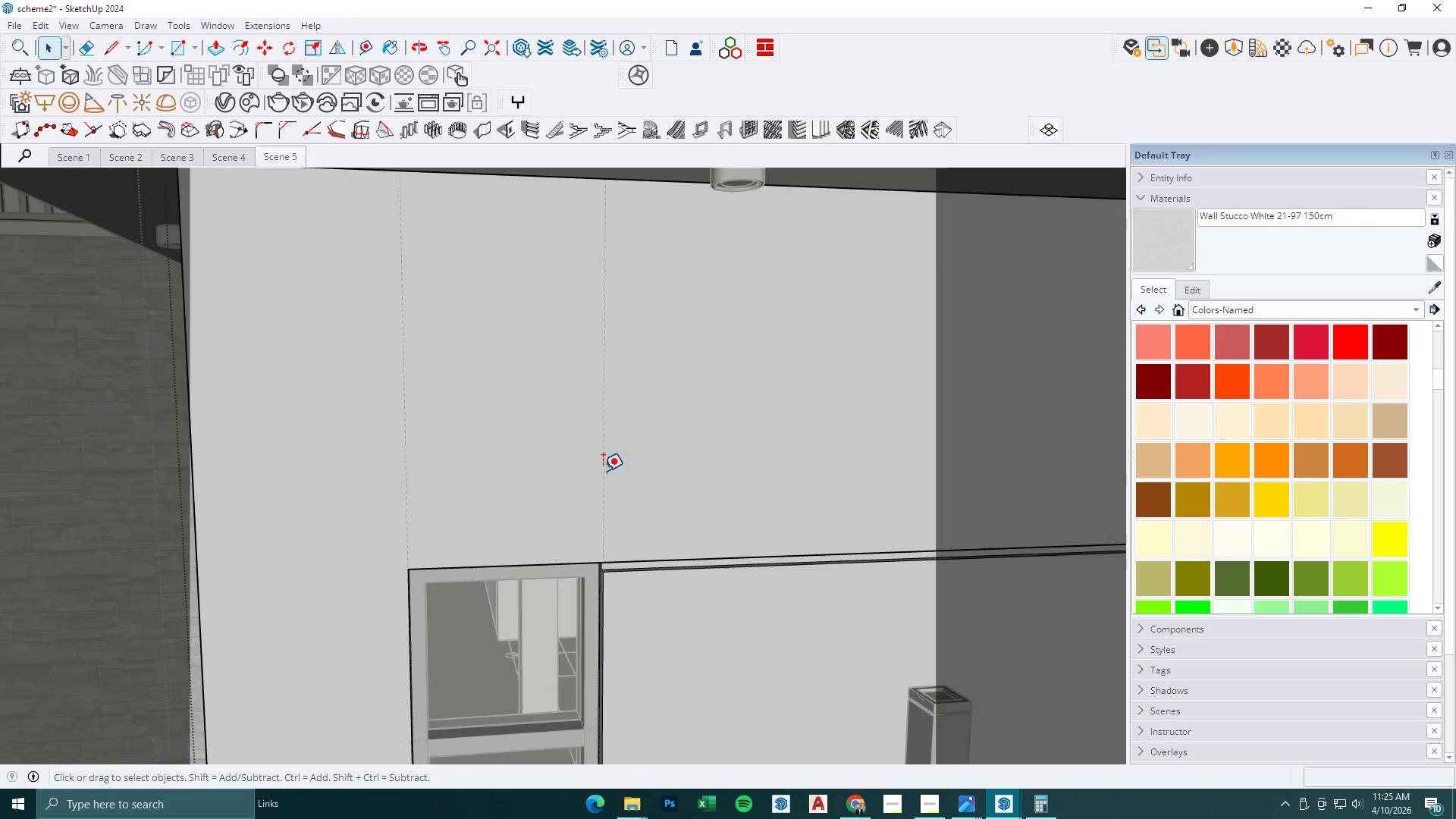 
key(Numpad2)
 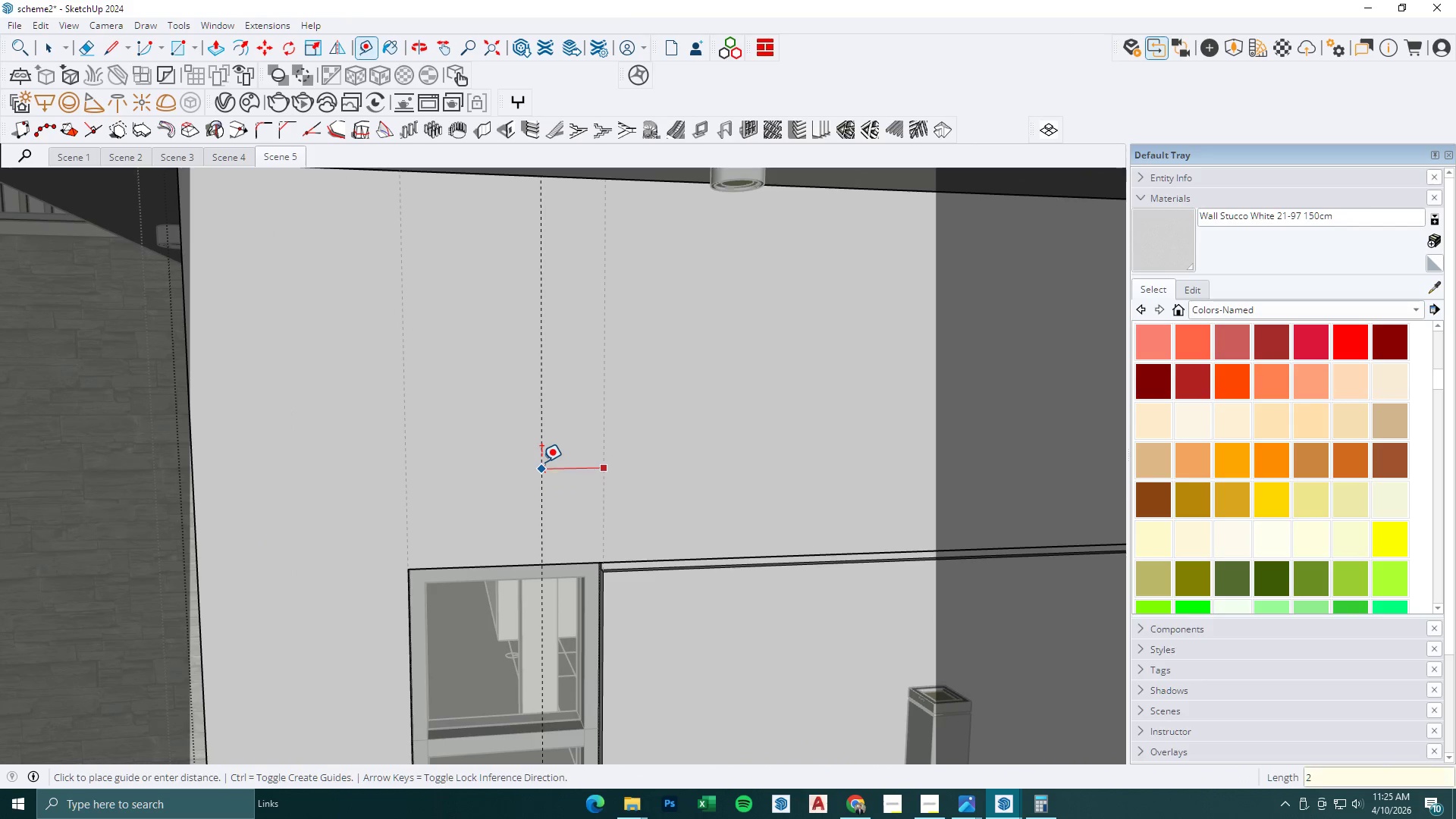 
key(Numpad5)
 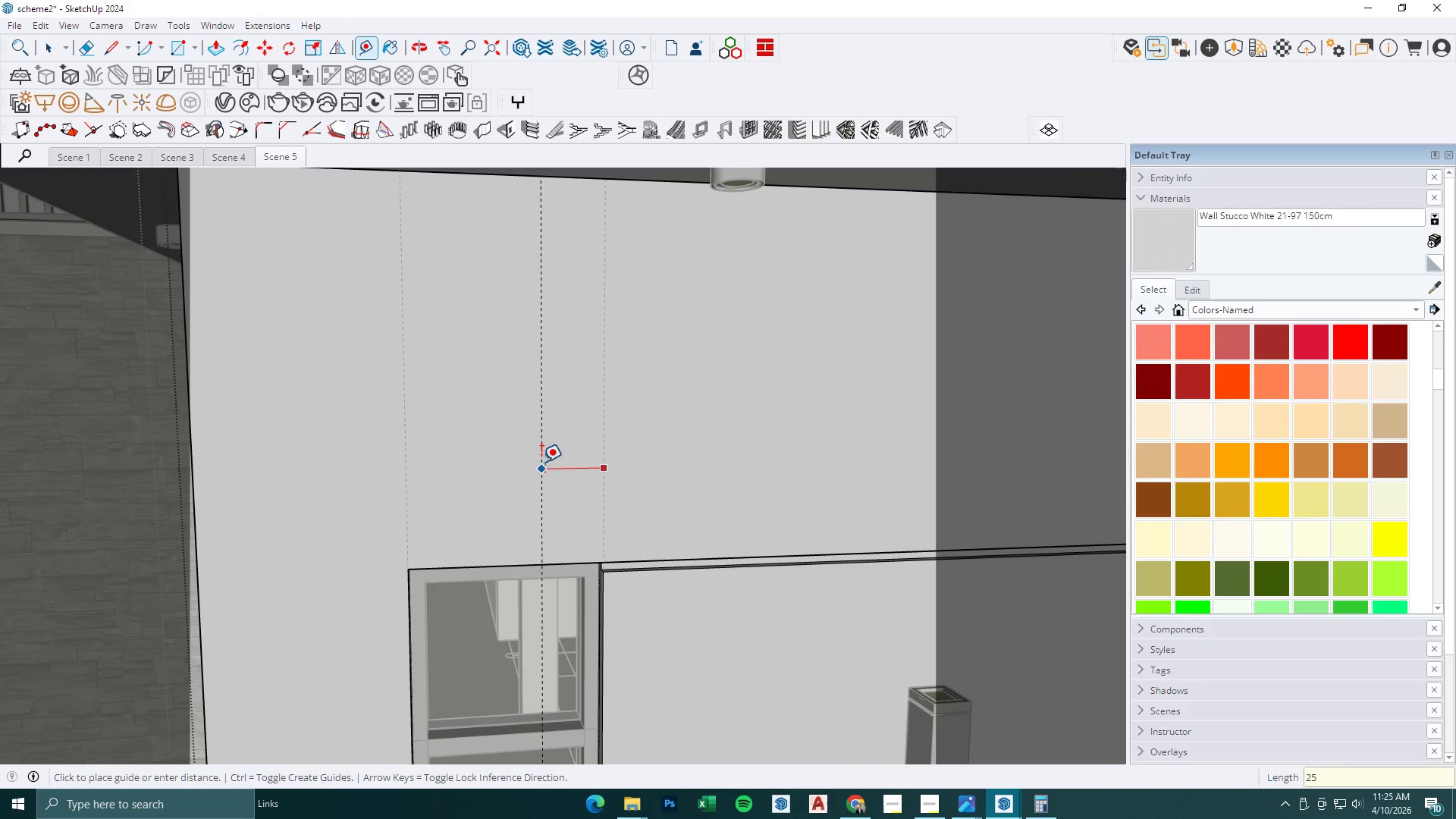 
key(NumpadEnter)
 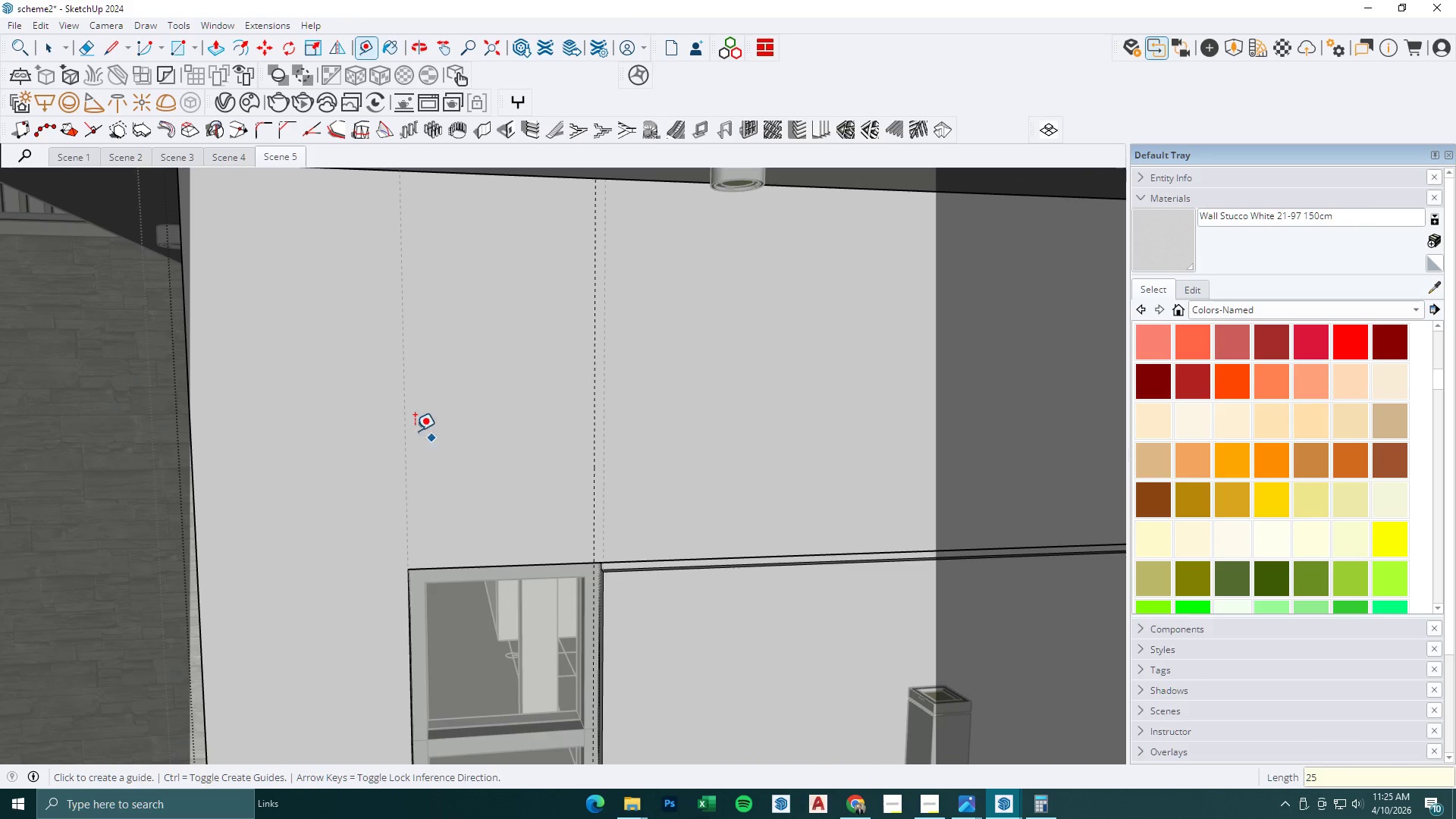 
left_click([403, 422])
 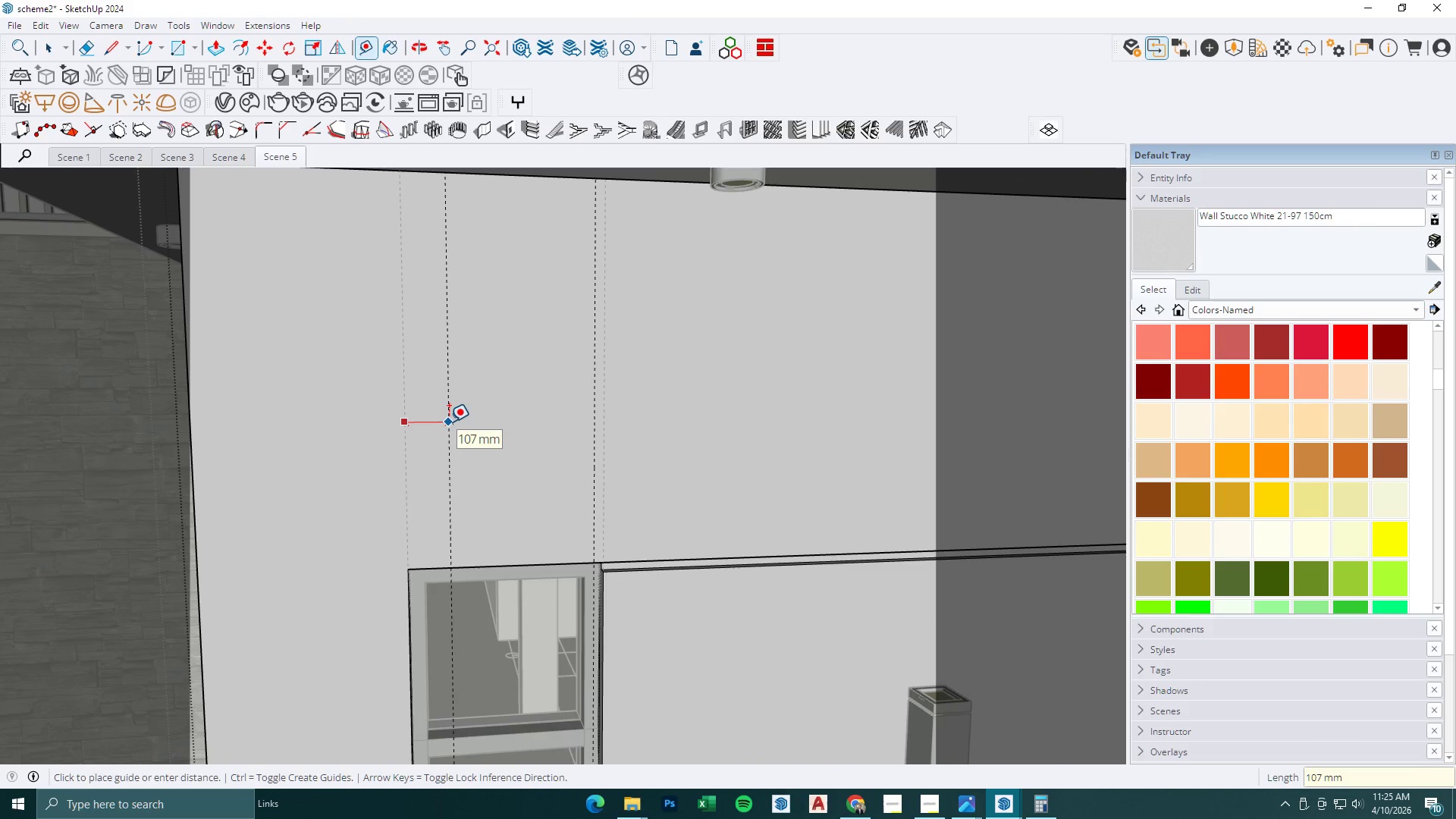 
key(Numpad2)
 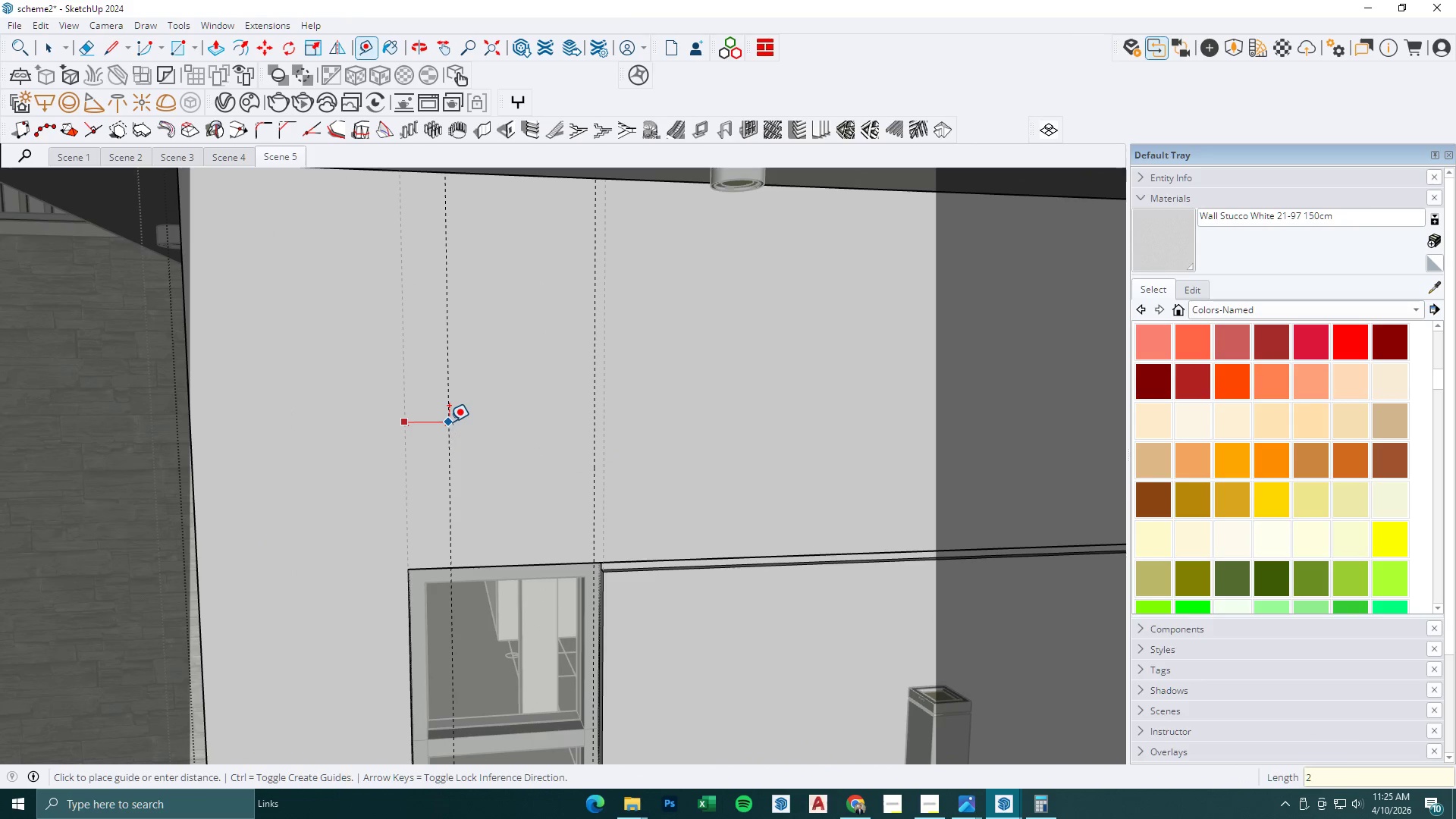 
key(Numpad5)
 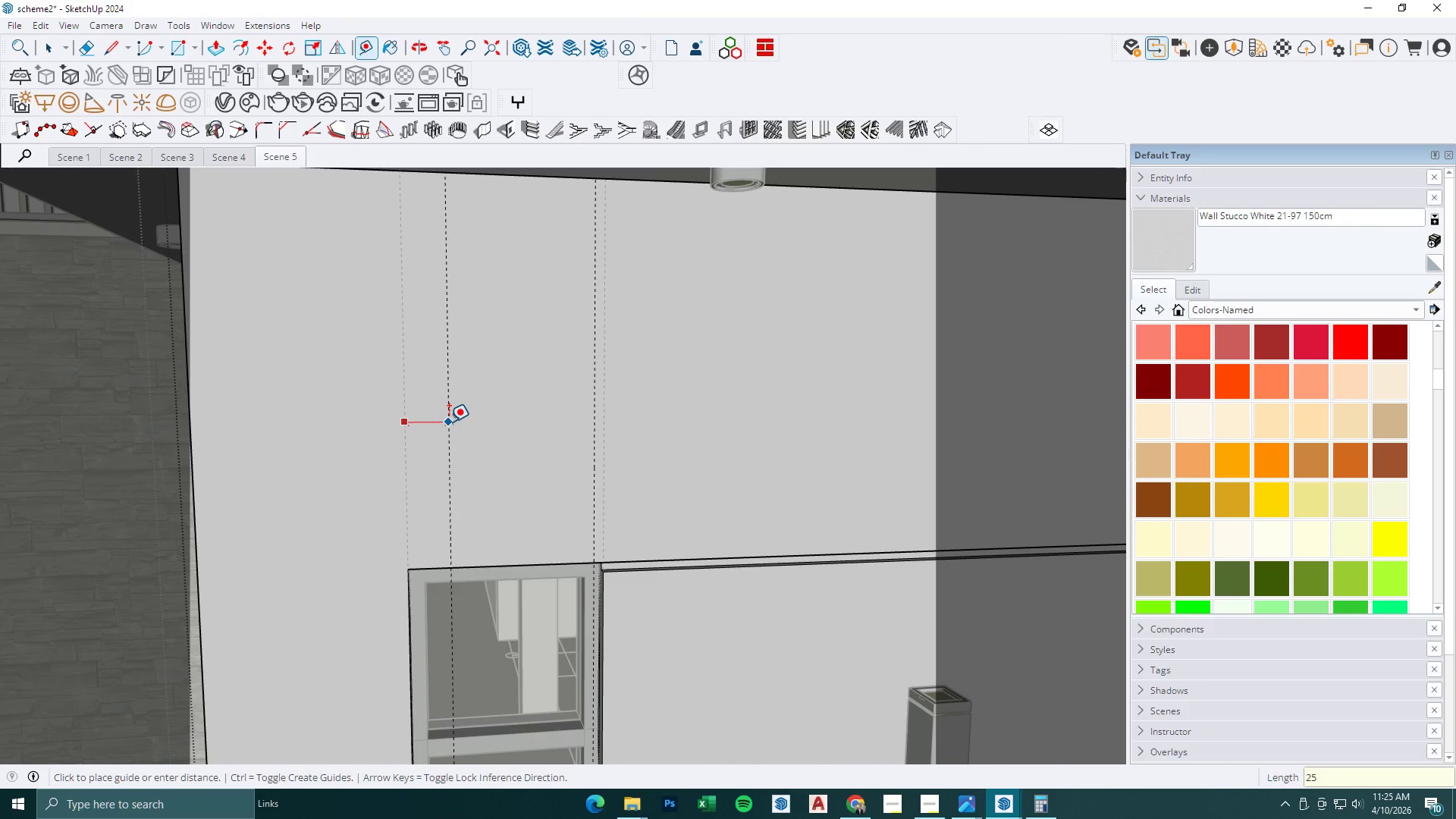 
key(NumpadEnter)
 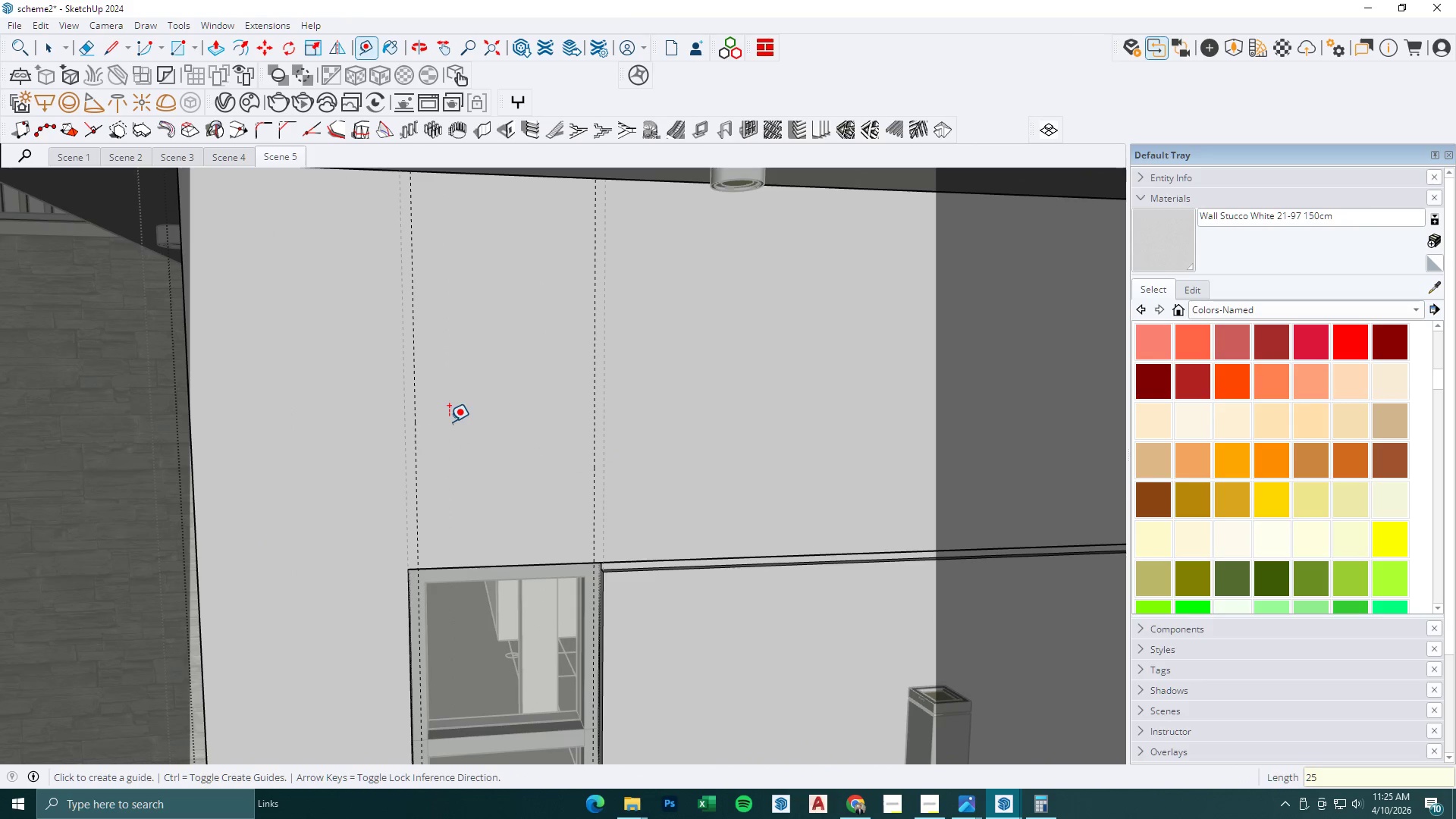 
key(Space)
 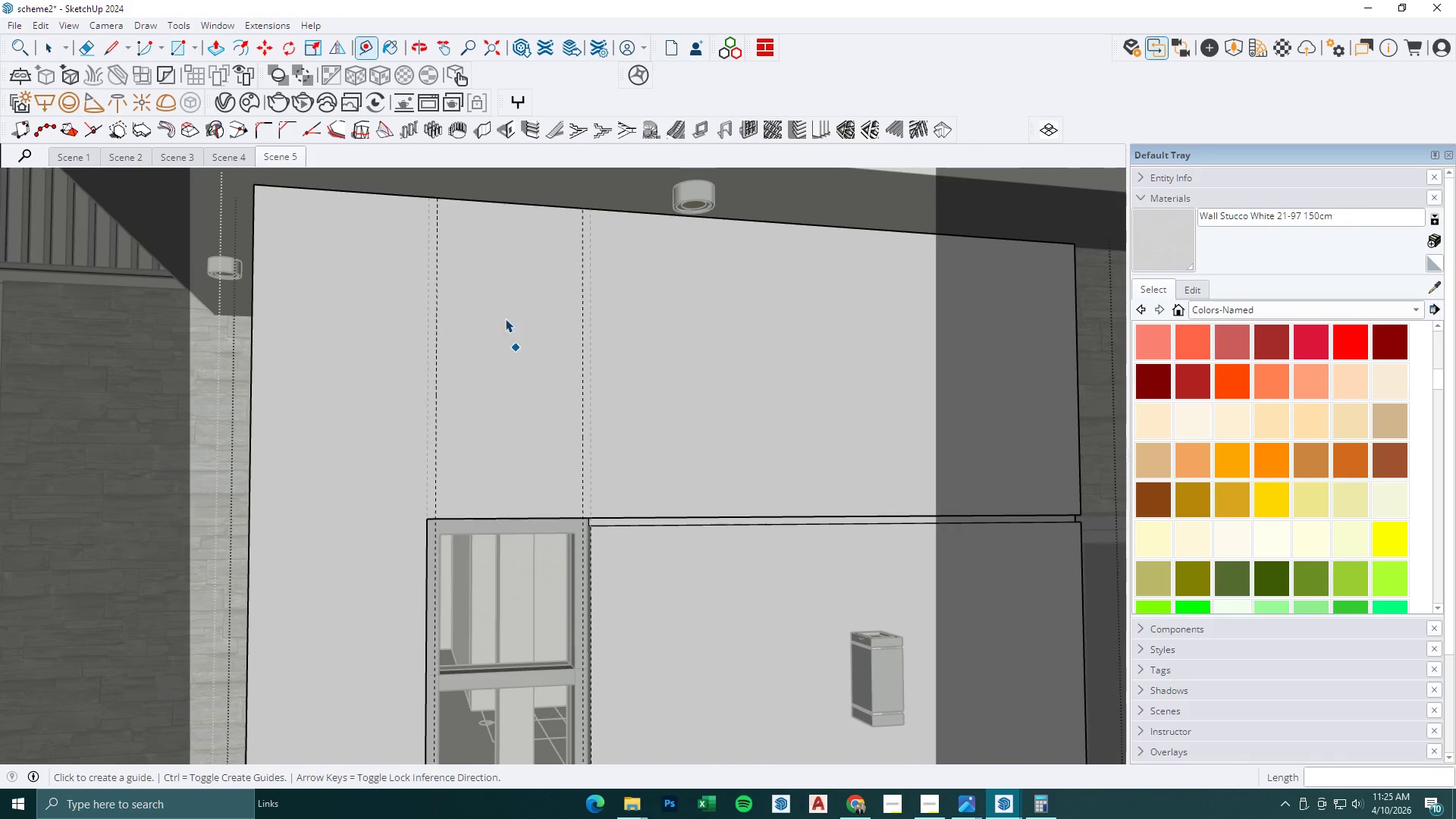 
scroll: coordinate [479, 432], scroll_direction: down, amount: 5.0
 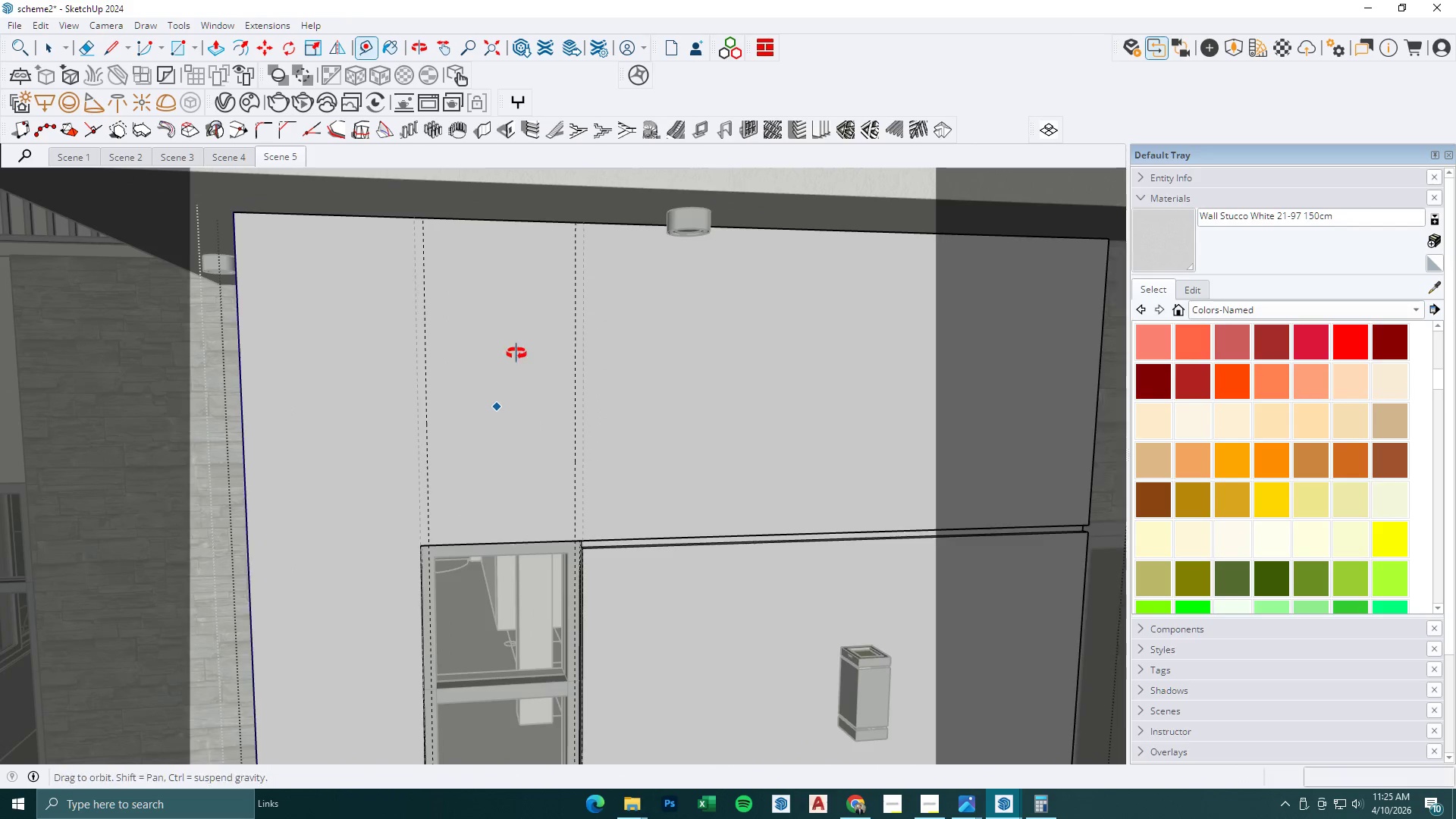 
left_click([498, 290])
 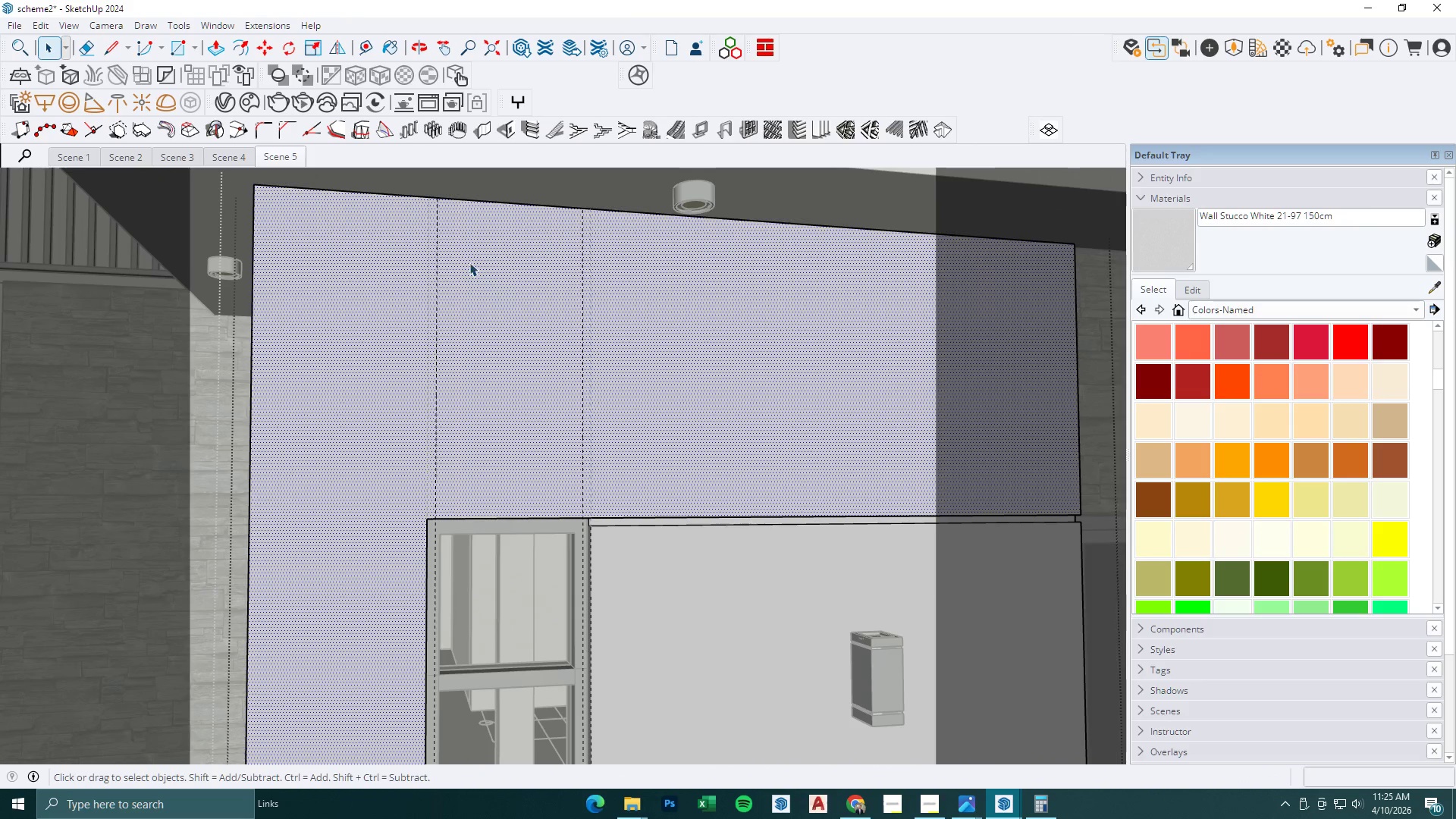 
key(R)
 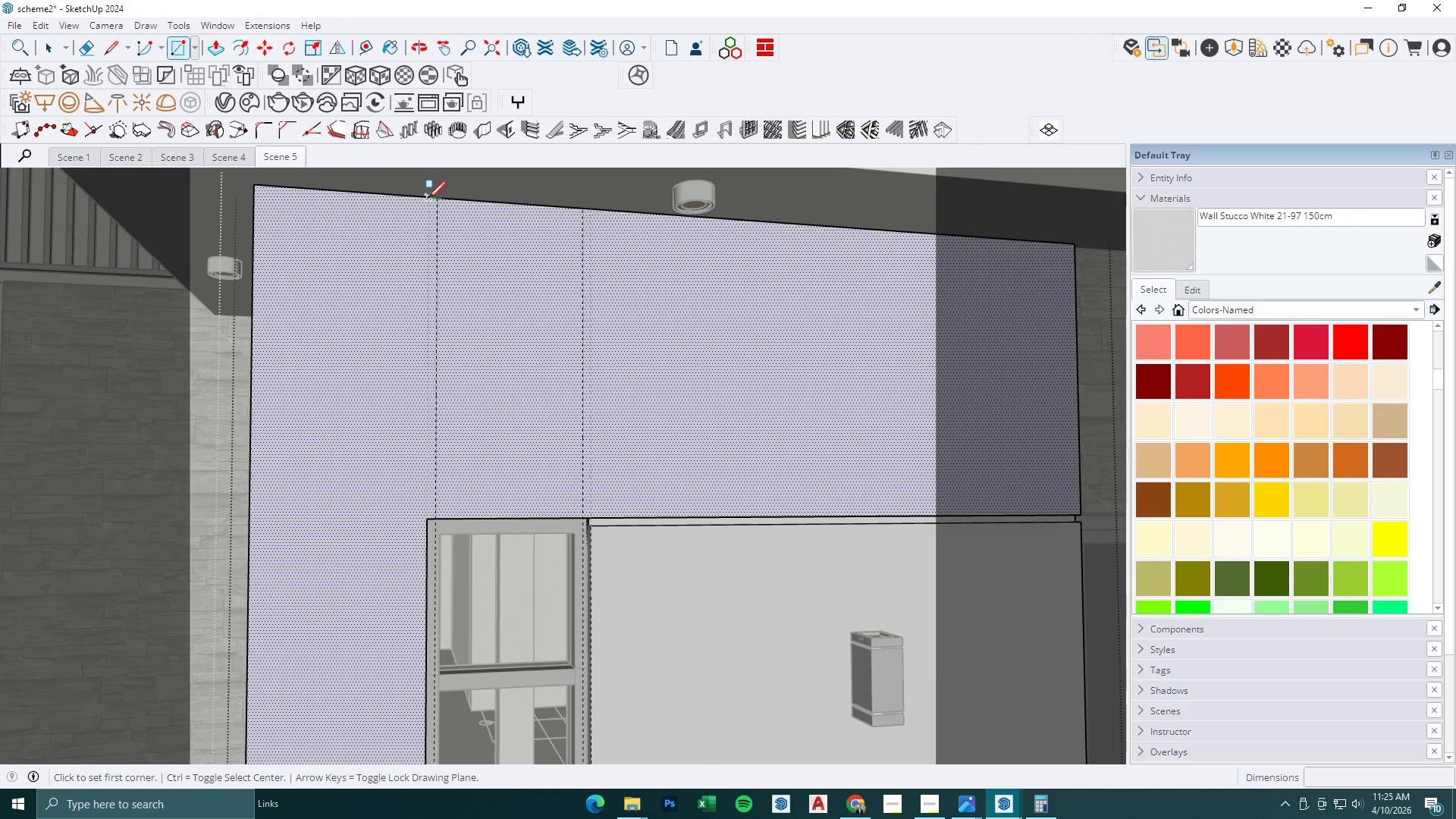 
left_click([428, 199])
 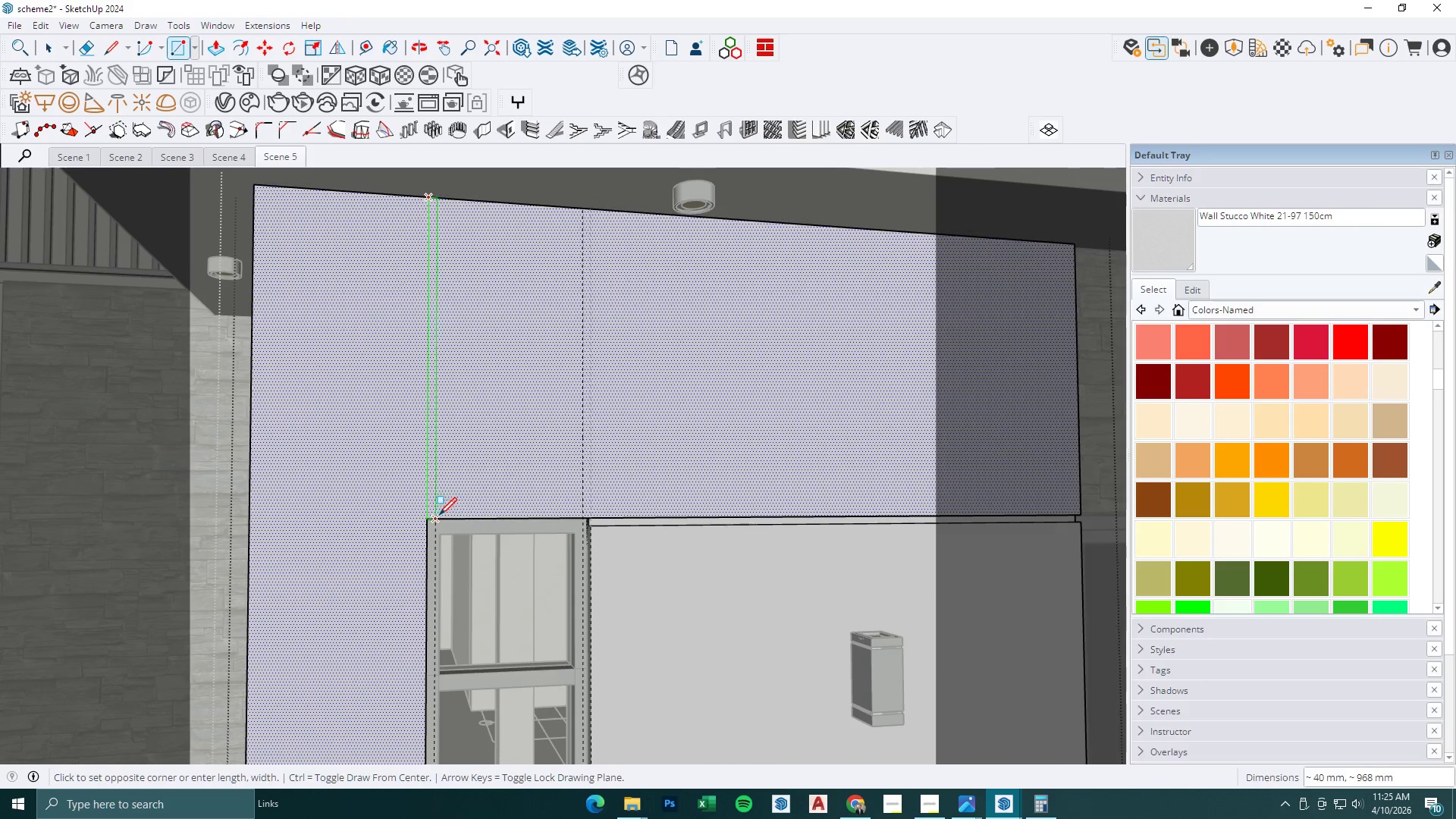 
left_click([437, 516])
 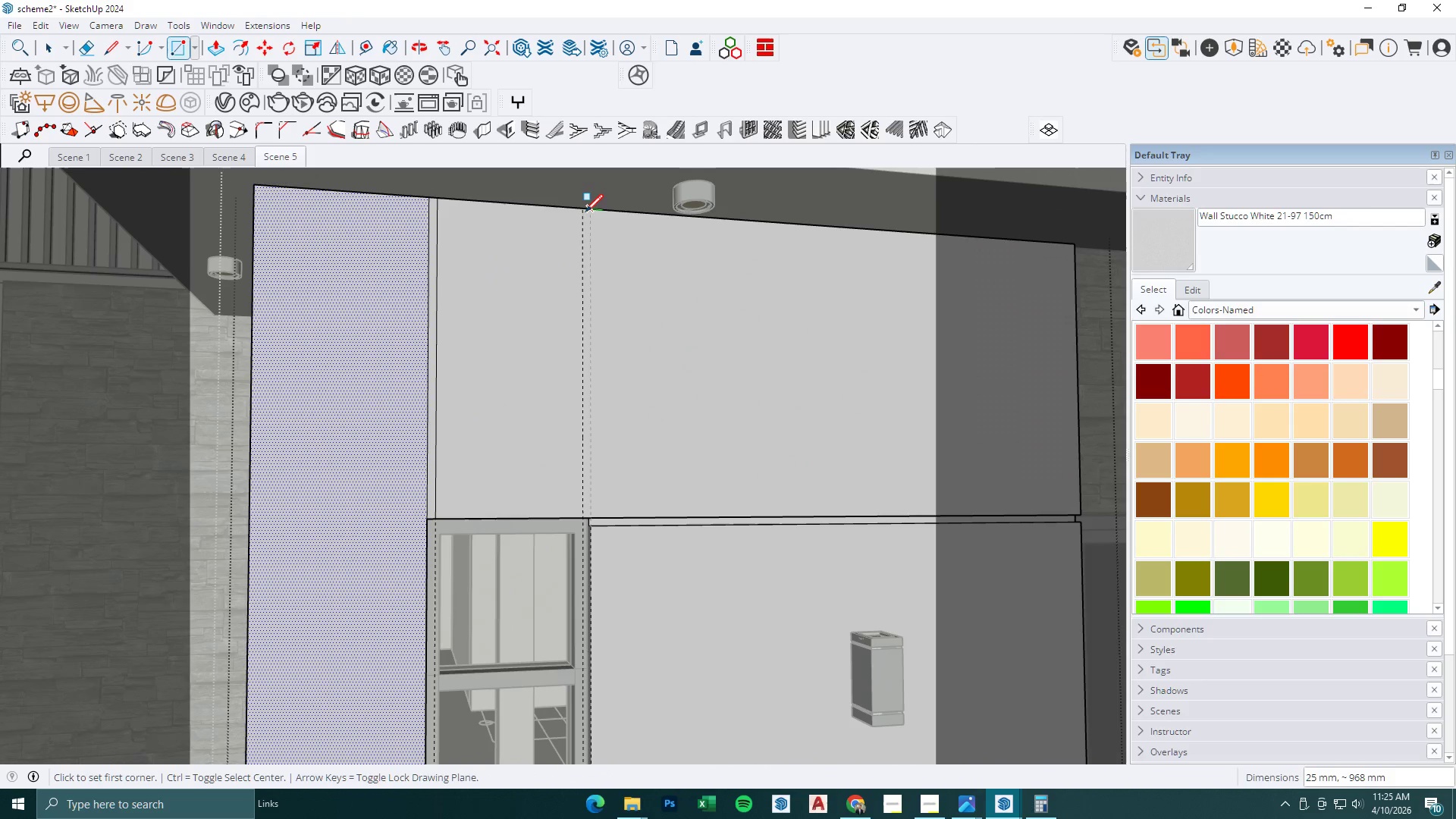 
left_click([585, 211])
 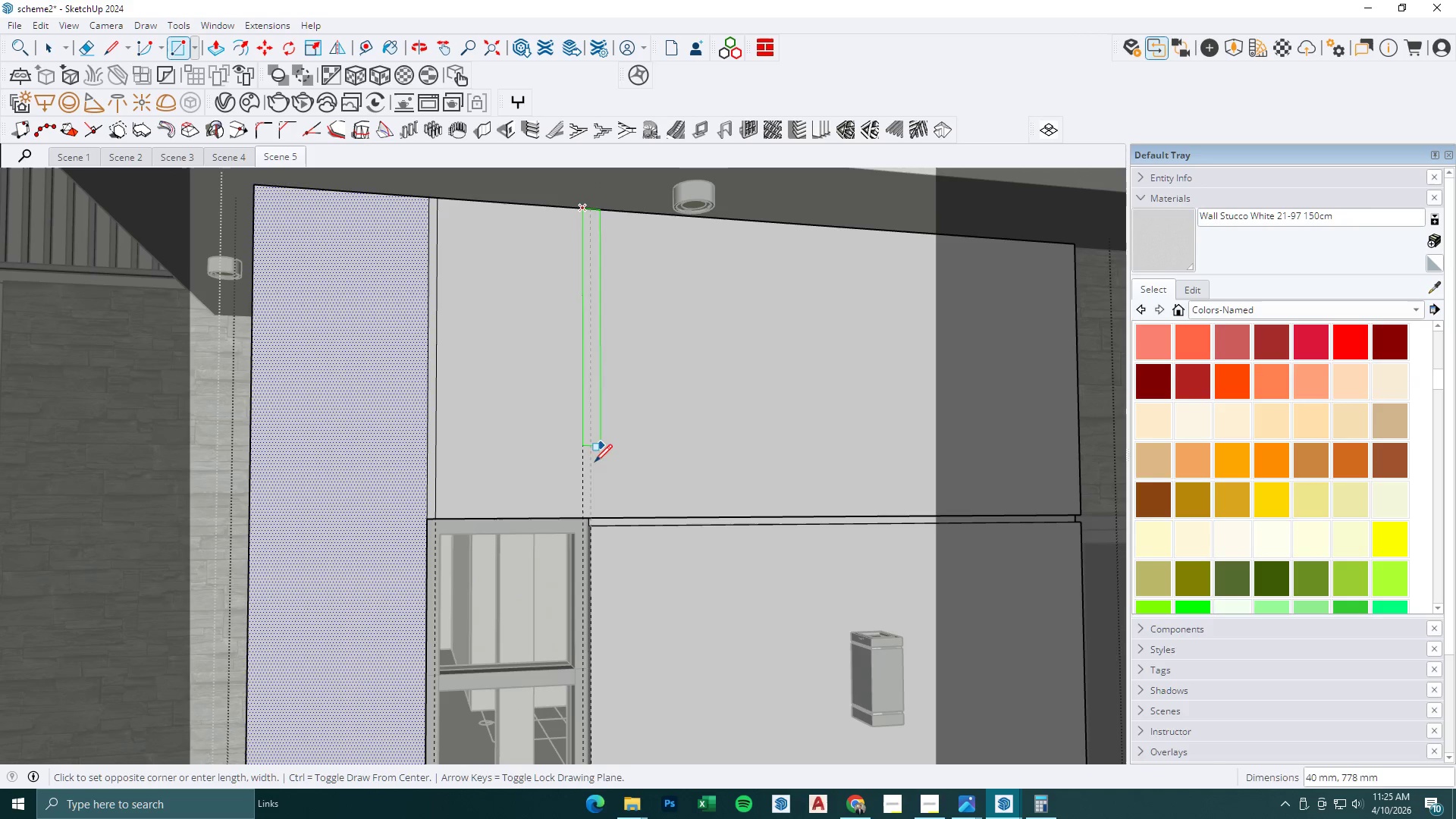 
scroll: coordinate [592, 517], scroll_direction: up, amount: 9.0
 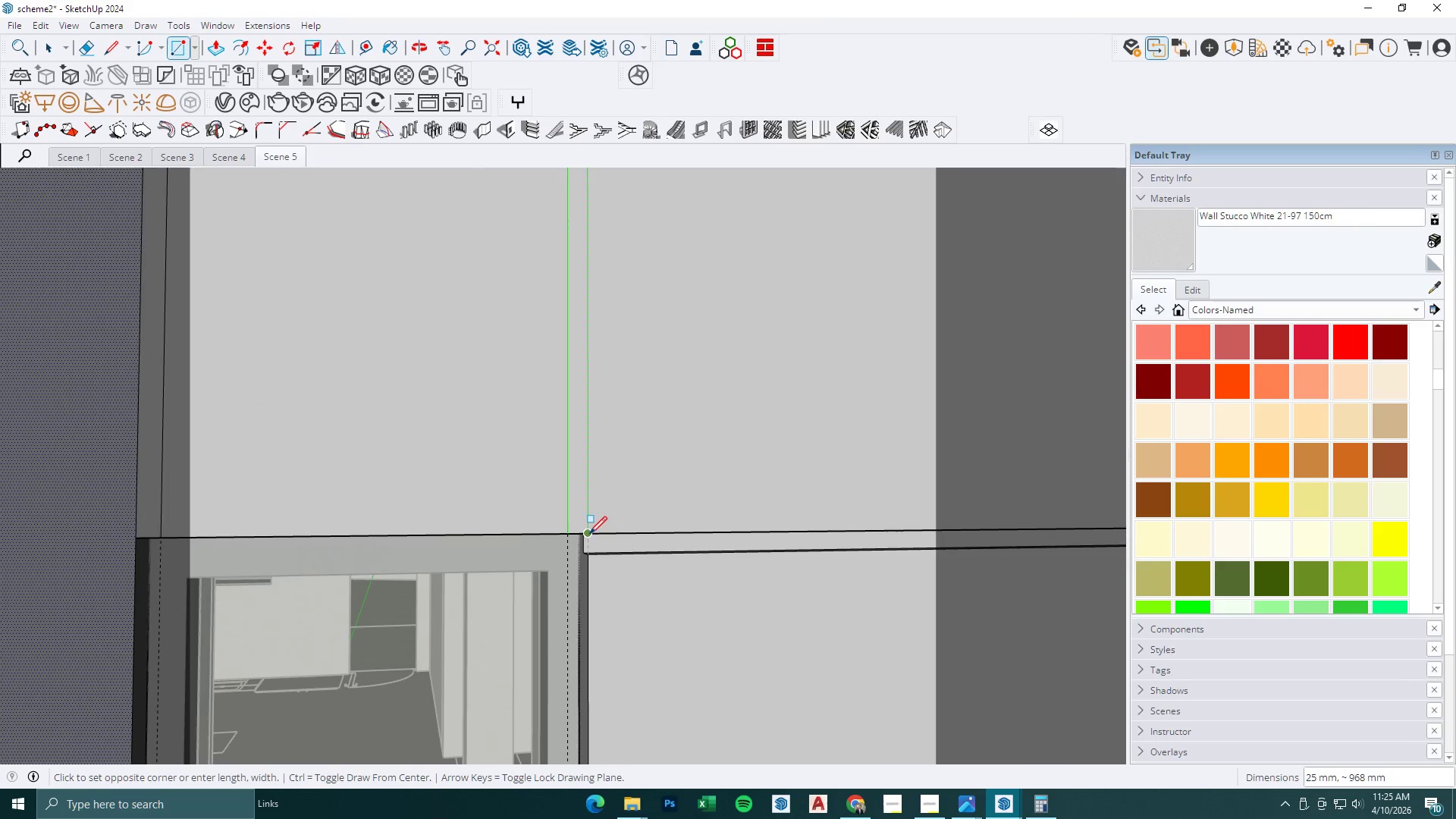 
left_click([589, 534])
 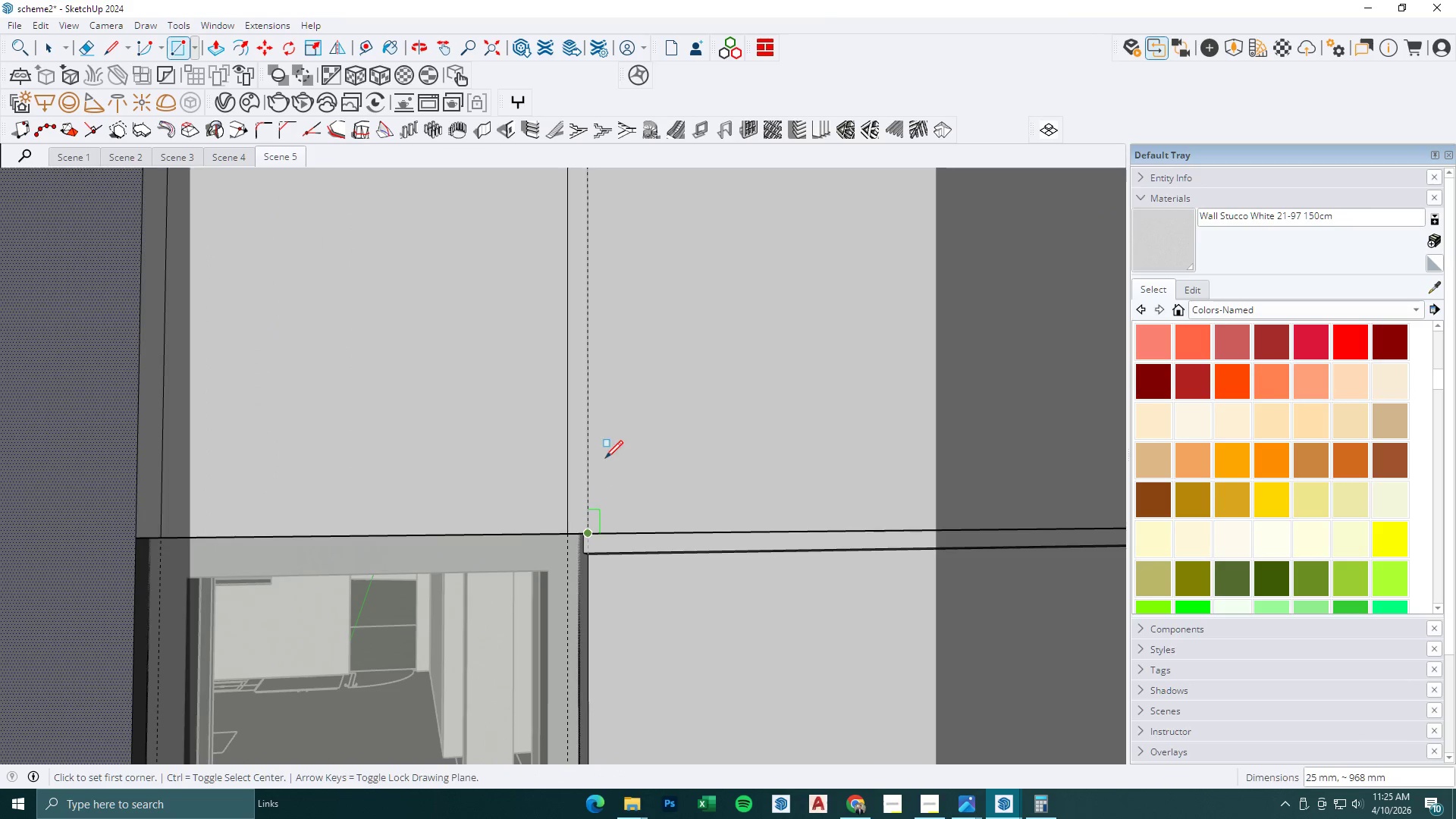 
scroll: coordinate [606, 453], scroll_direction: down, amount: 3.0
 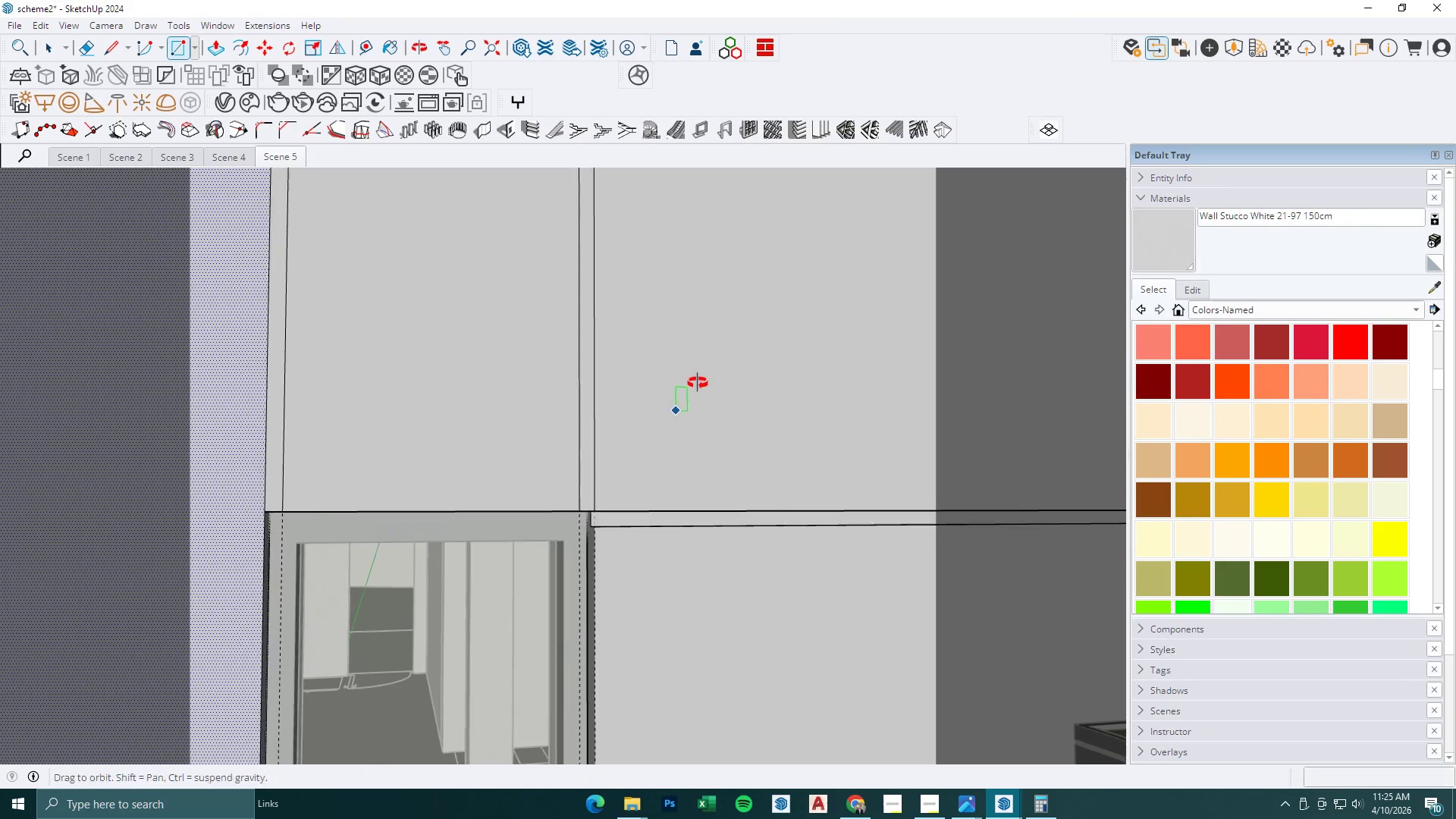 
key(BracketLeft)
 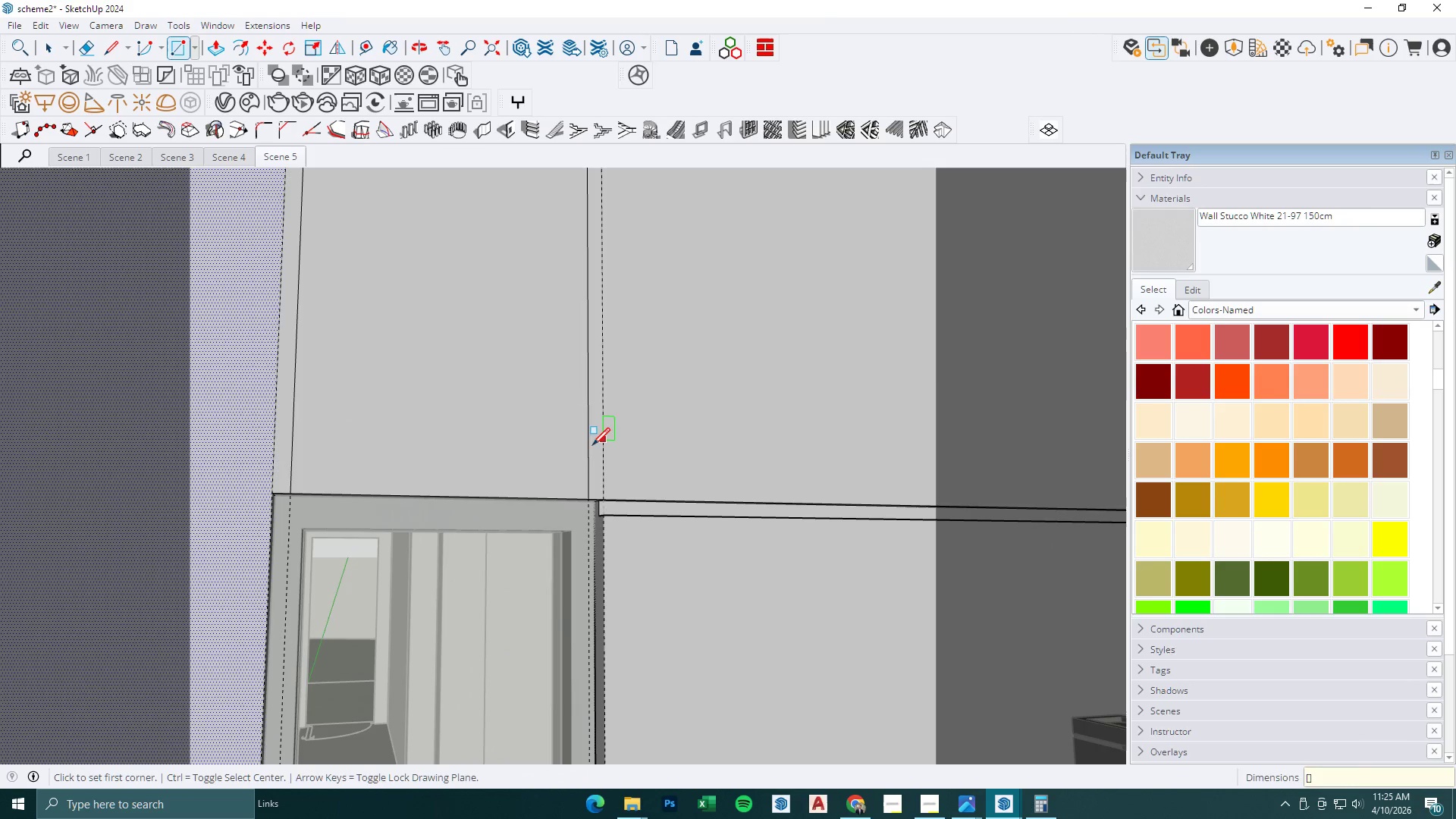 
key(P)
 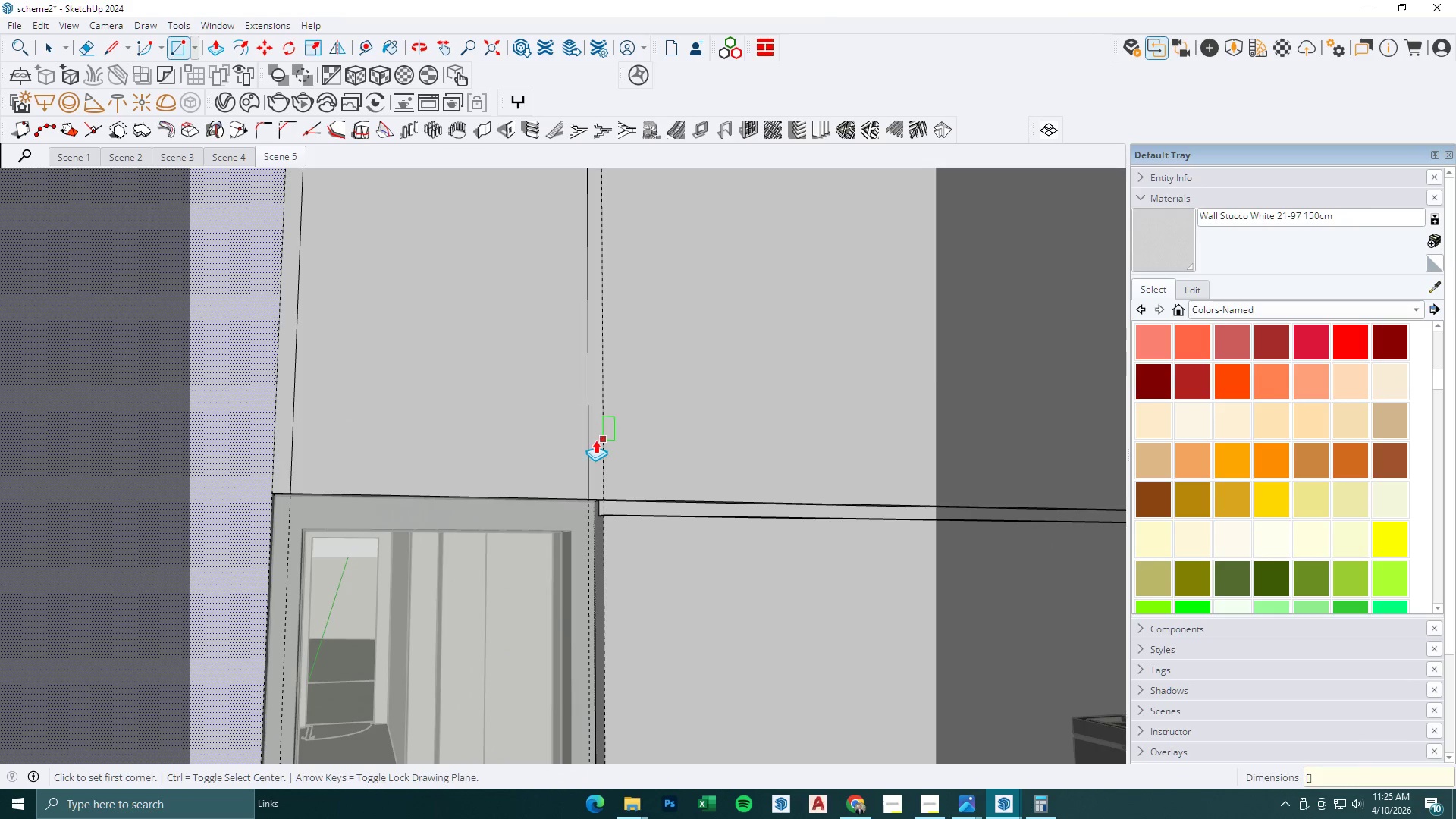 
left_click([595, 440])
 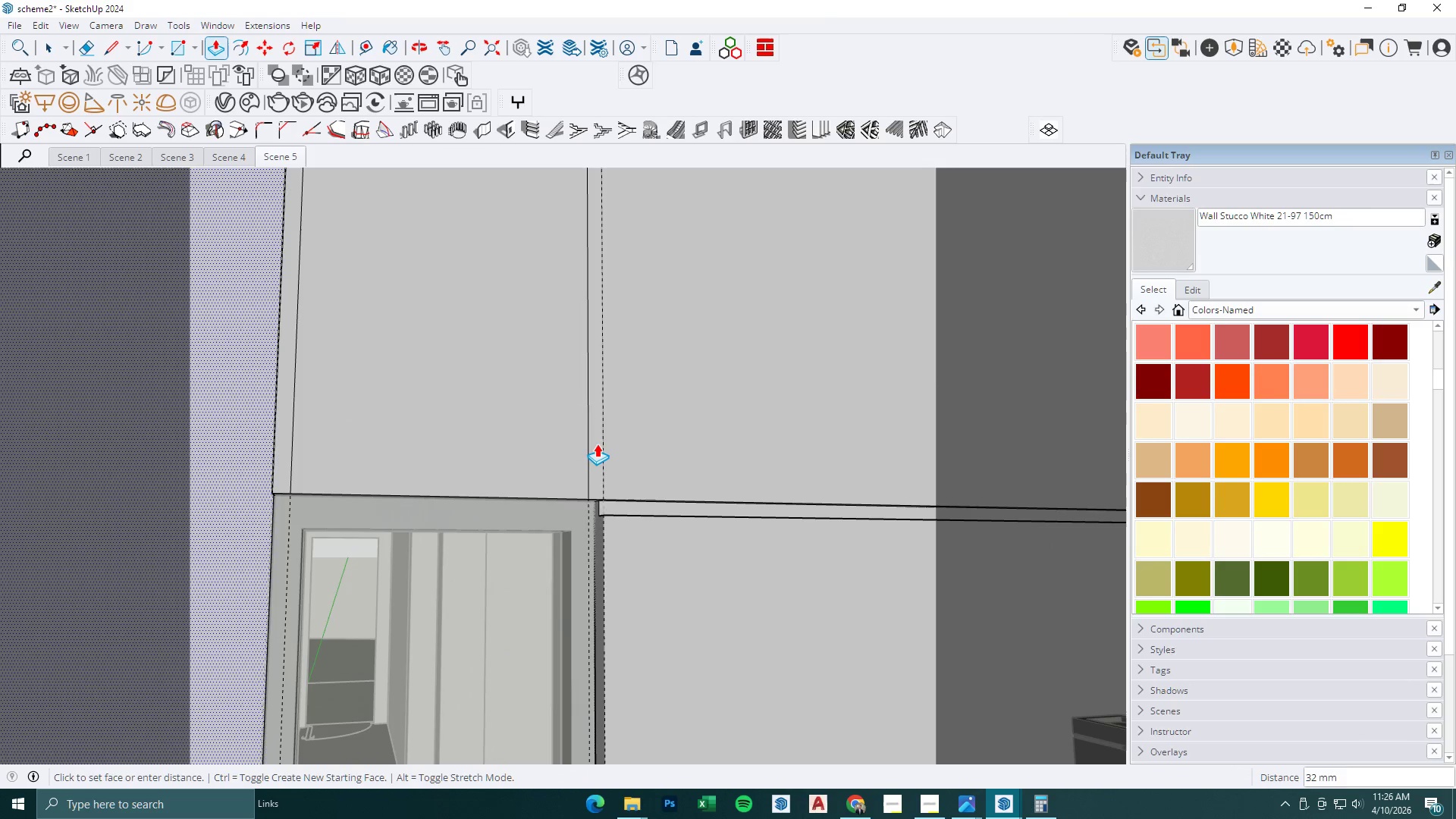 
key(Escape)
 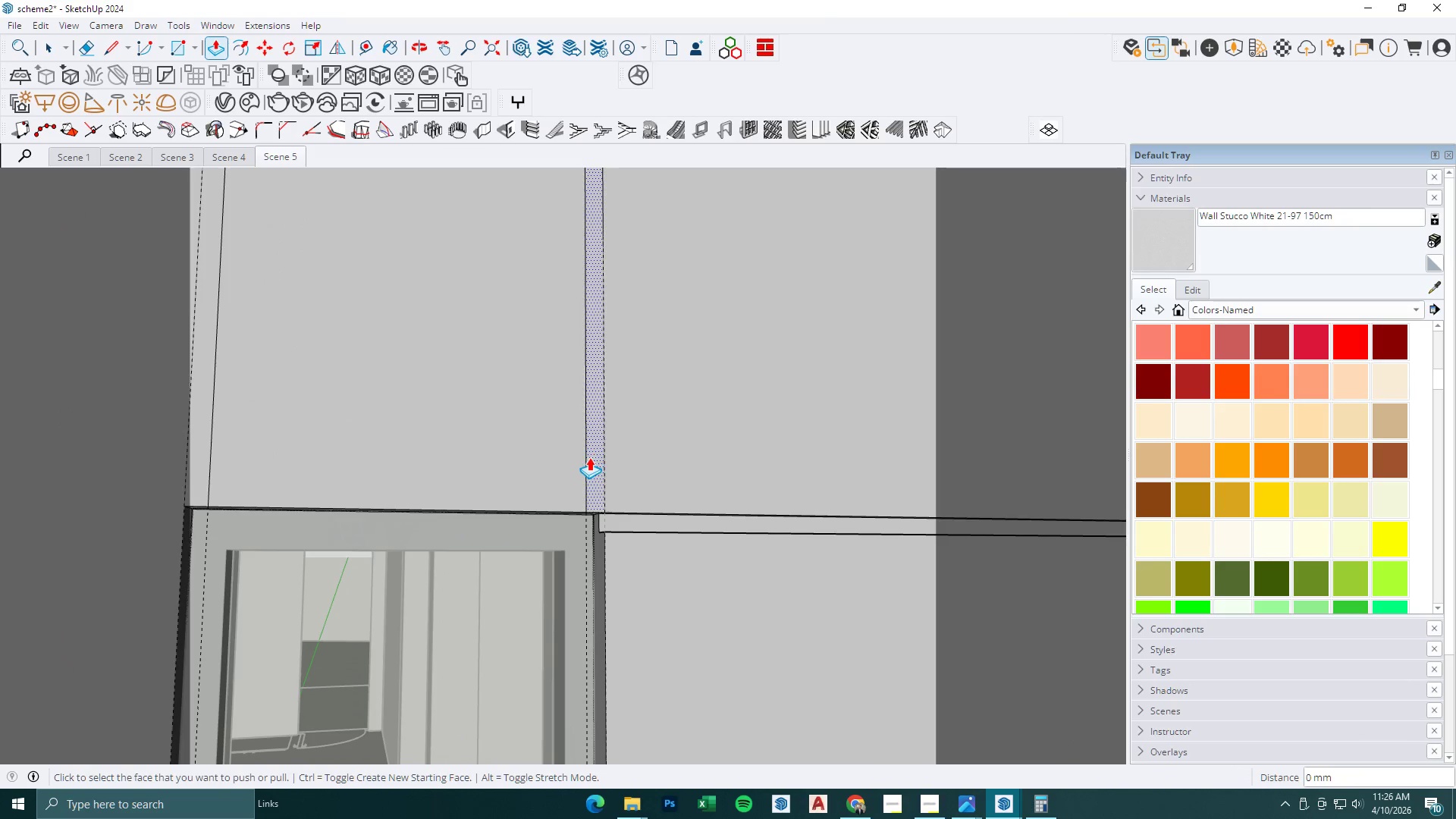 
left_click([589, 458])
 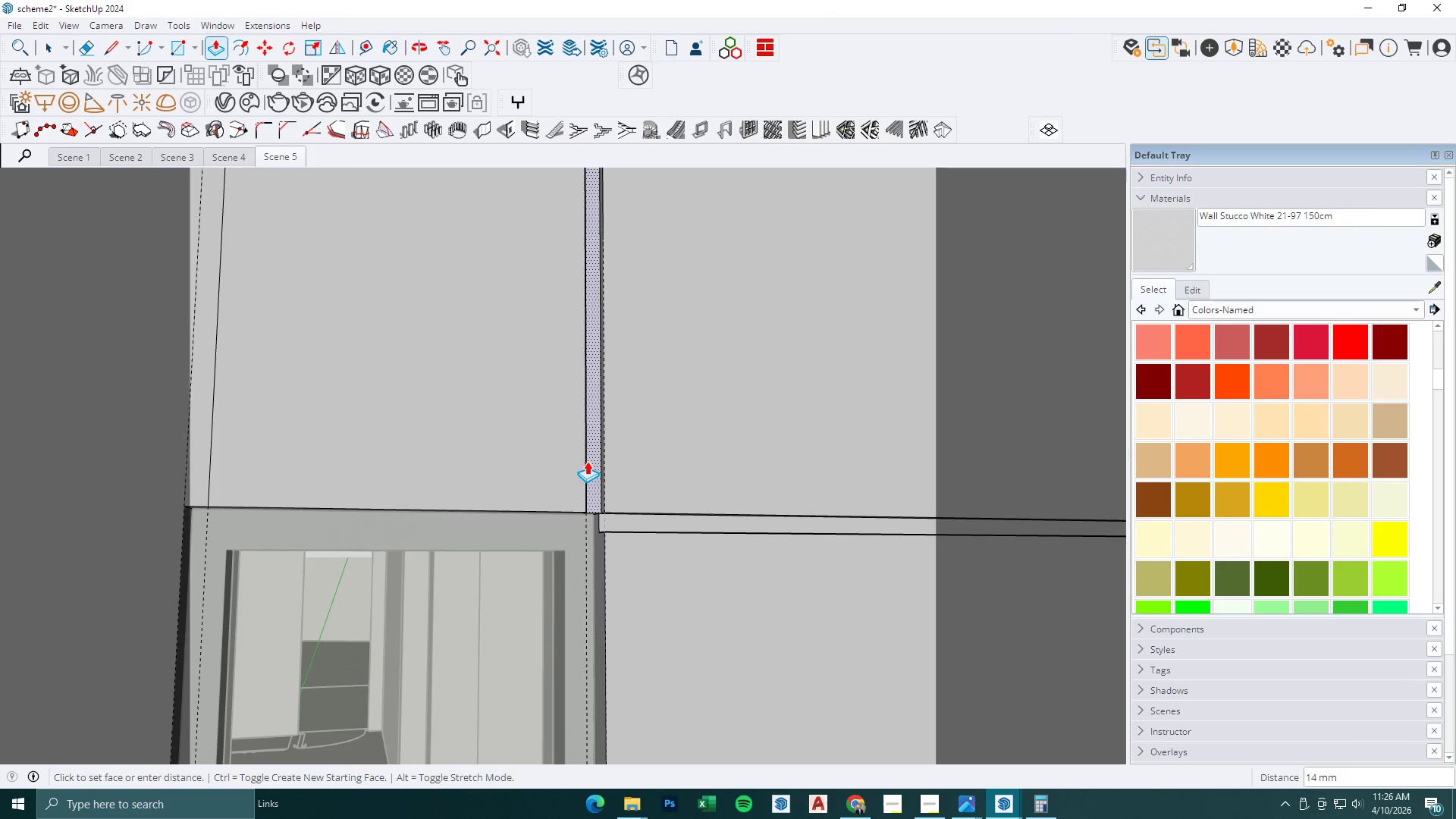 
scroll: coordinate [598, 444], scroll_direction: up, amount: 2.0
 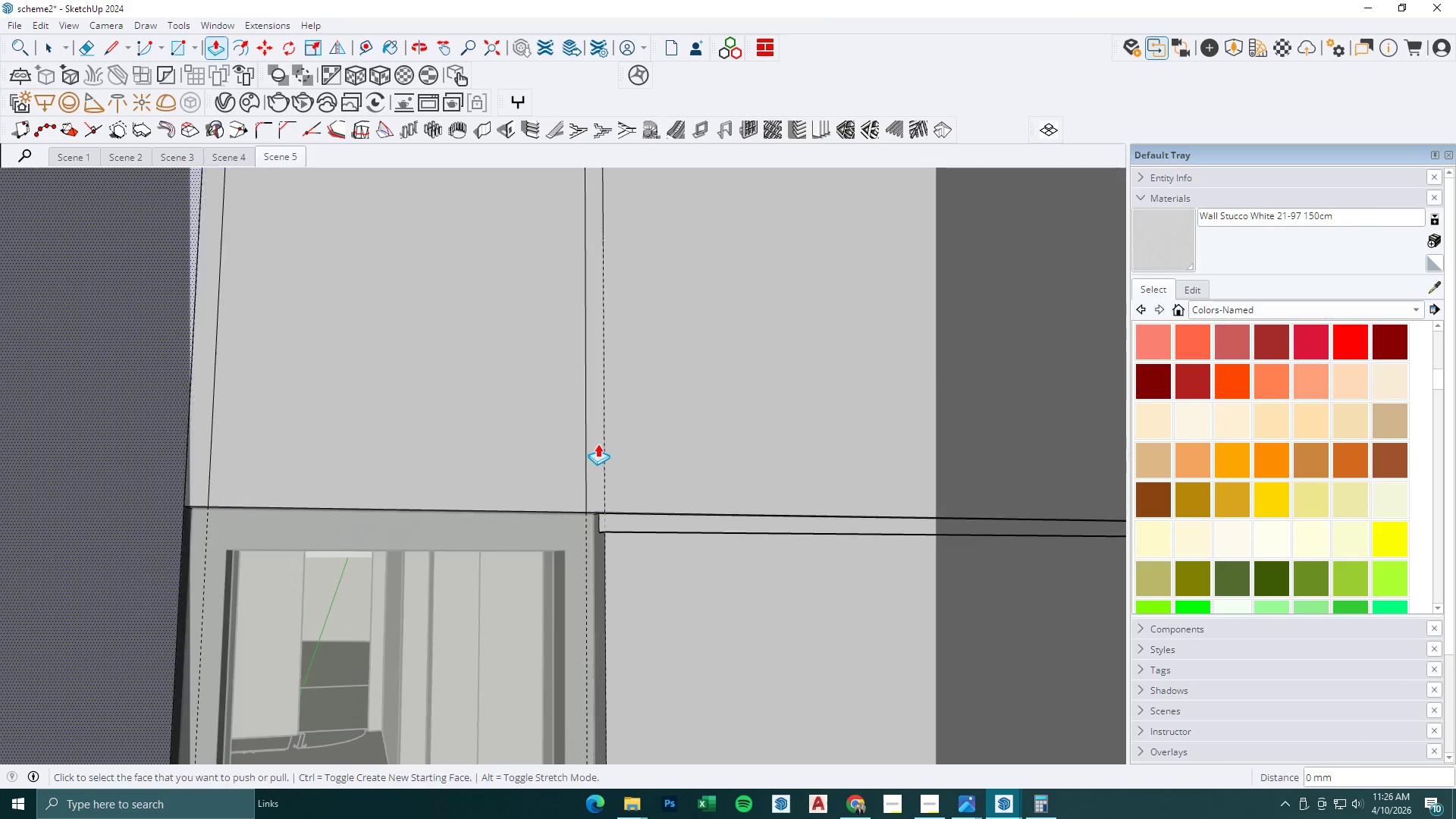 
key(Numpad2)
 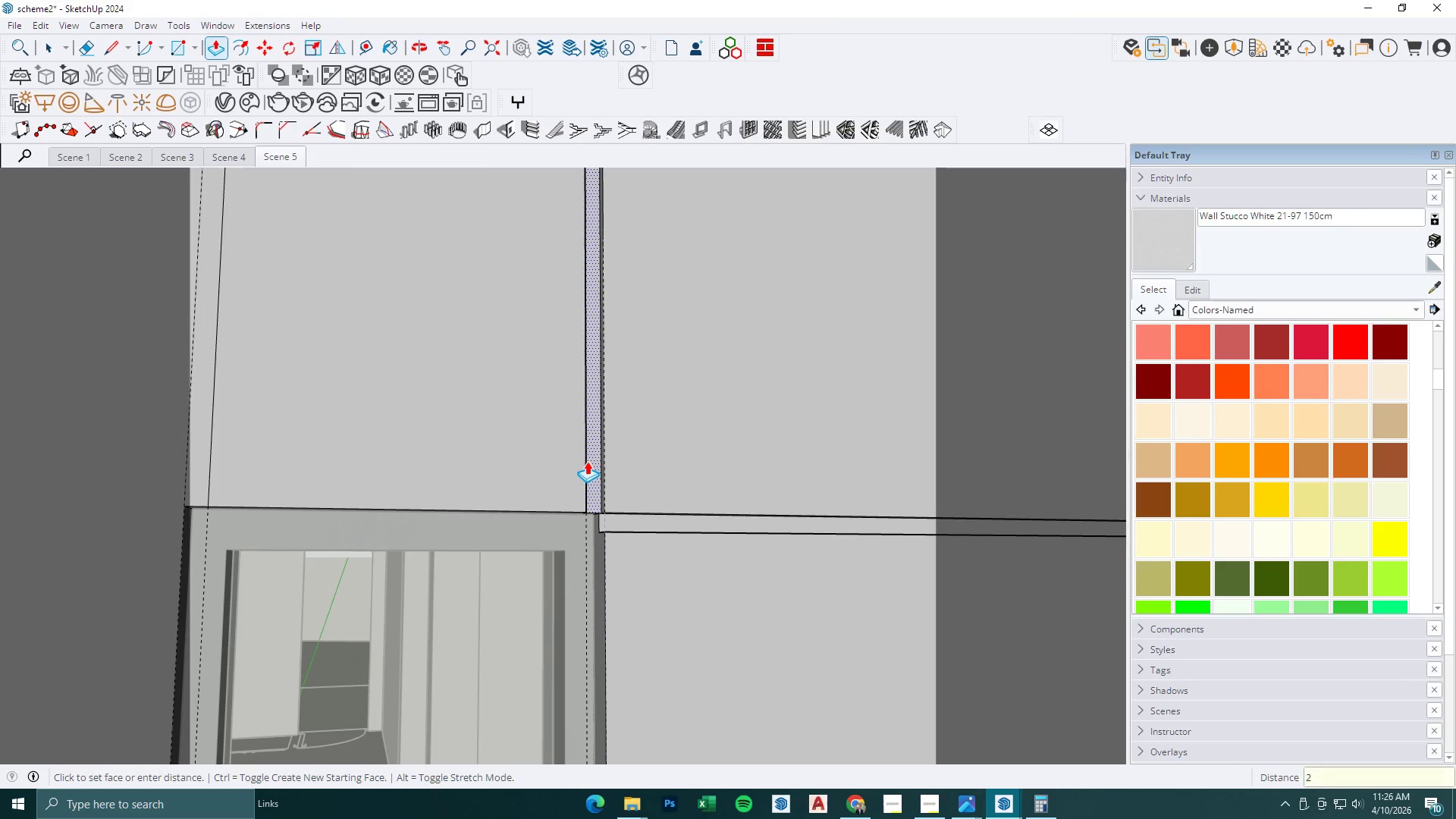 
key(Numpad5)
 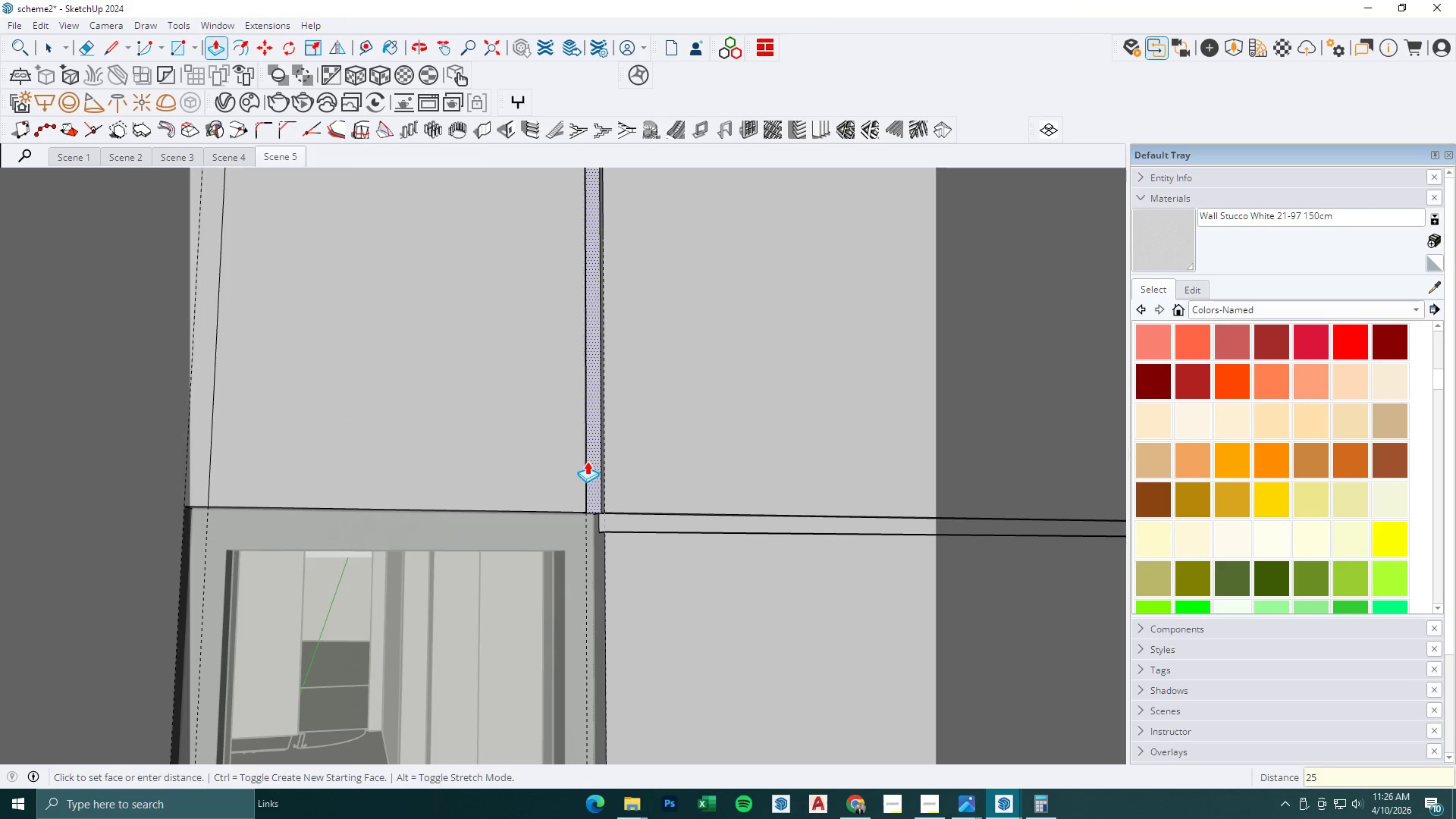 
key(NumpadEnter)
 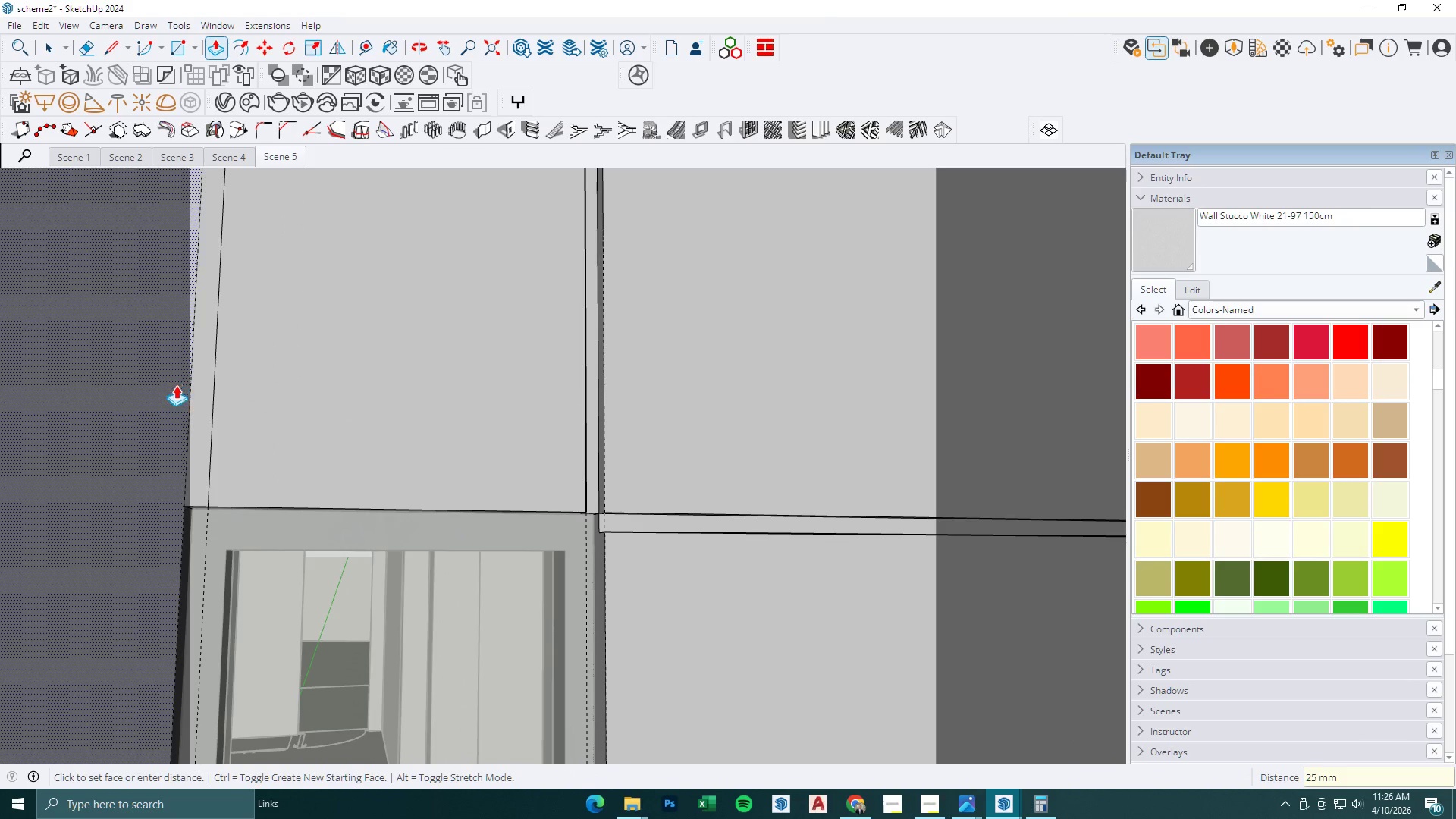 
left_click([199, 397])
 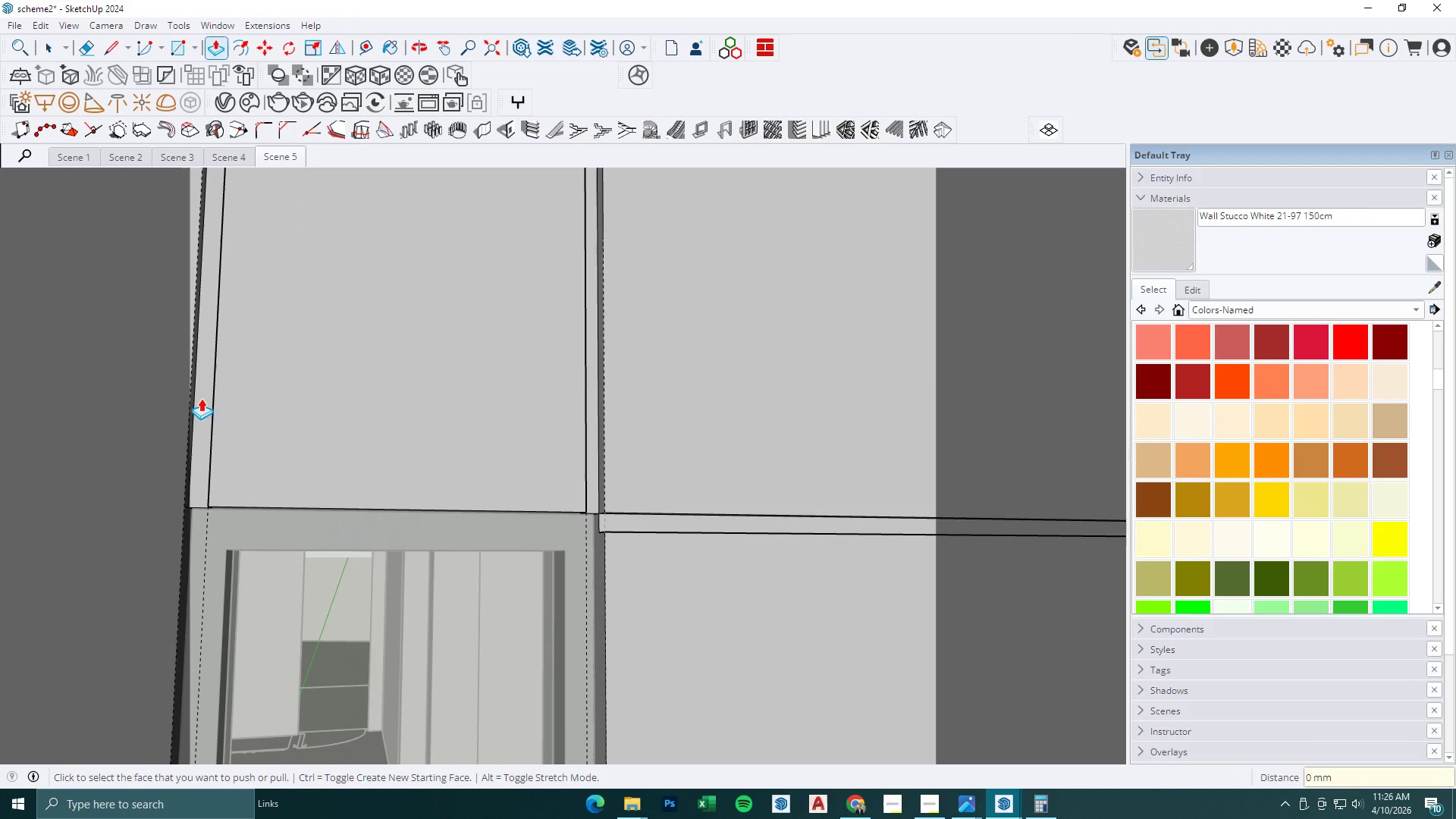 
key(Space)
 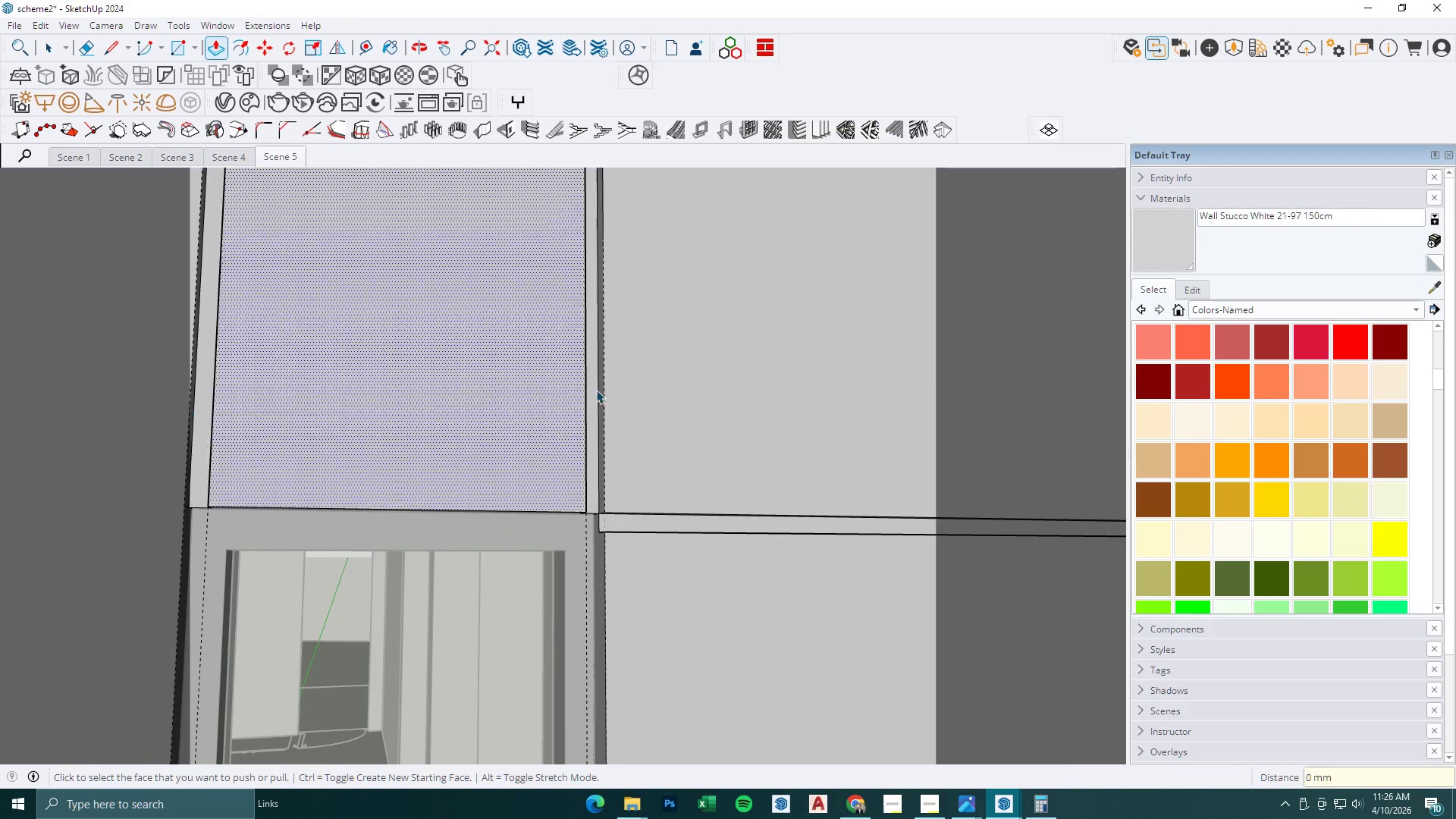 
key(Escape)
 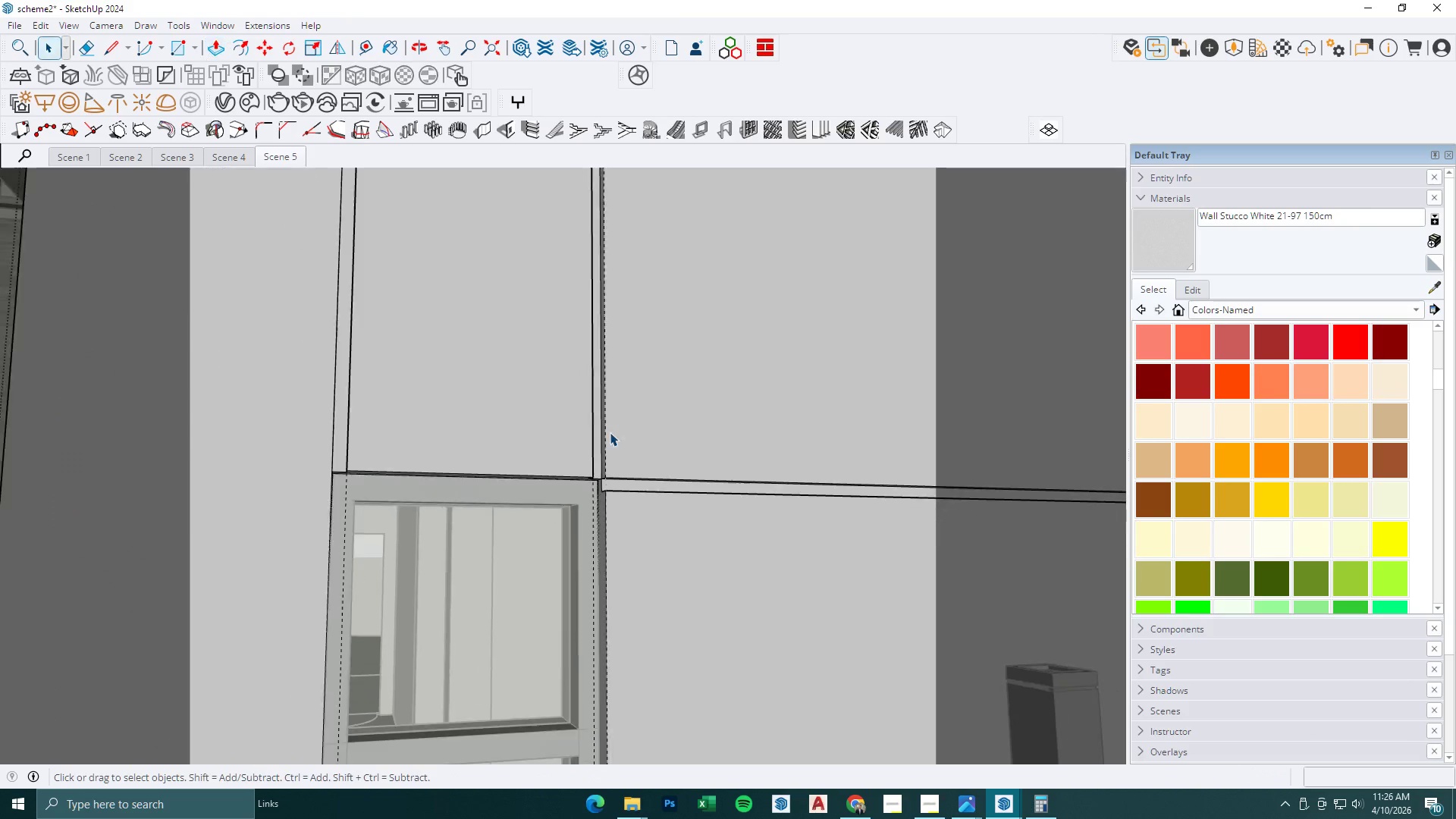 
key(Escape)
 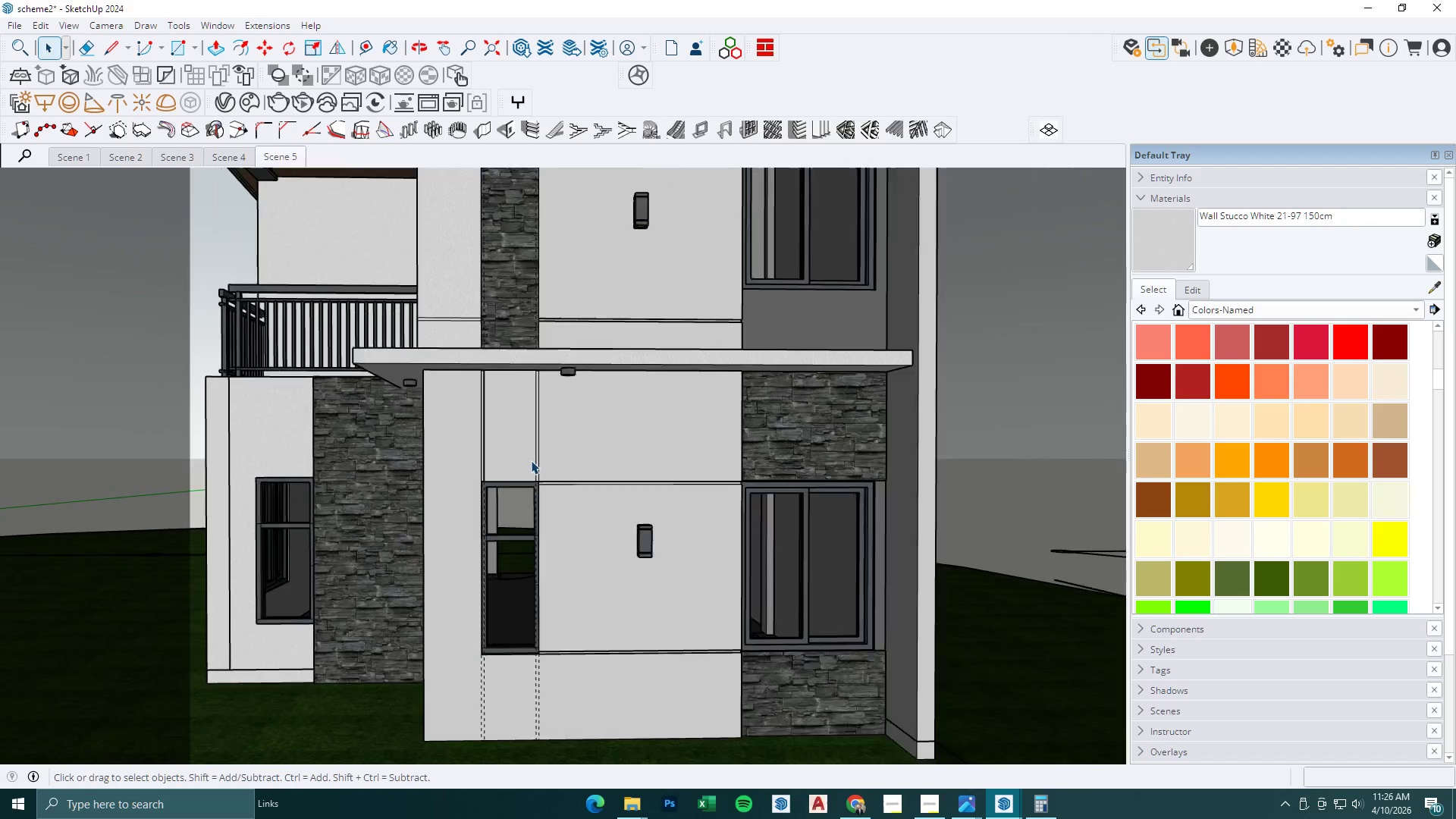 
key(Escape)
 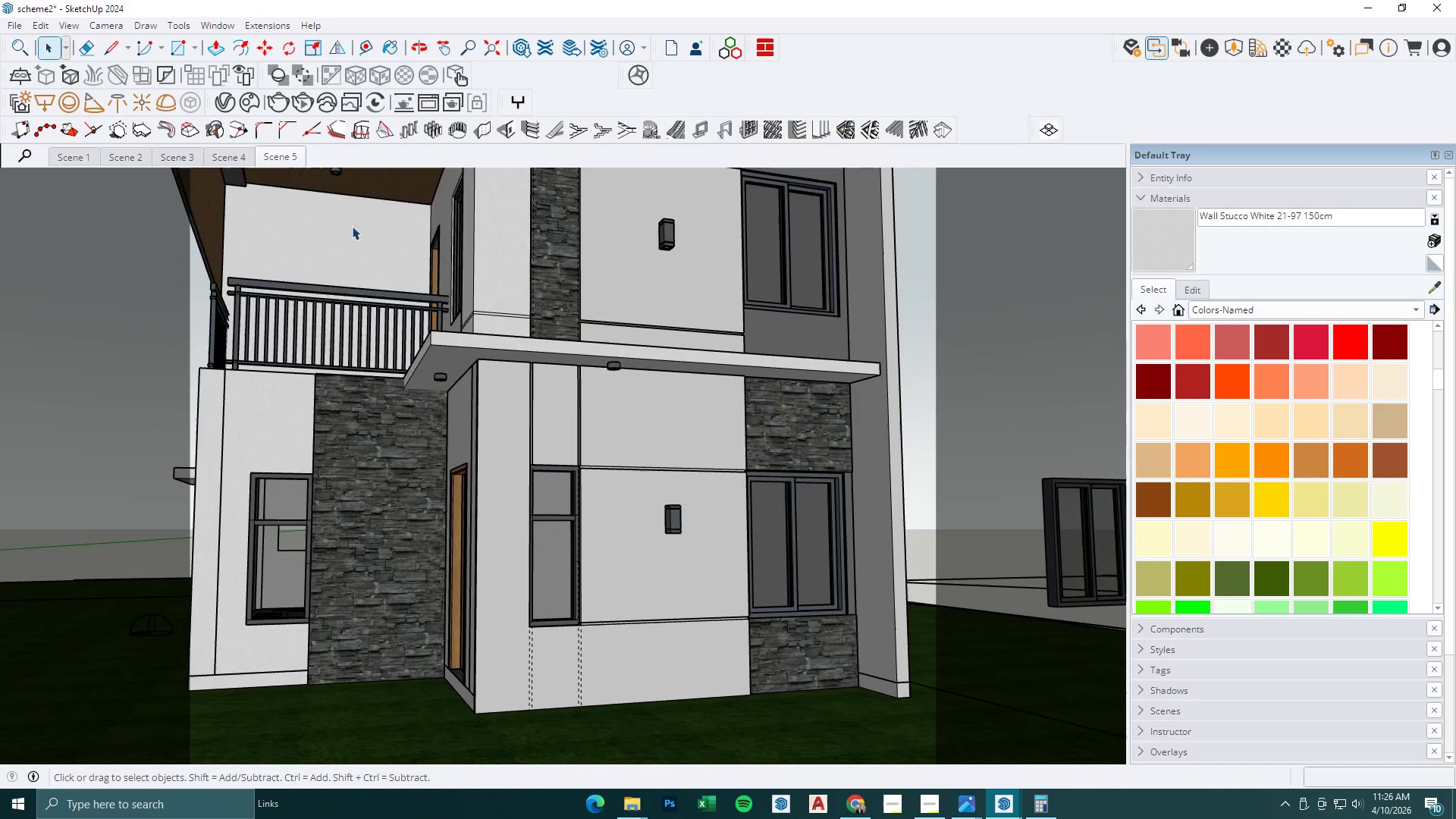 
scroll: coordinate [531, 460], scroll_direction: down, amount: 21.0
 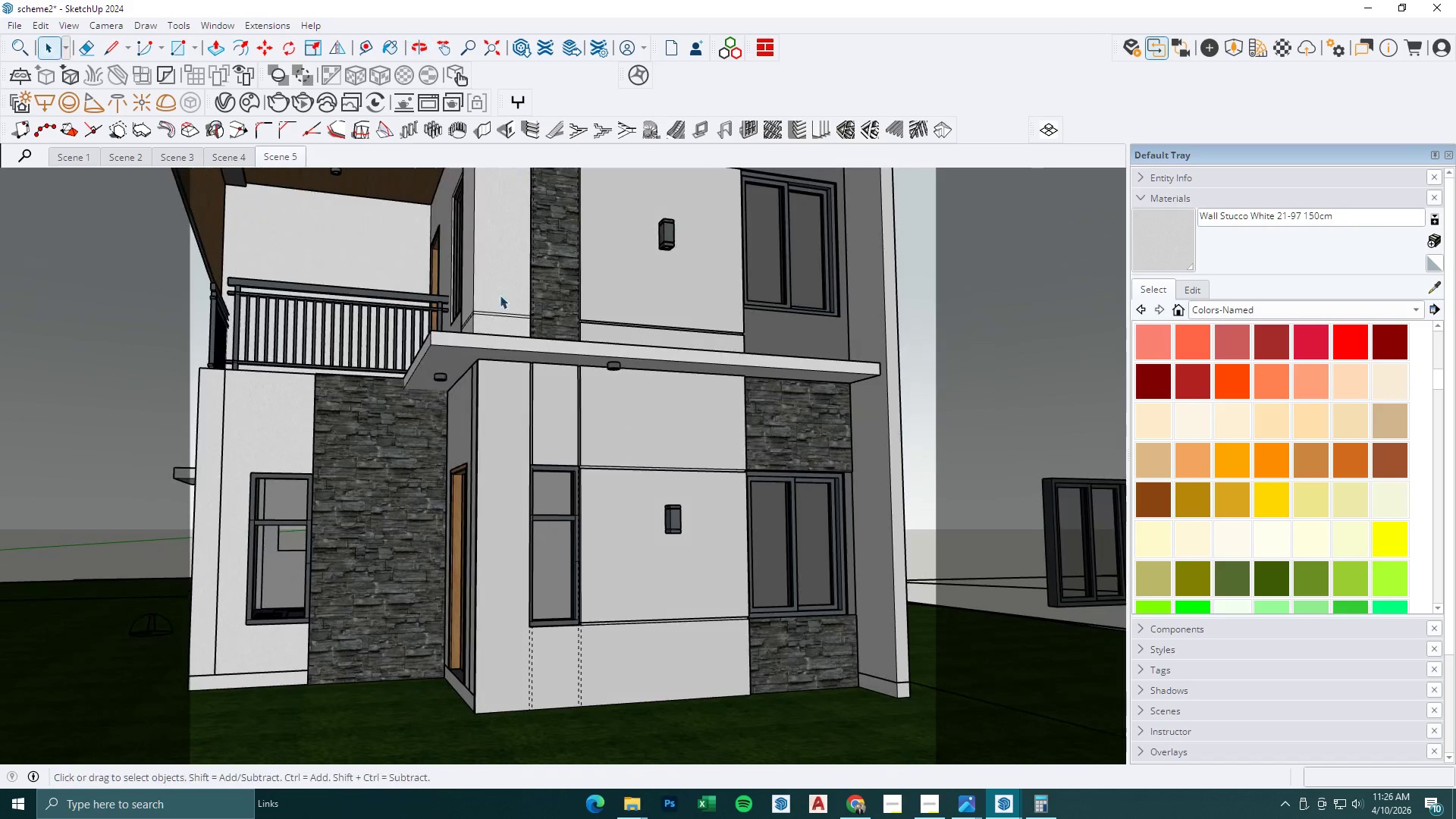 
key(Escape)
 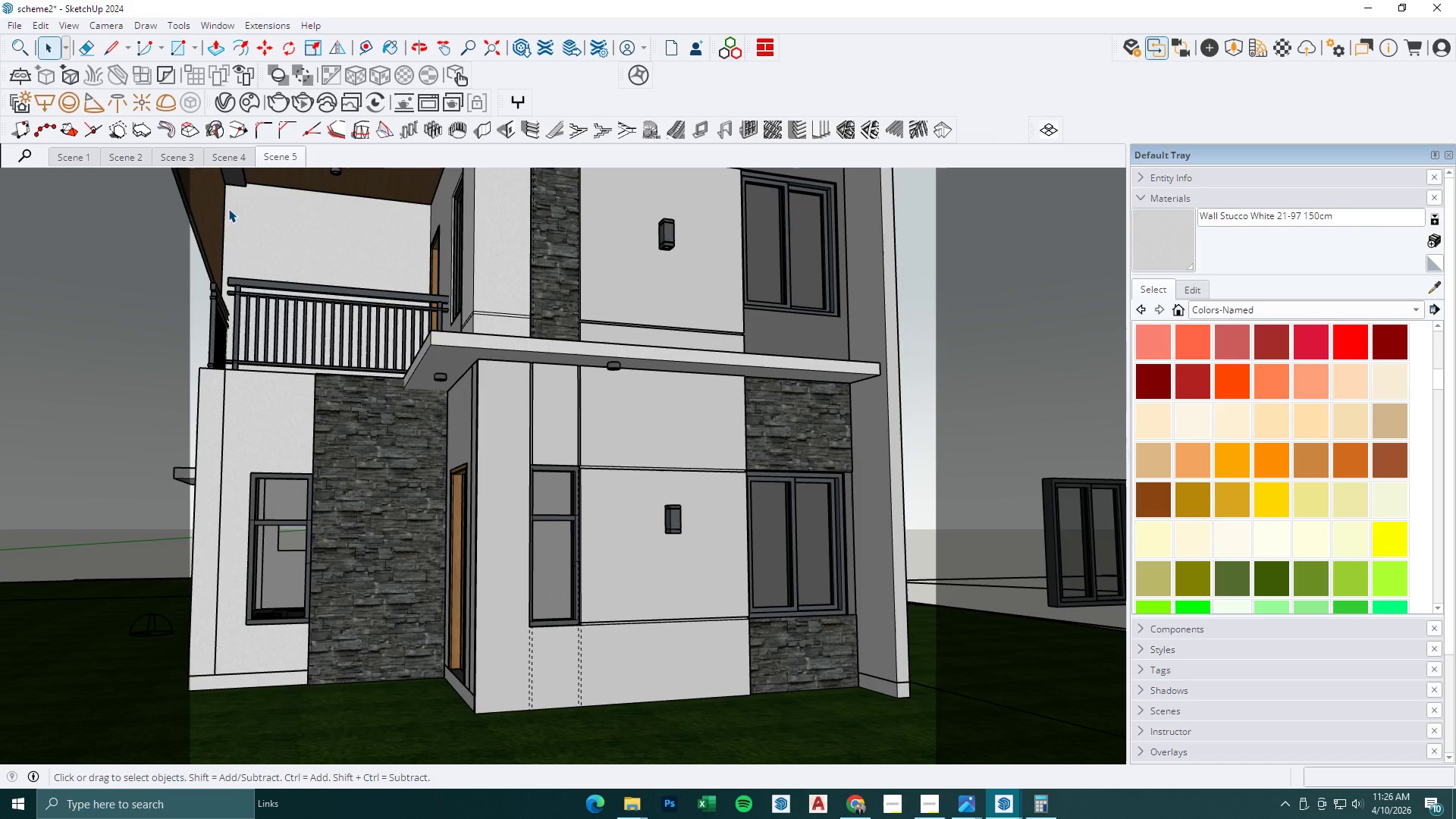 
key(Escape)
 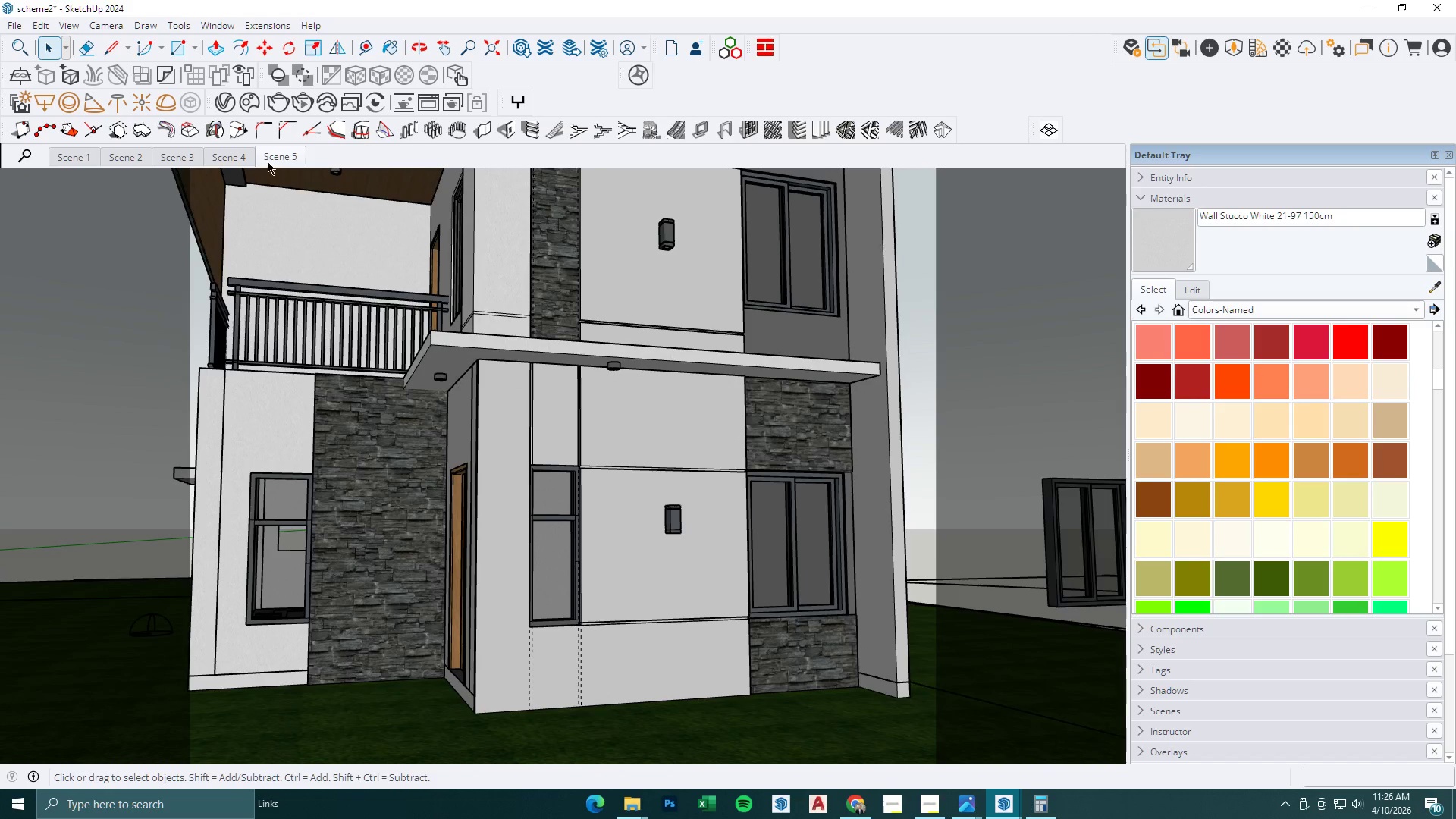 
left_click([281, 152])
 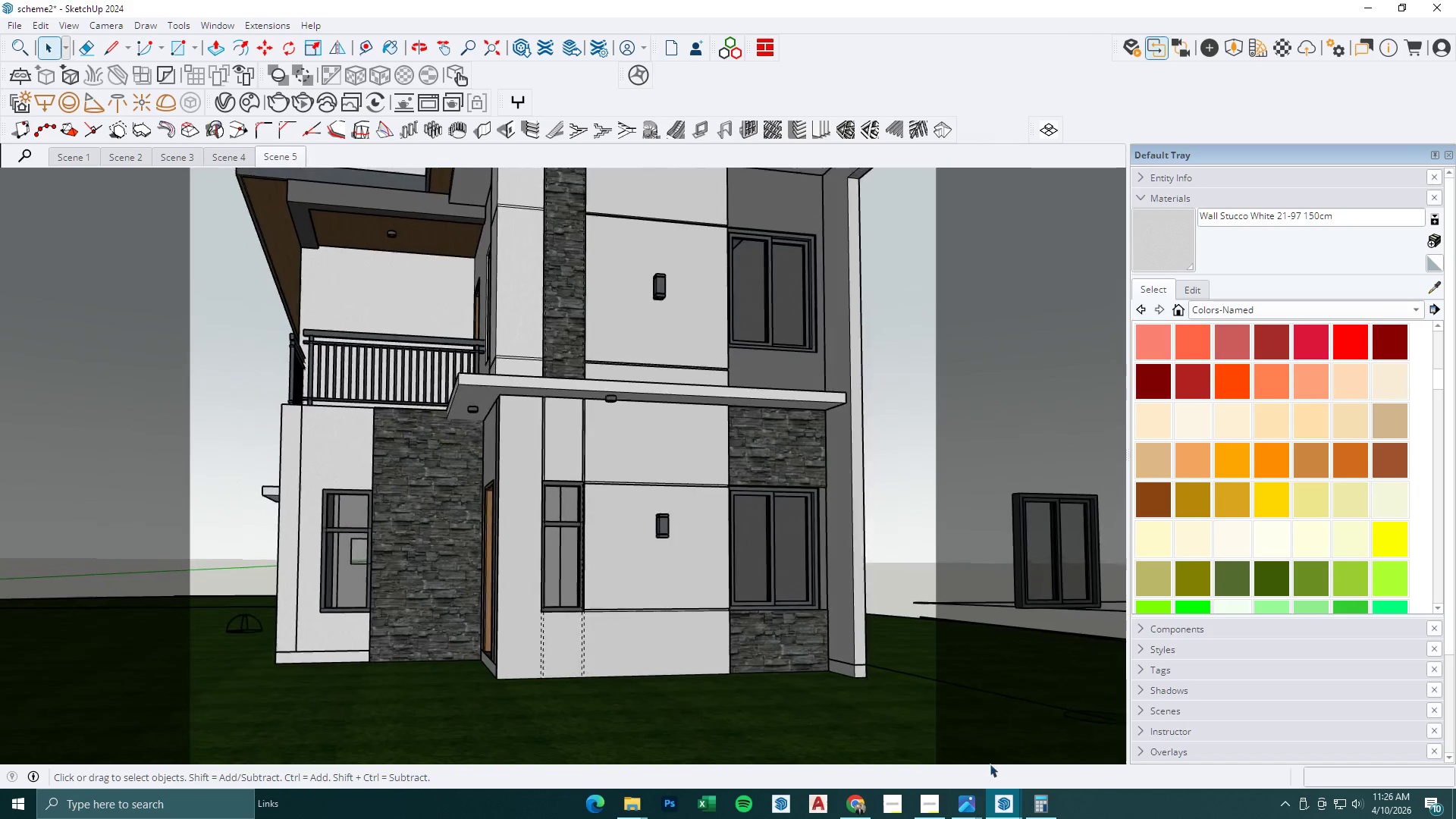 
left_click([1000, 806])
 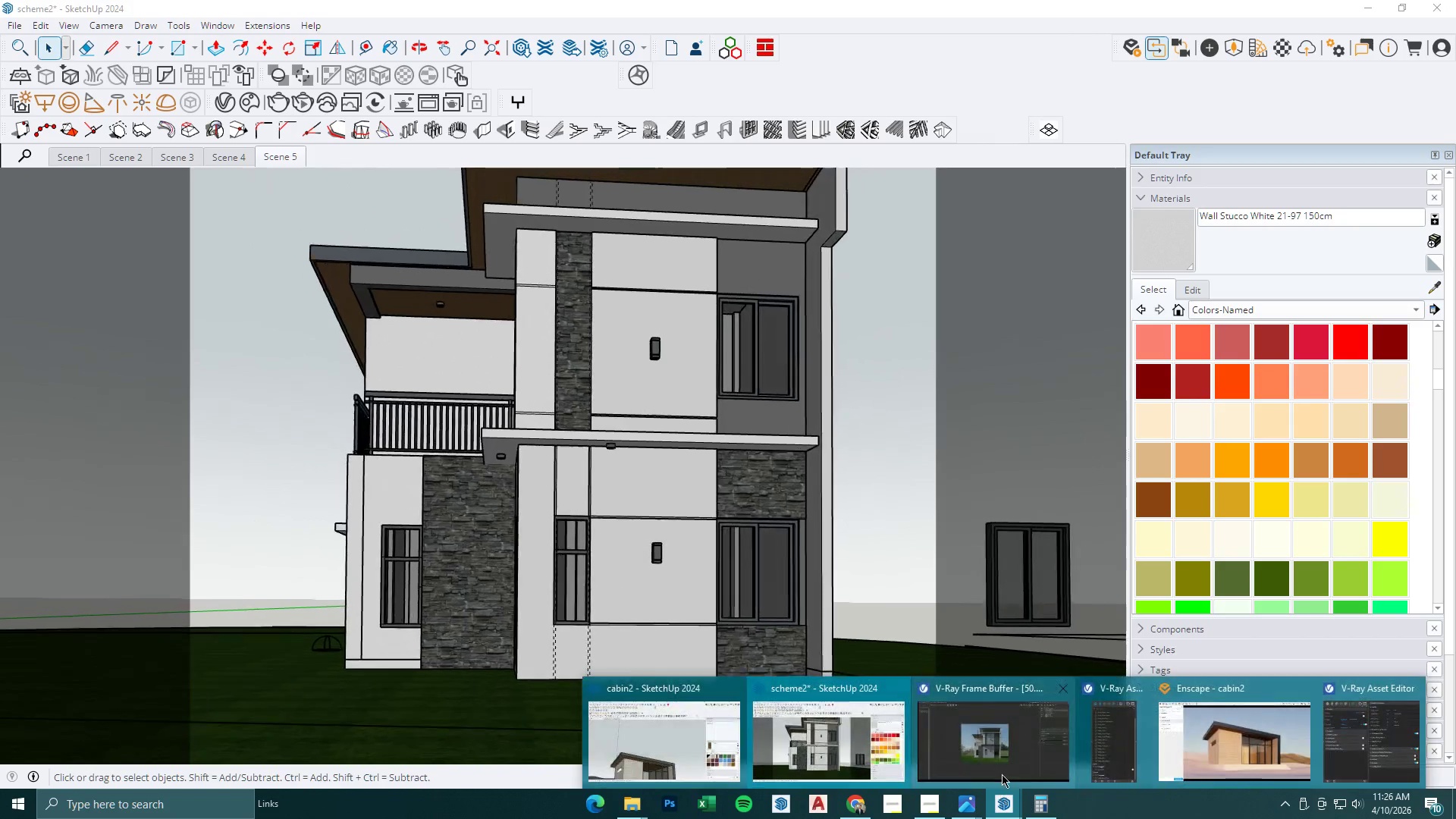 
left_click([997, 752])
 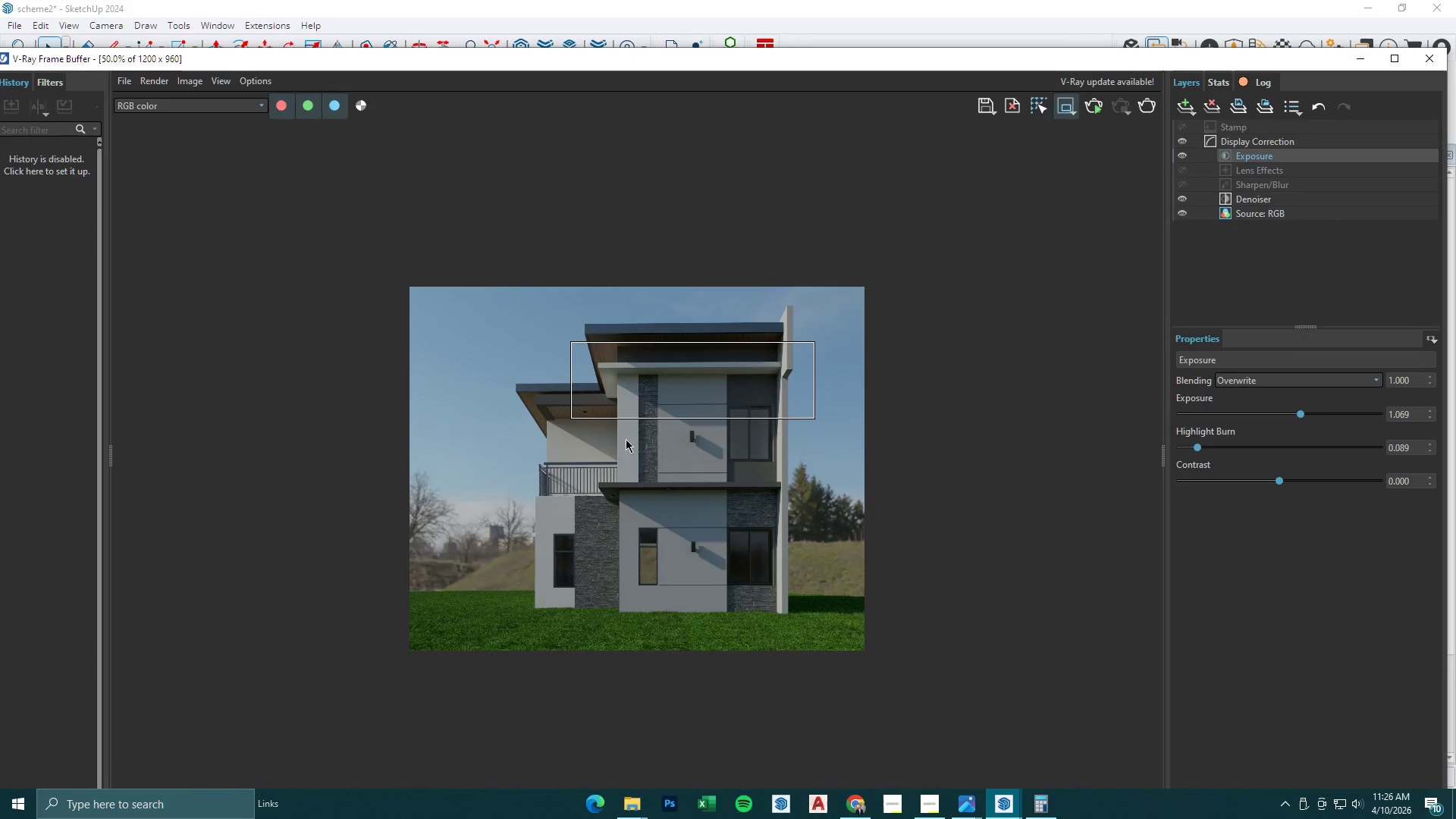 
left_click_drag(start_coordinate=[583, 457], to_coordinate=[672, 620])
 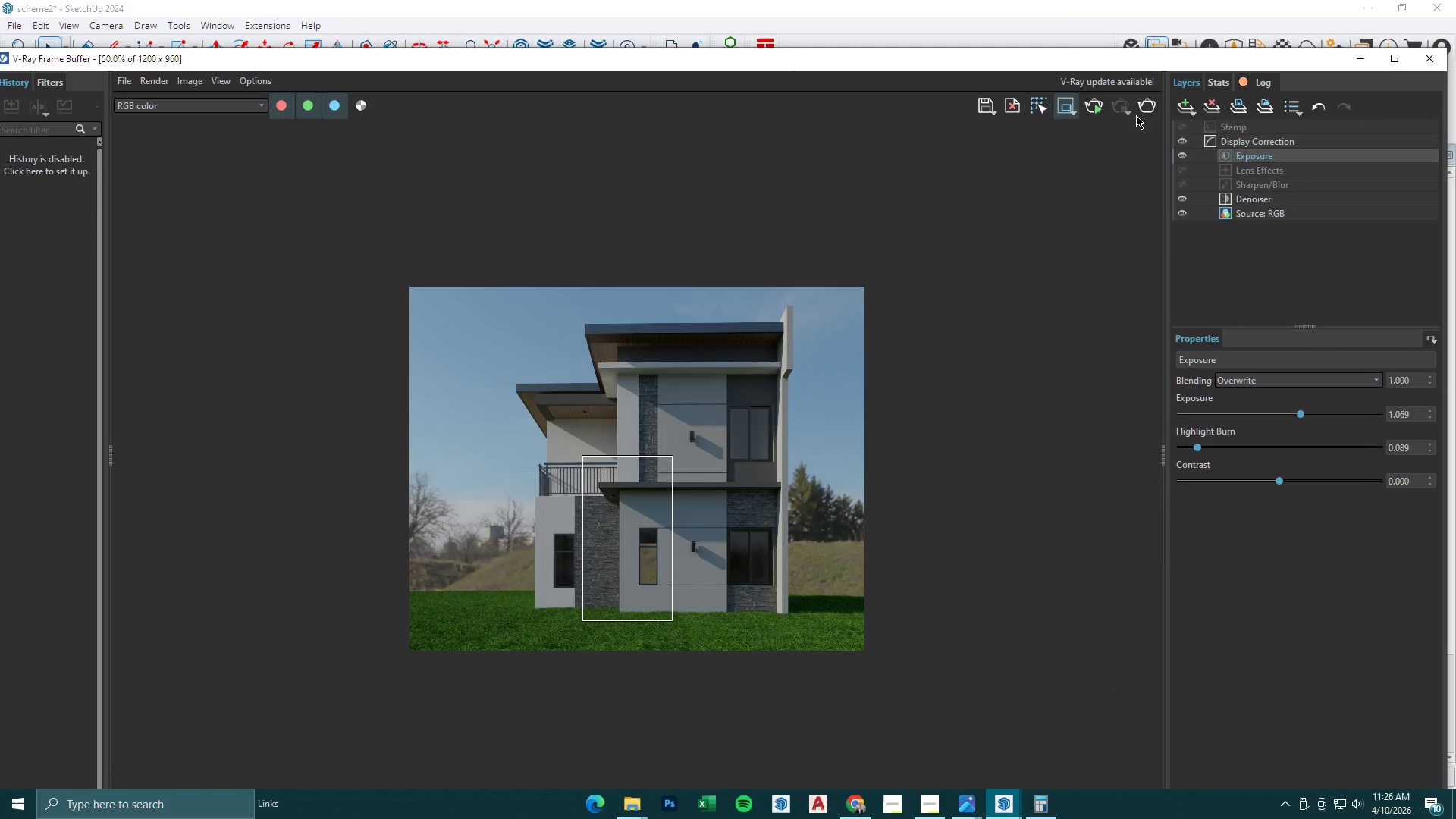 
left_click([1144, 105])
 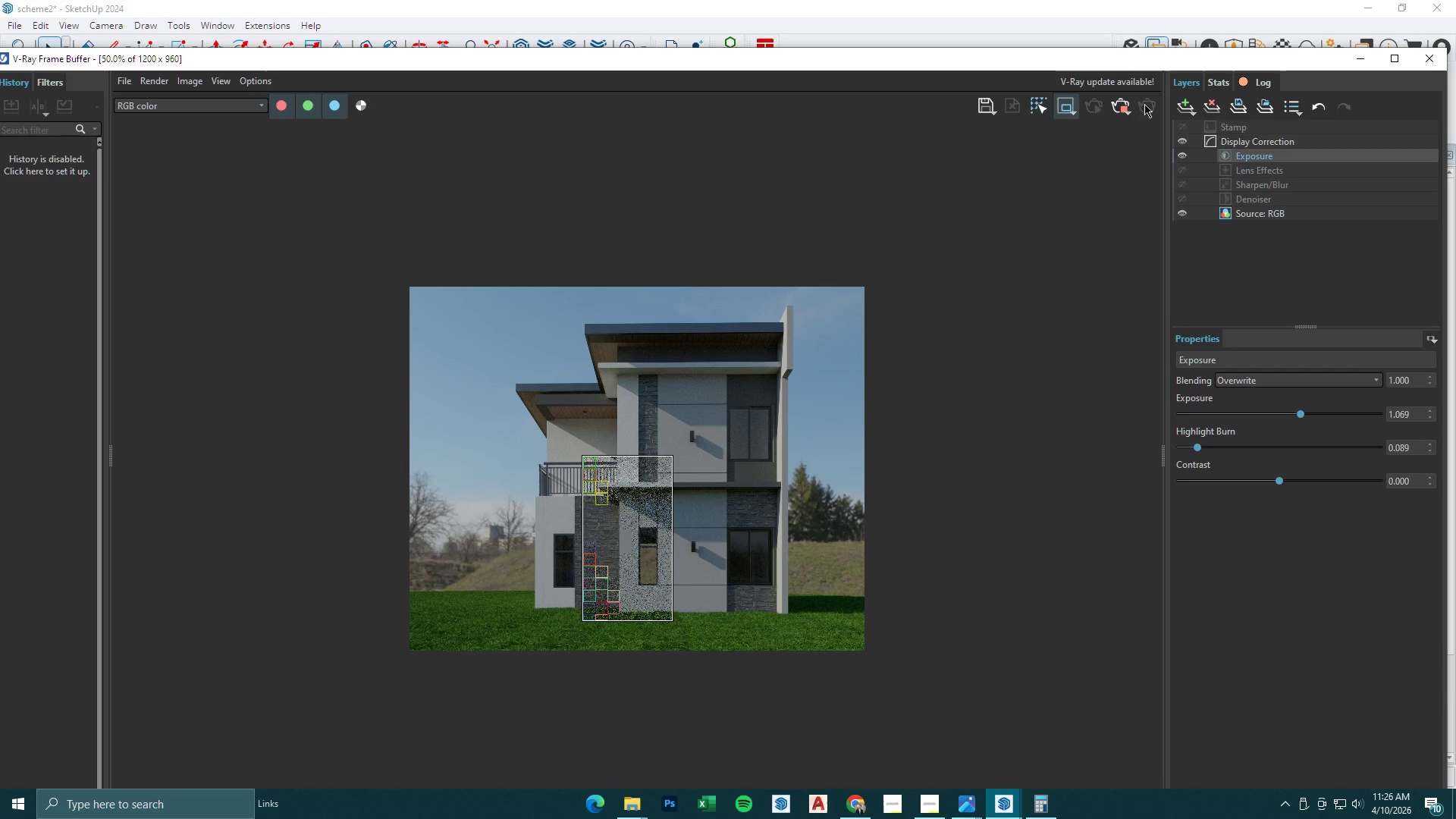 
wait(21.92)
 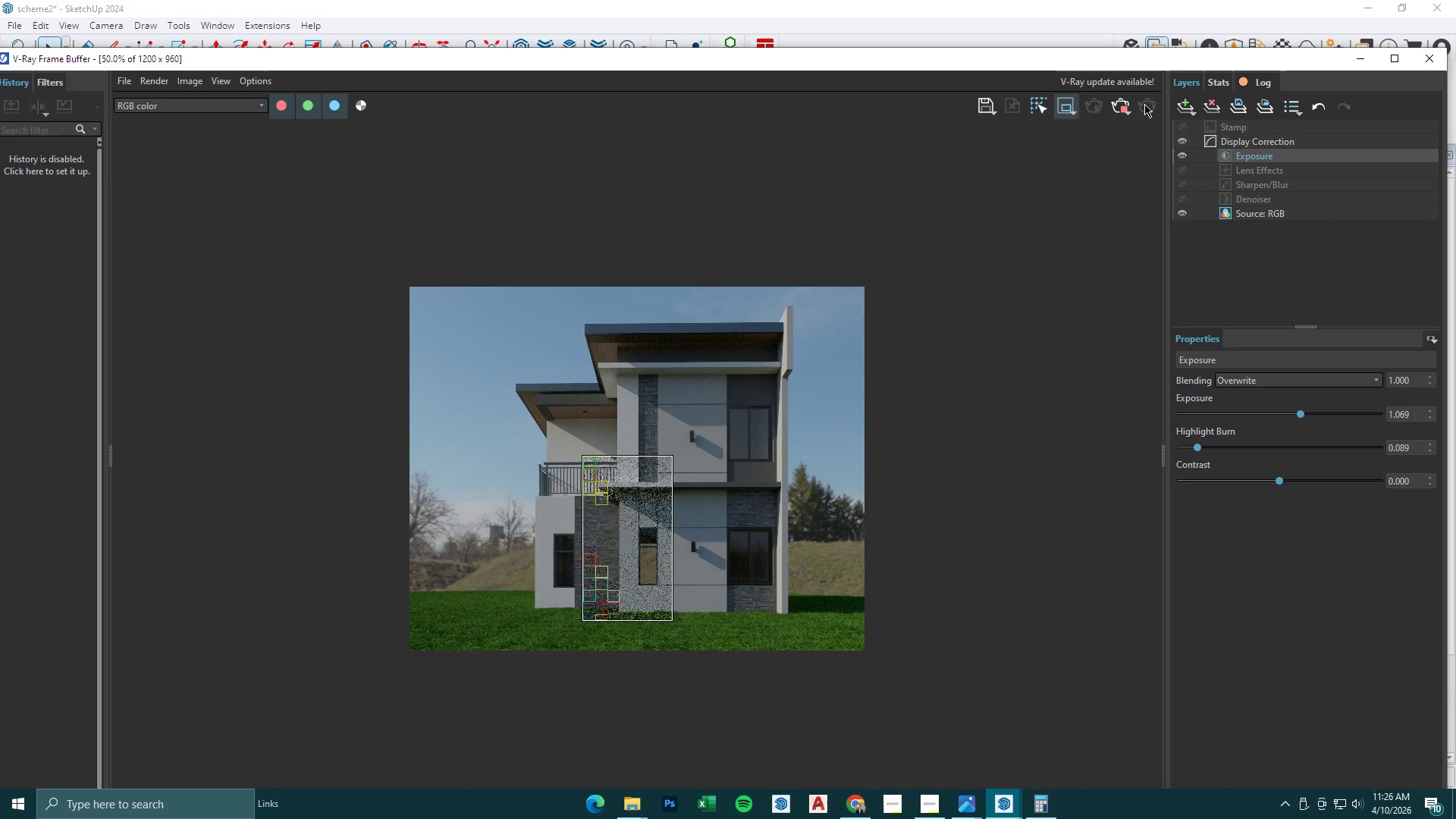 
scroll: coordinate [668, 535], scroll_direction: up, amount: 1.0
 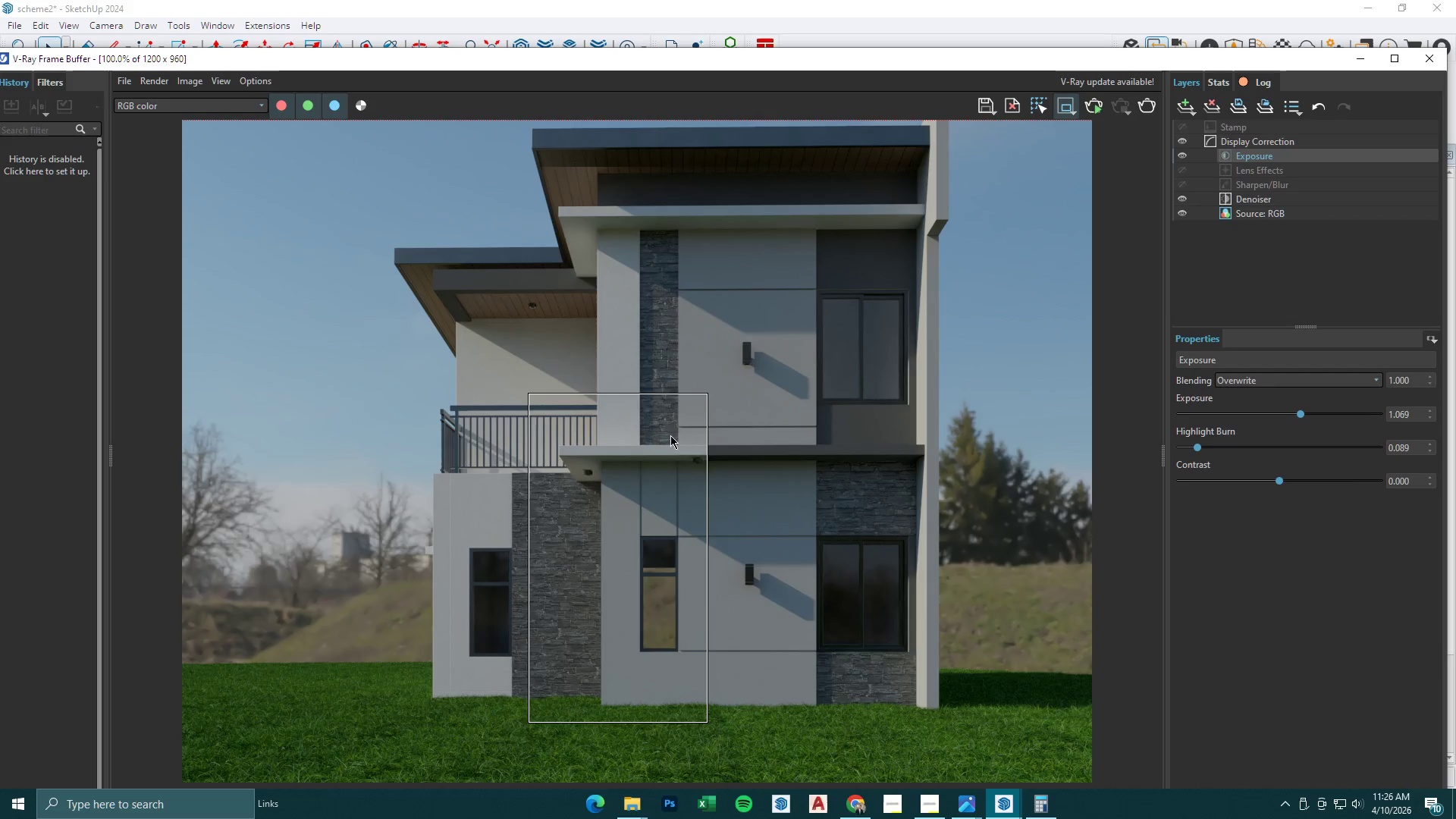 
left_click_drag(start_coordinate=[670, 426], to_coordinate=[945, 487])
 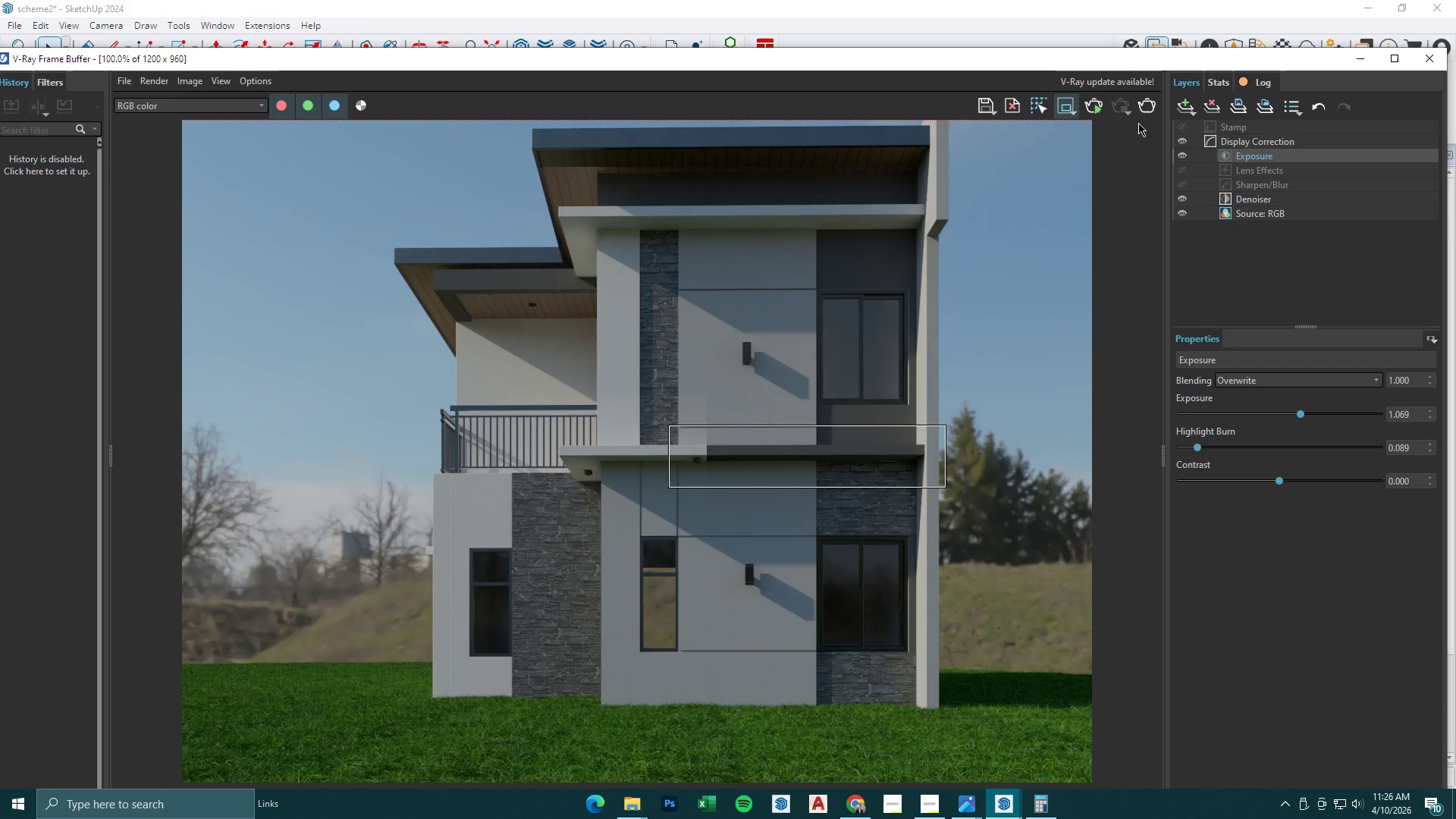 
left_click([1152, 111])
 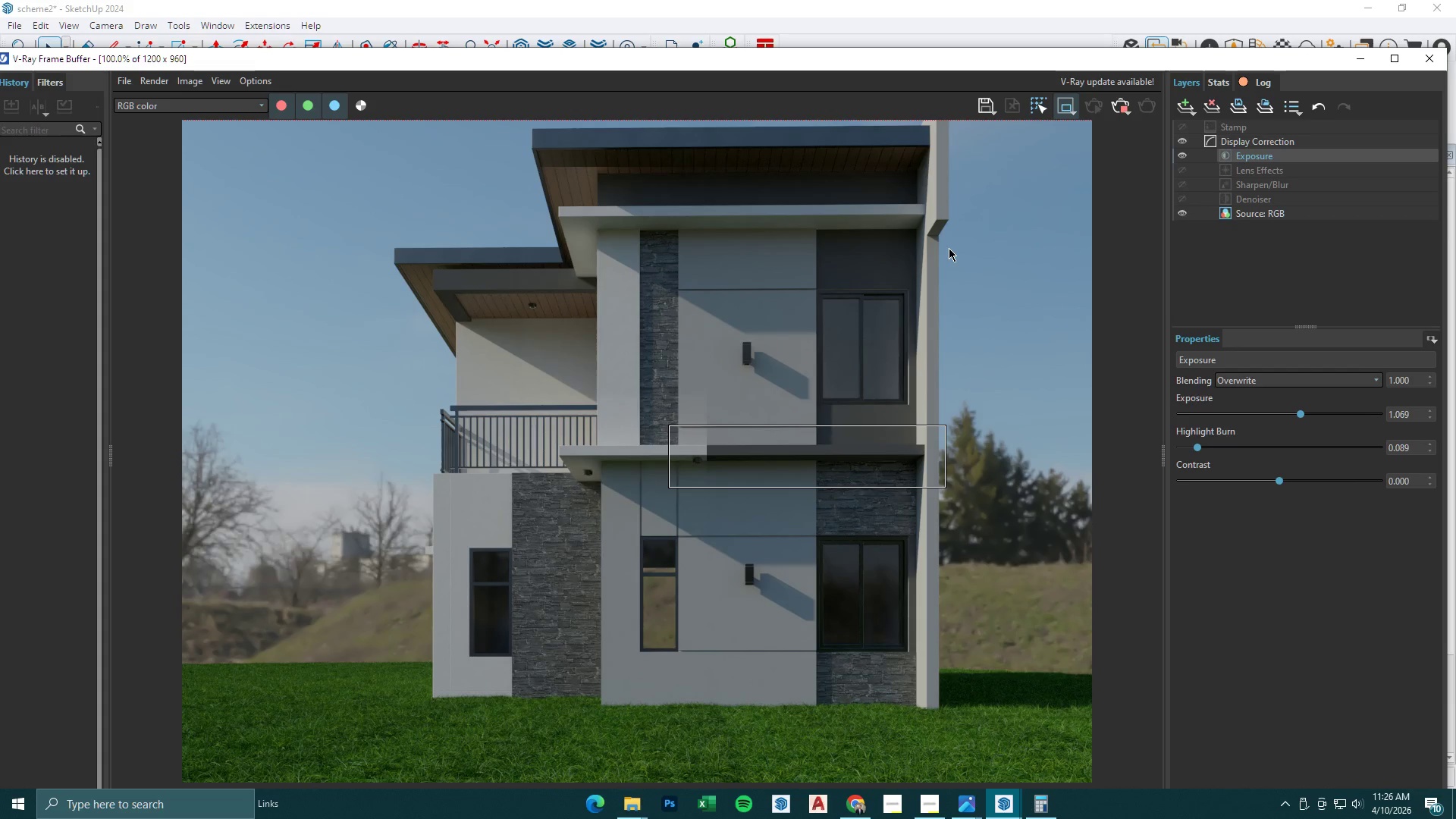 
wait(17.98)
 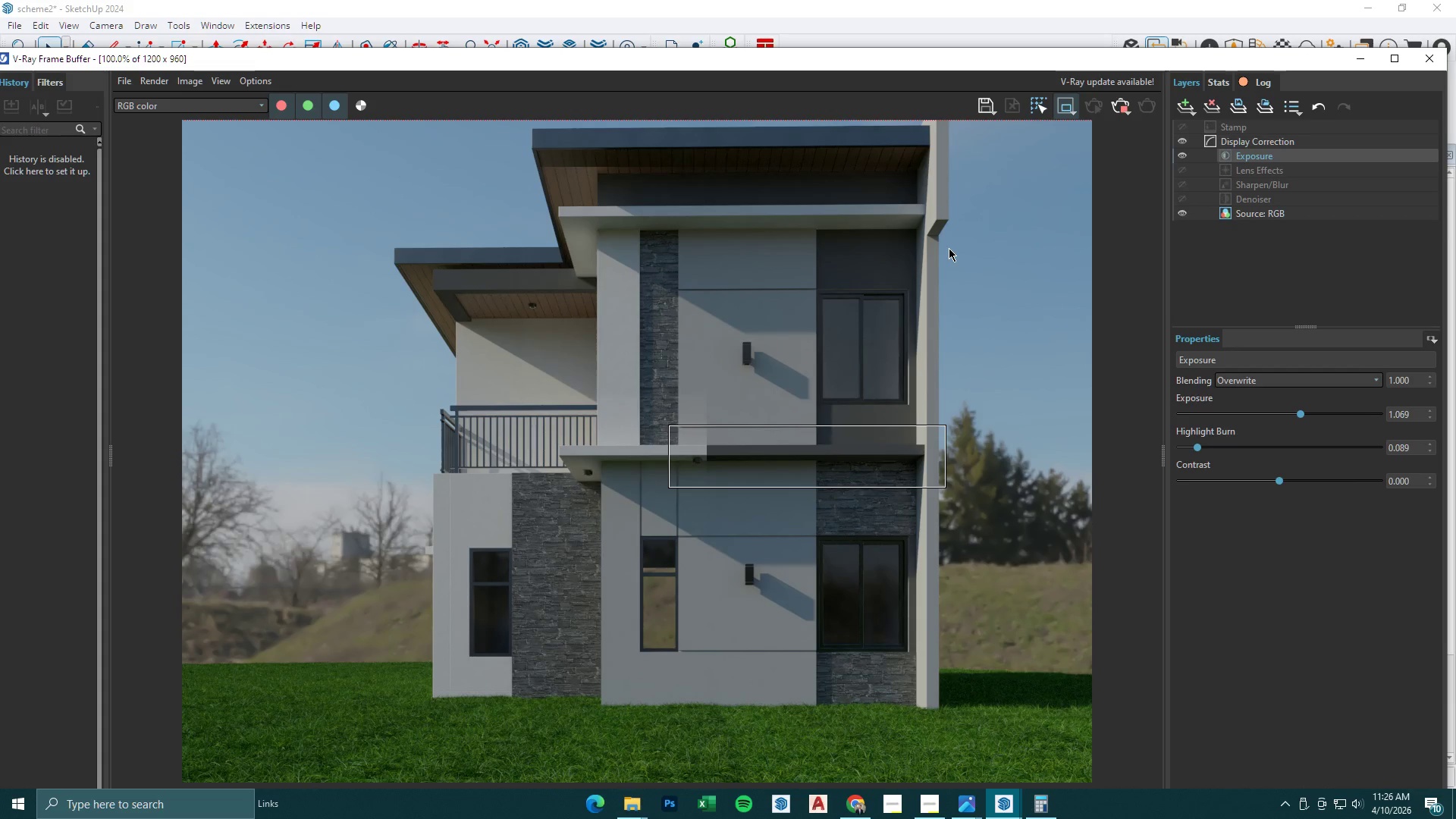 
scroll: coordinate [840, 416], scroll_direction: down, amount: 1.0
 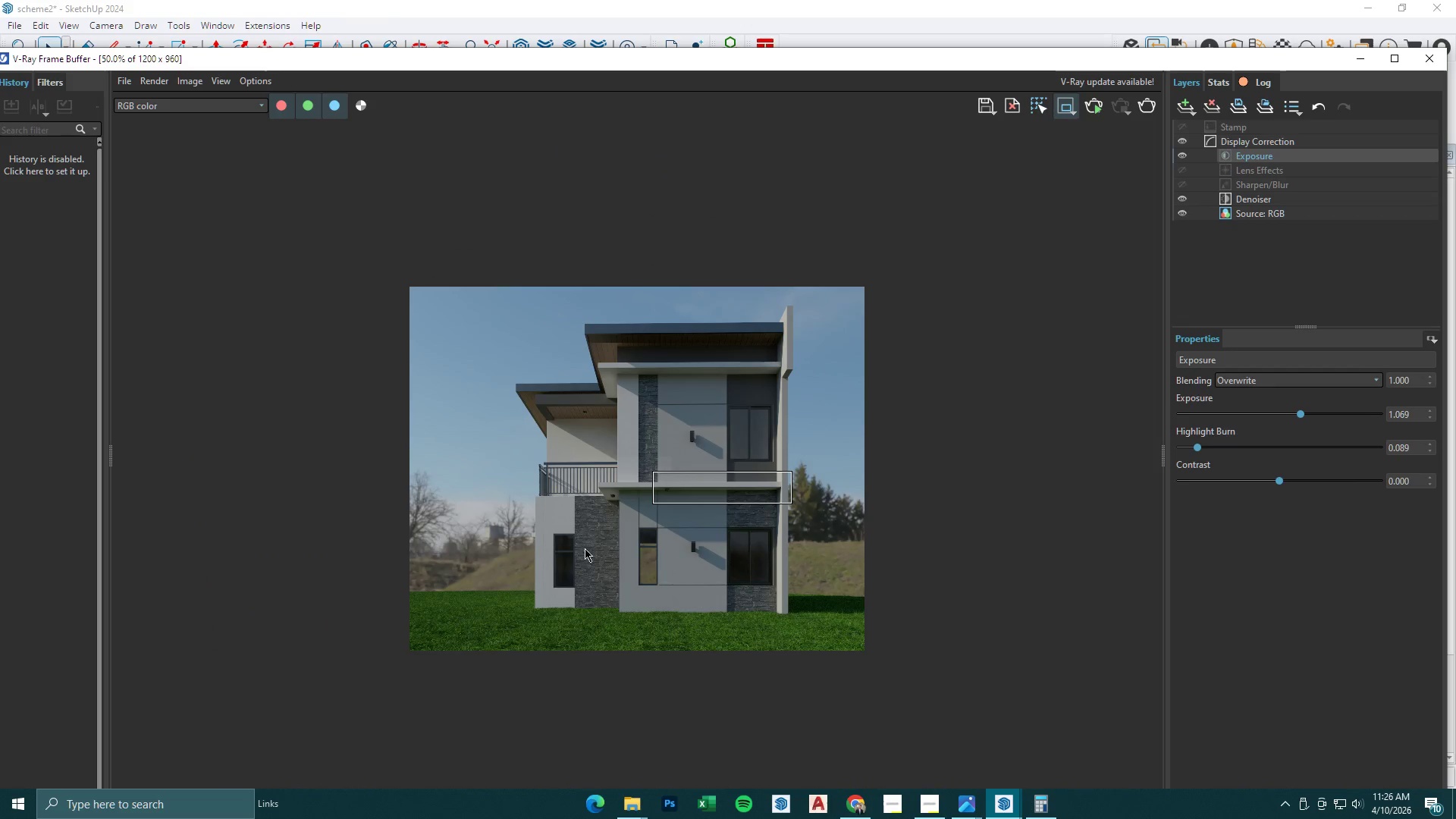 
scroll: coordinate [614, 563], scroll_direction: up, amount: 1.0
 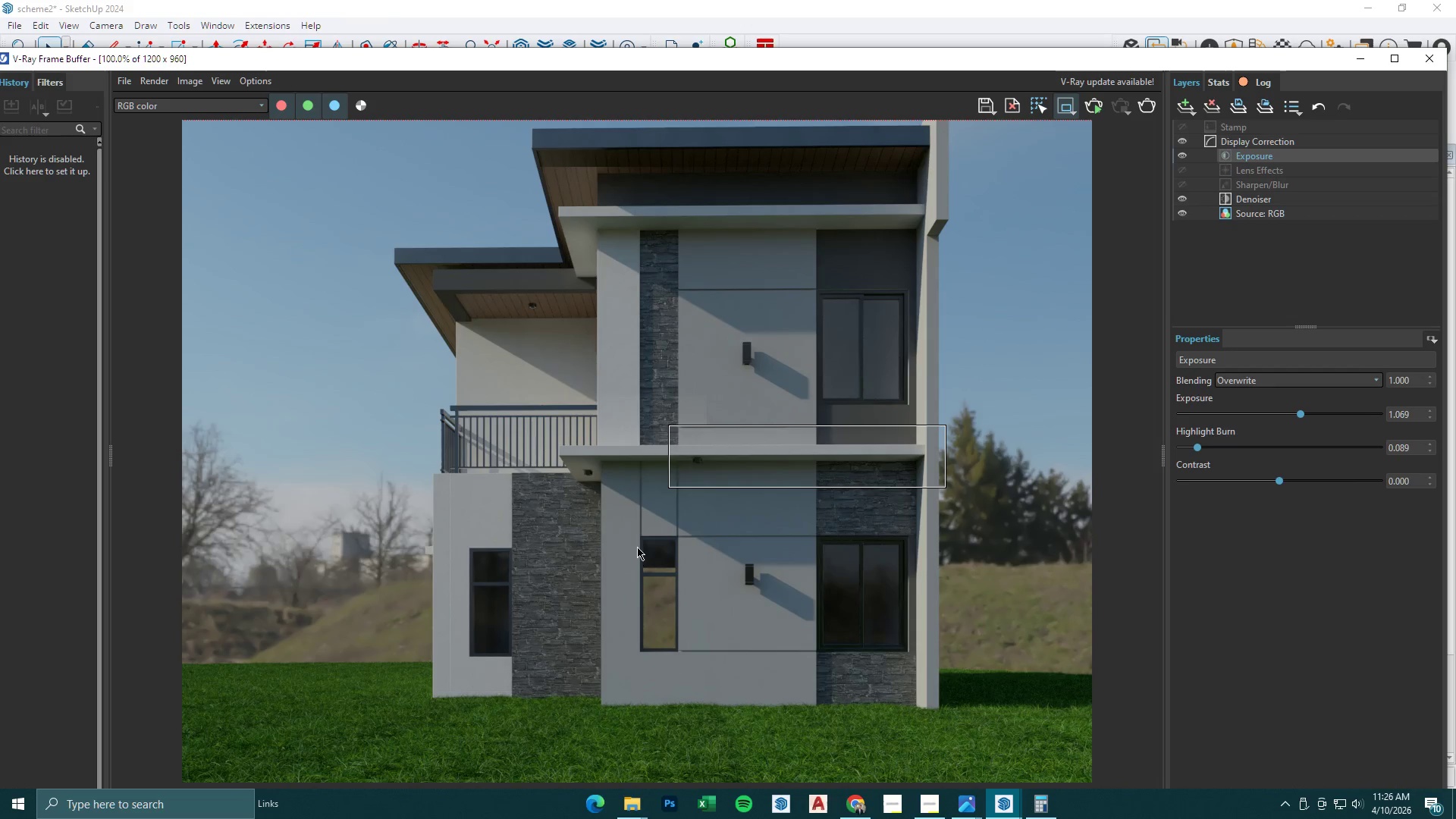 
left_click_drag(start_coordinate=[631, 529], to_coordinate=[698, 716])
 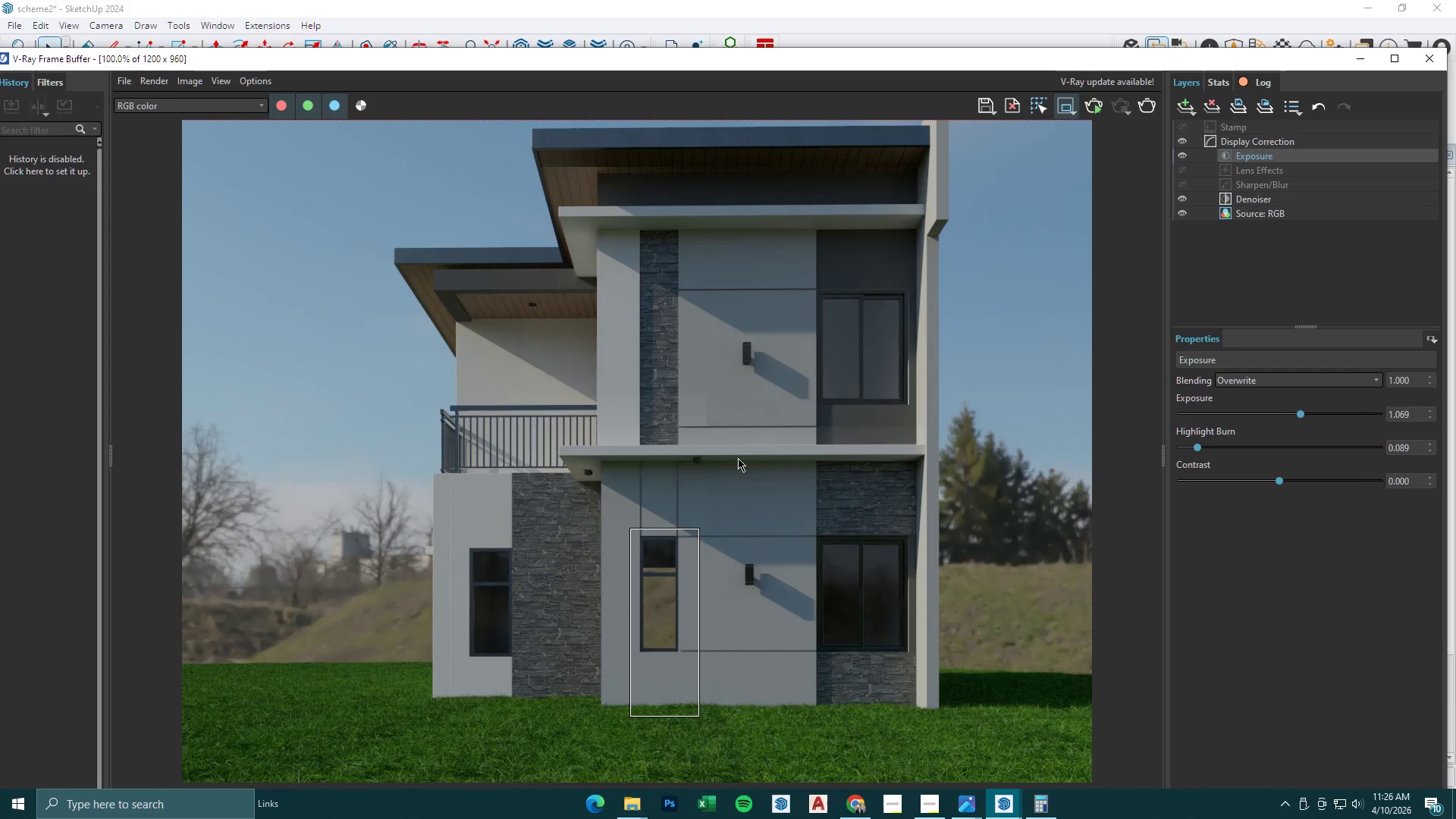 
left_click_drag(start_coordinate=[657, 376], to_coordinate=[880, 498])
 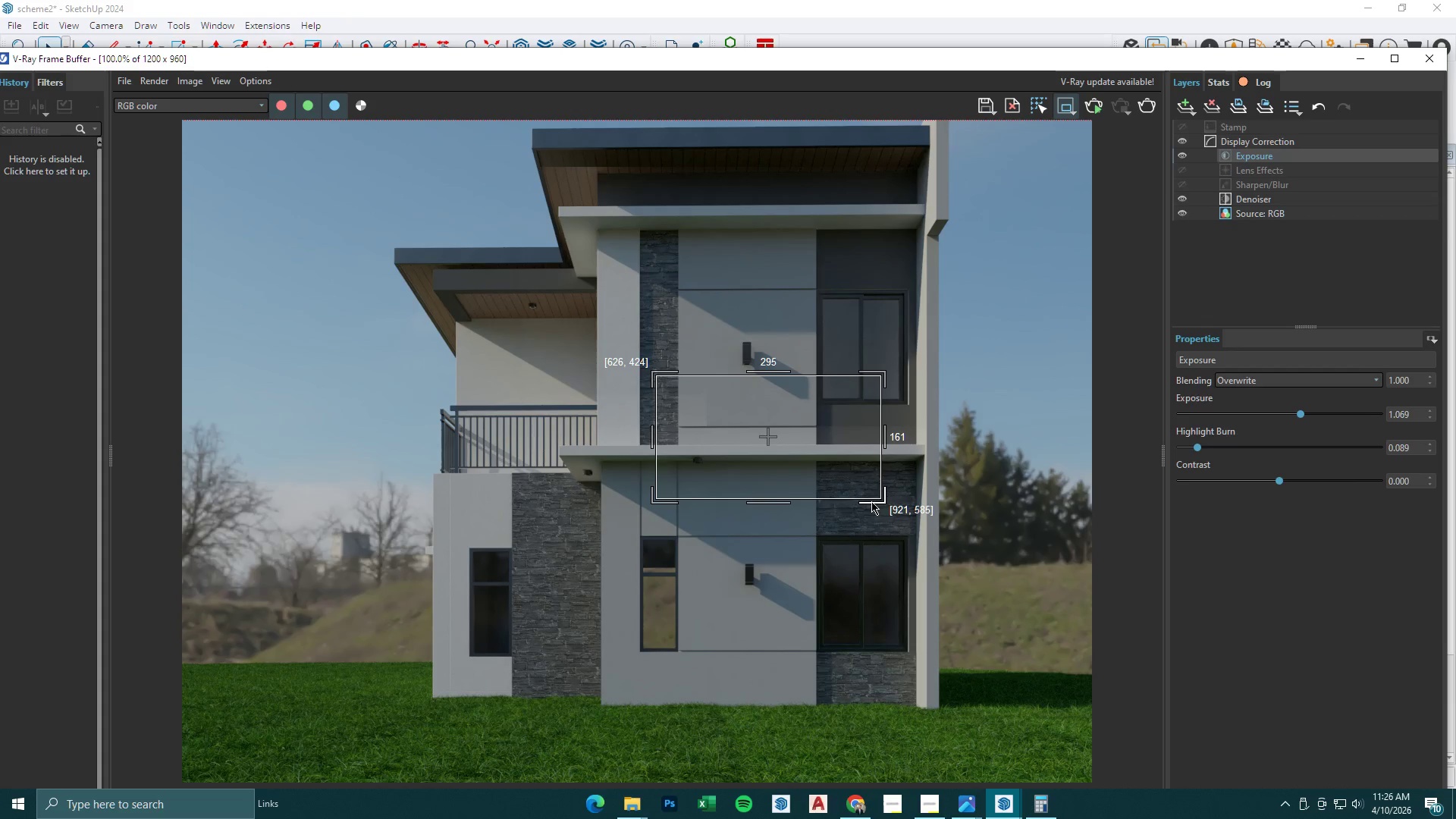 
scroll: coordinate [871, 501], scroll_direction: down, amount: 1.0
 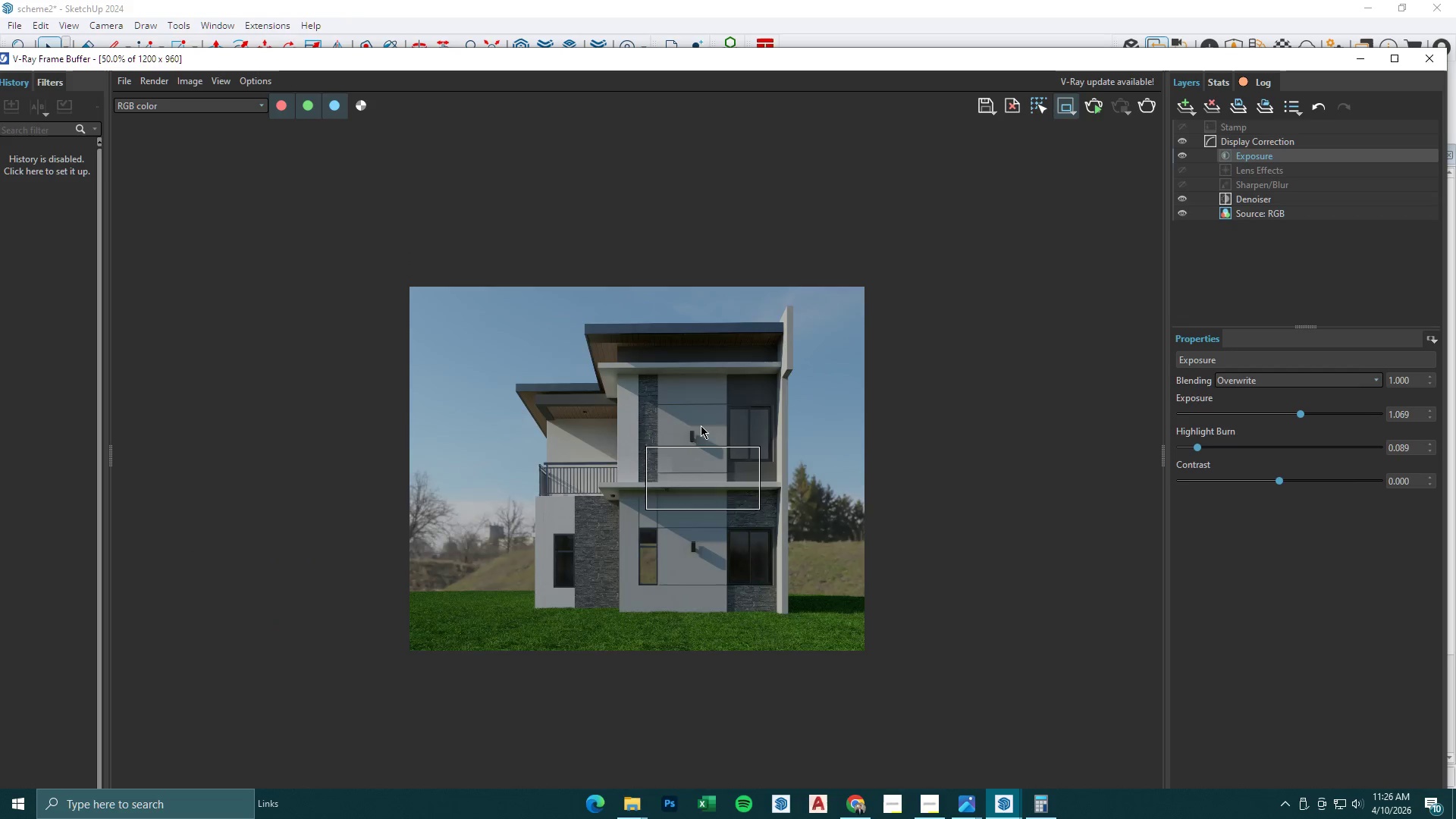 
scroll: coordinate [691, 425], scroll_direction: up, amount: 1.0
 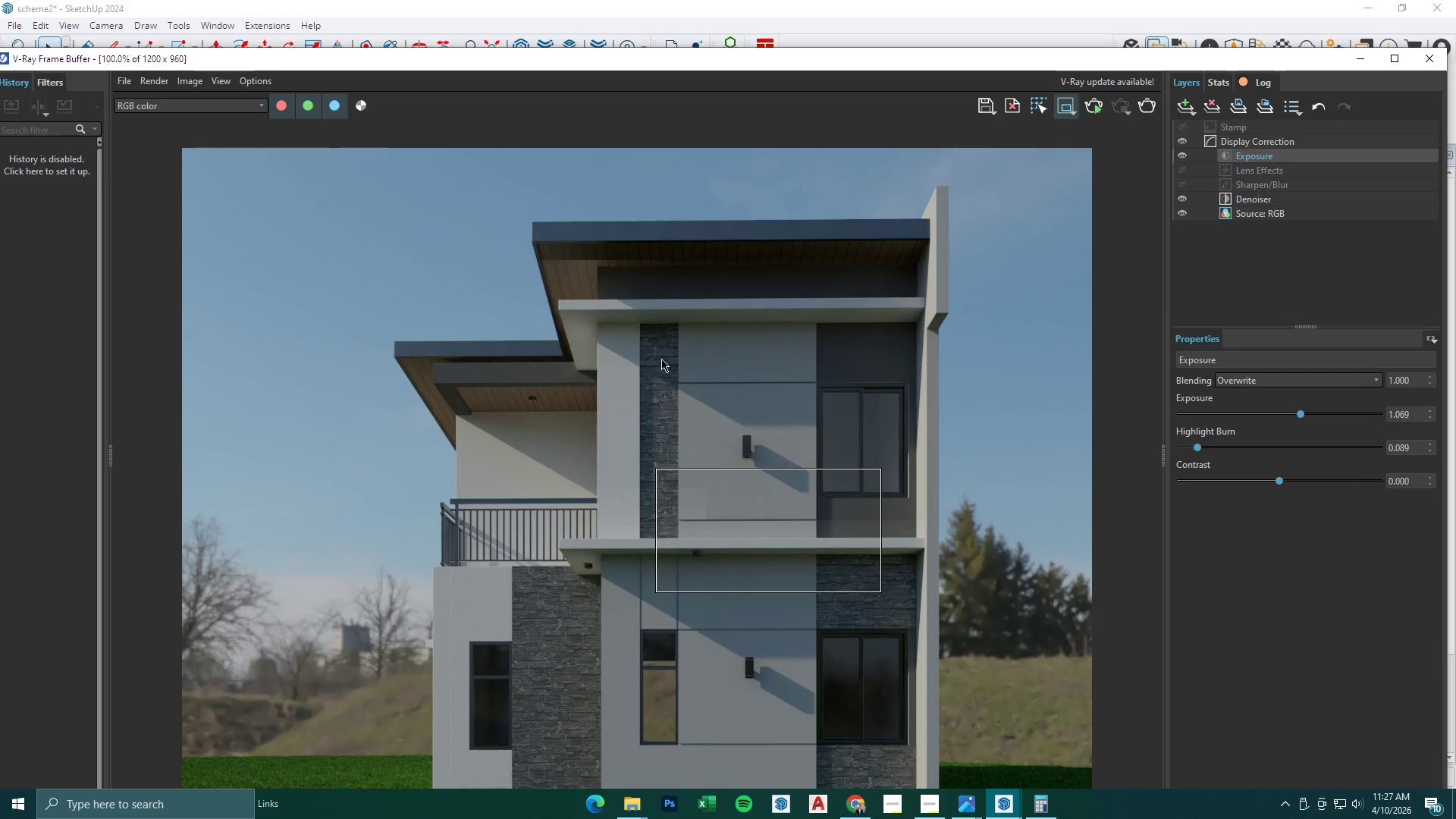 
left_click_drag(start_coordinate=[639, 312], to_coordinate=[933, 582])
 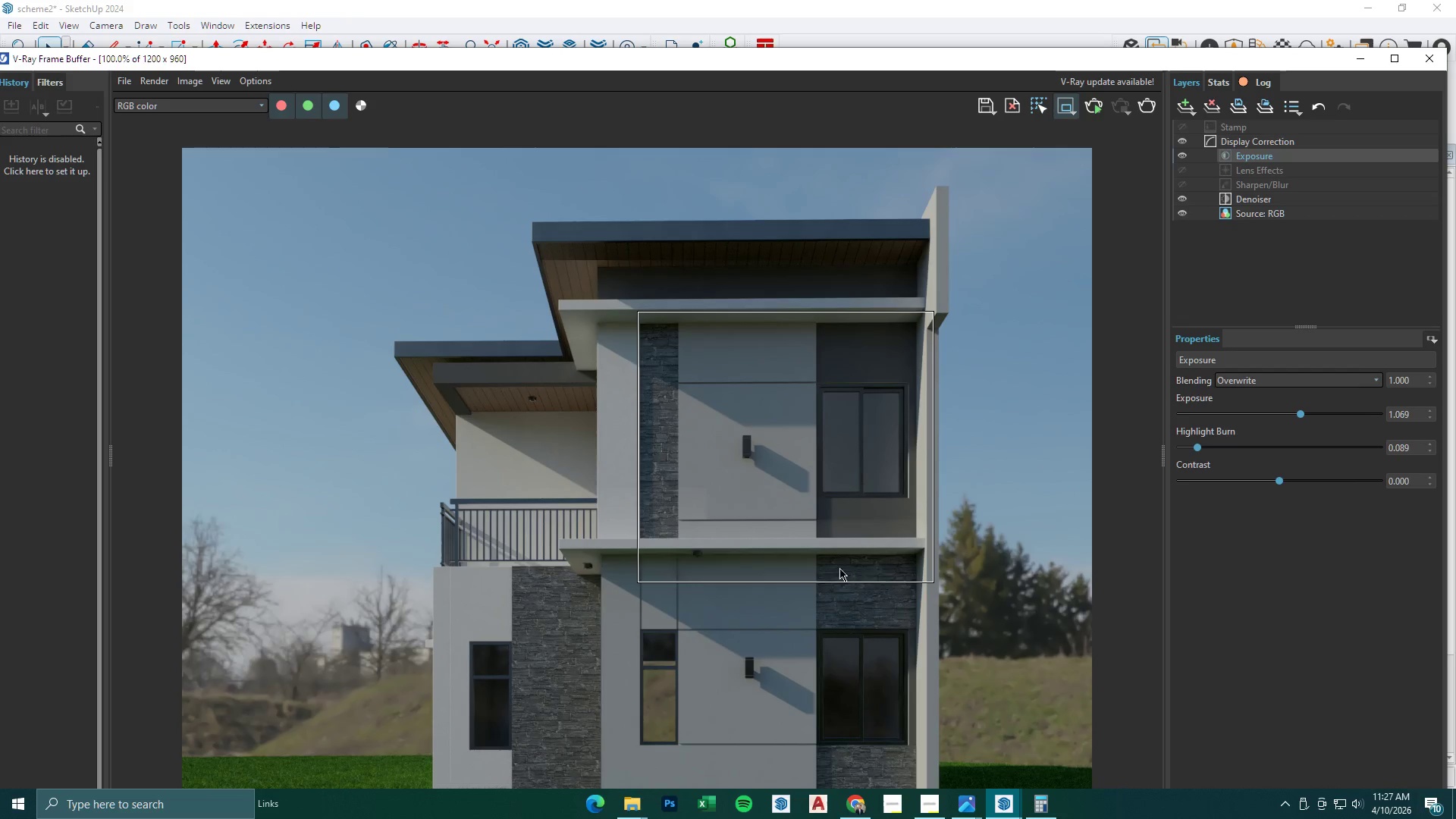 
scroll: coordinate [839, 568], scroll_direction: down, amount: 1.0
 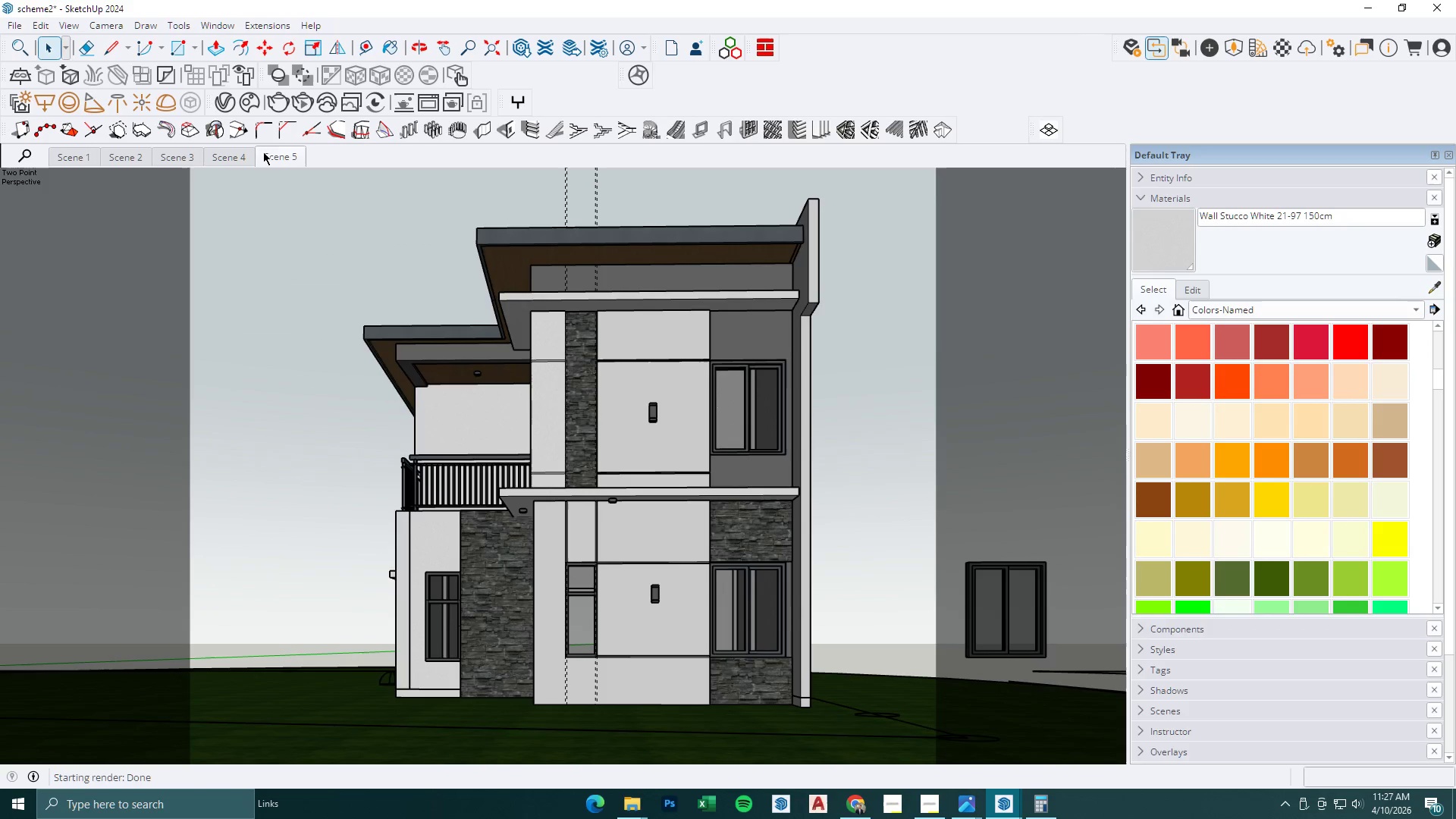 
double_click([234, 157])
 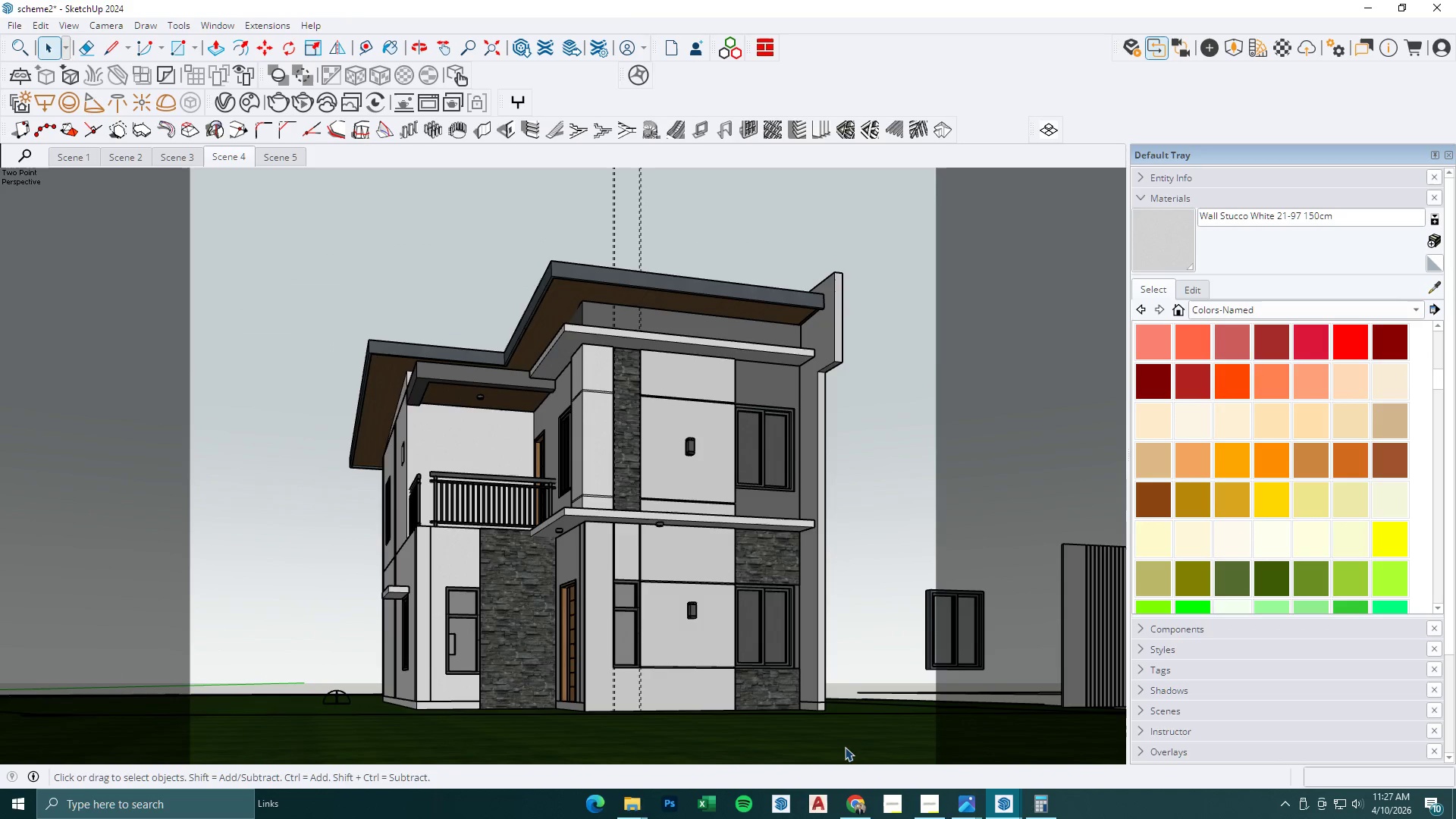 
double_click([1008, 750])
 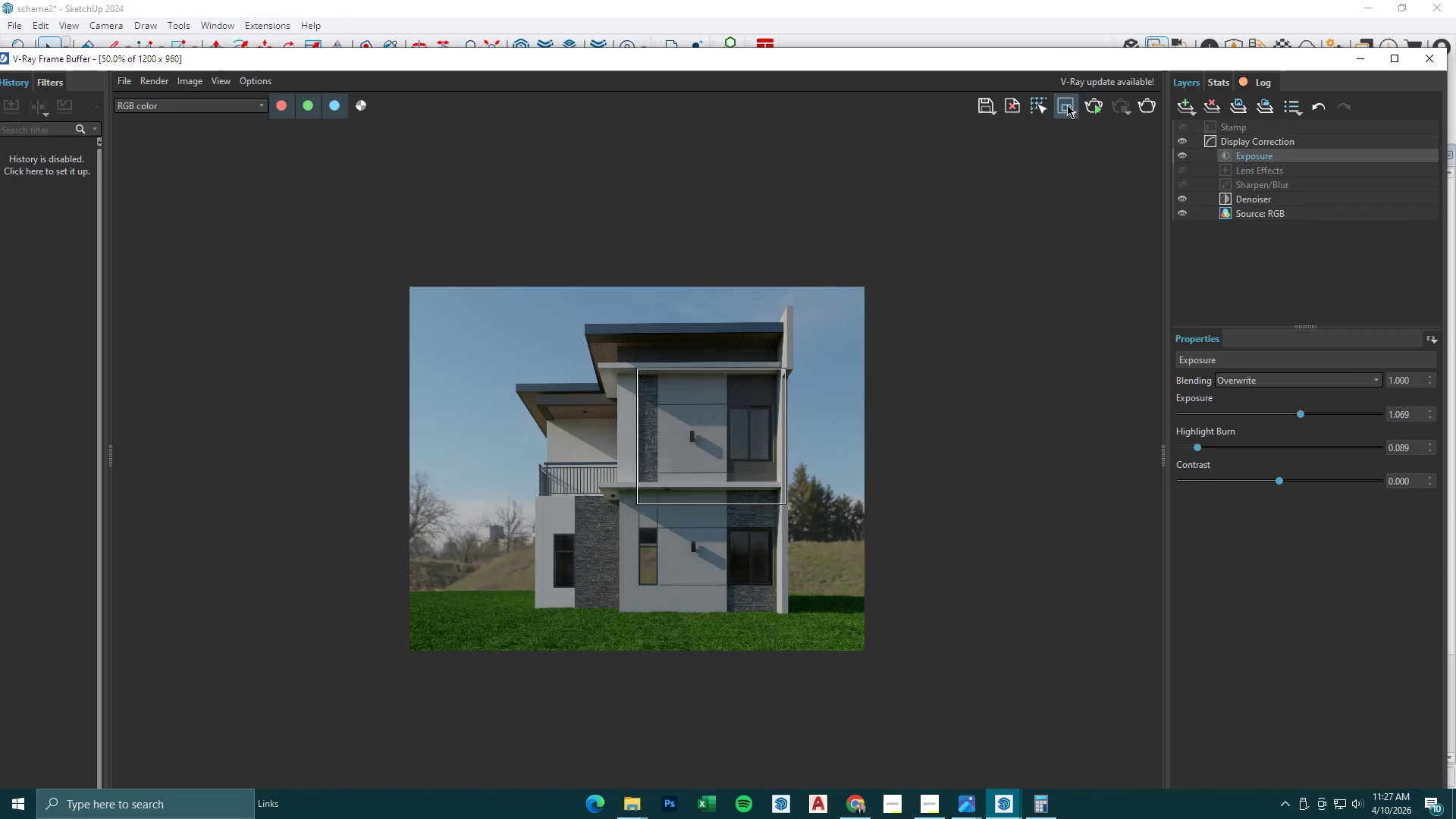 
double_click([1144, 103])
 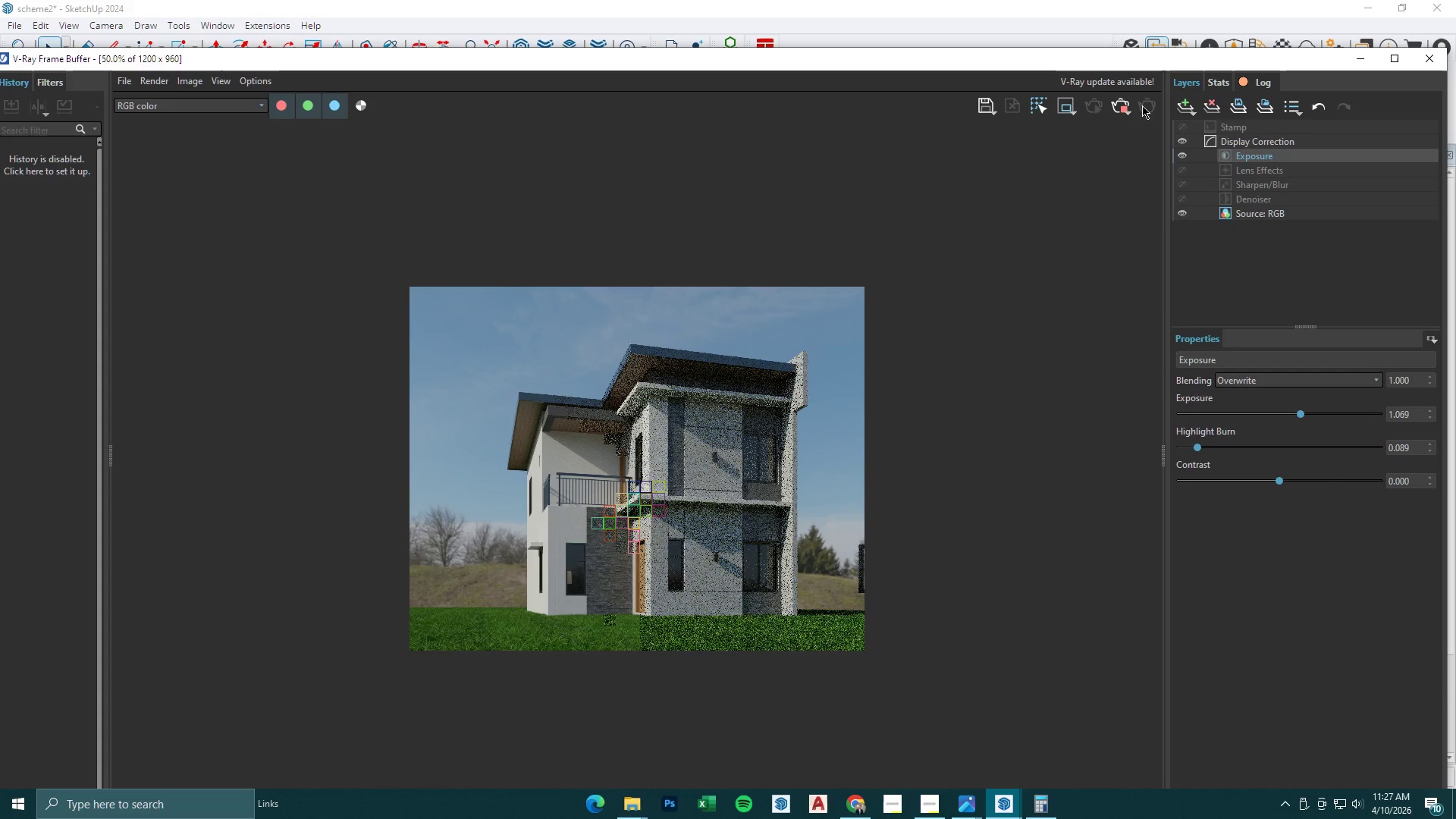 
wait(40.38)
 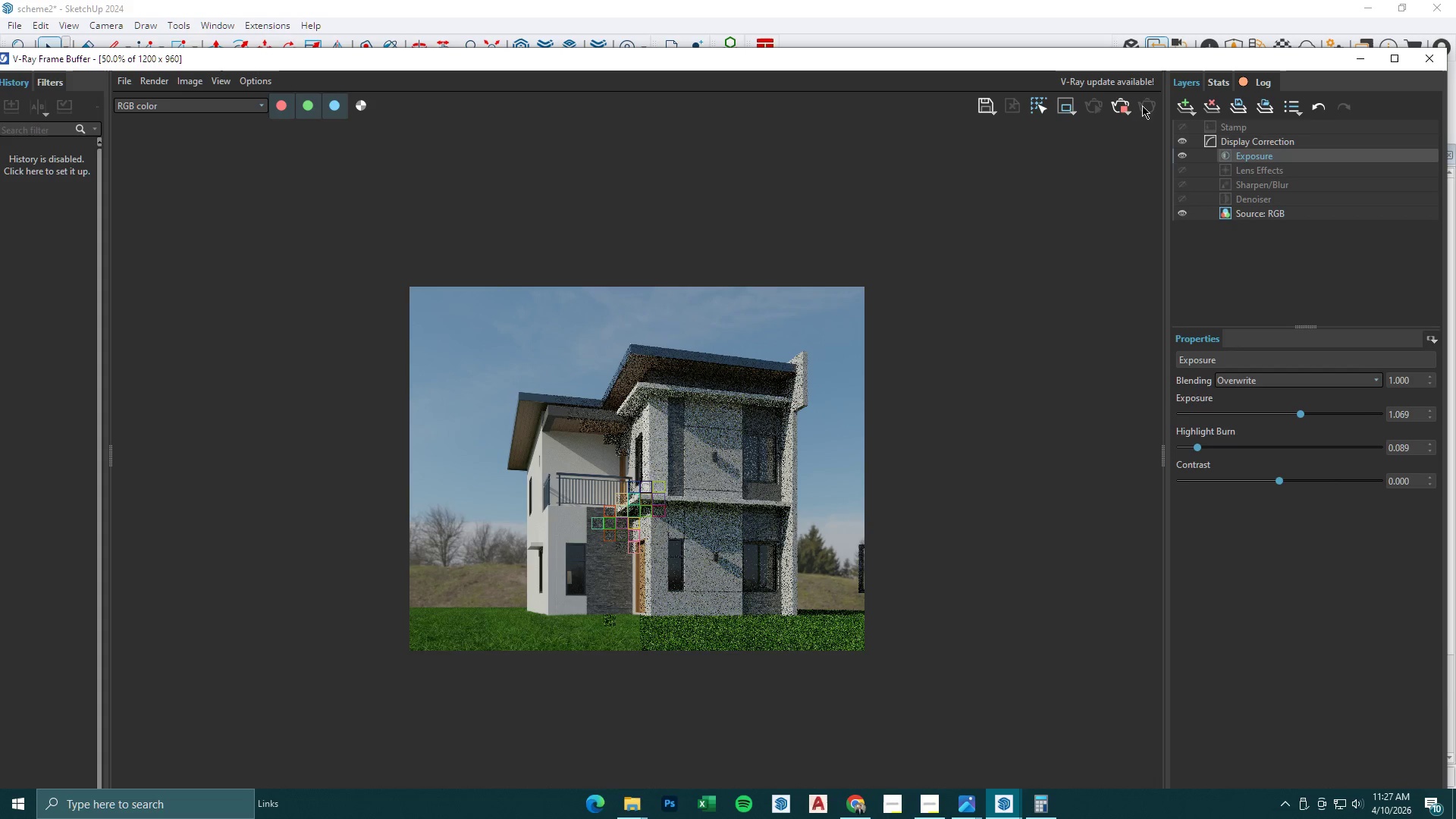 
scroll: coordinate [682, 524], scroll_direction: up, amount: 1.0
 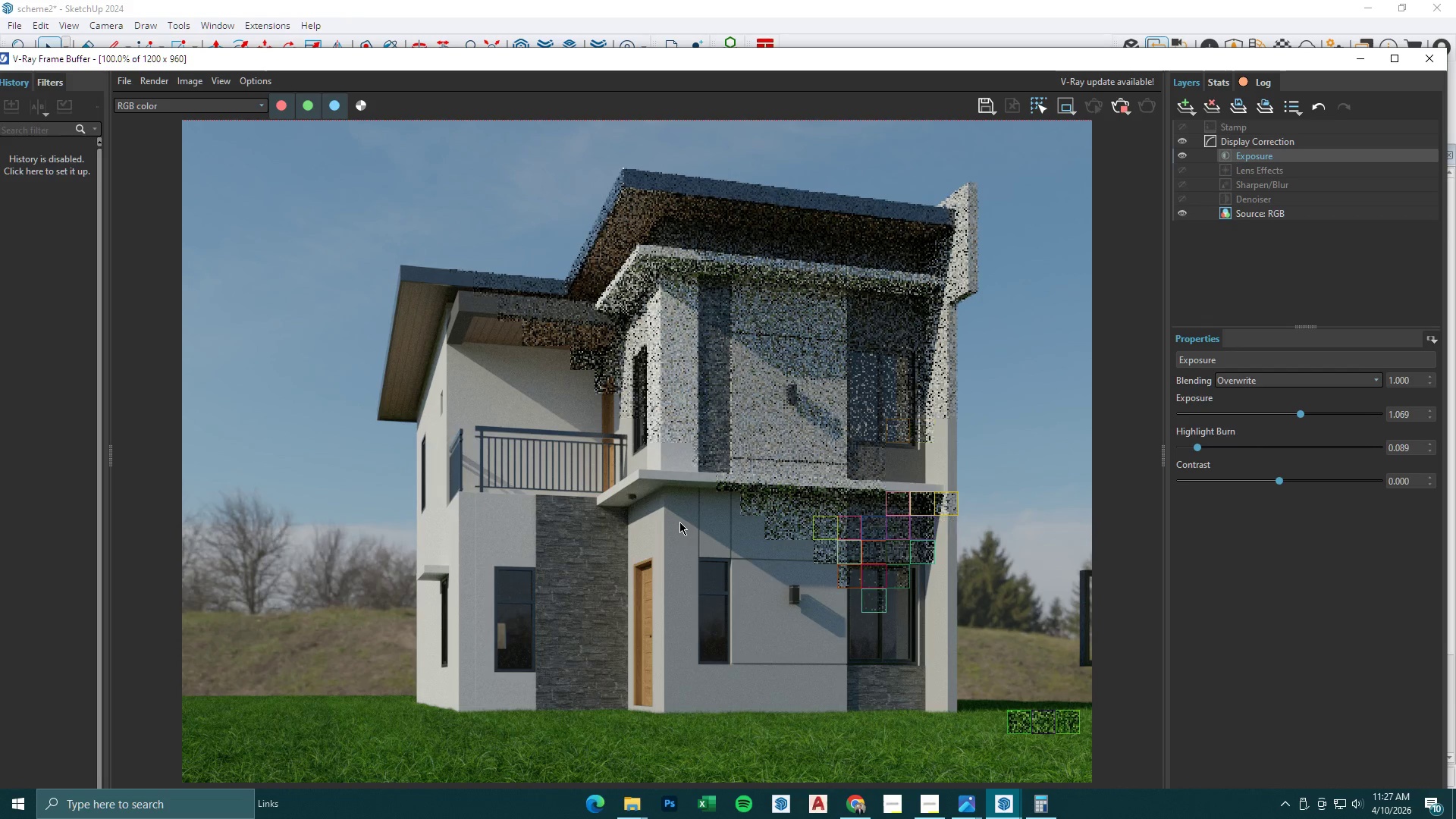 
wait(11.92)
 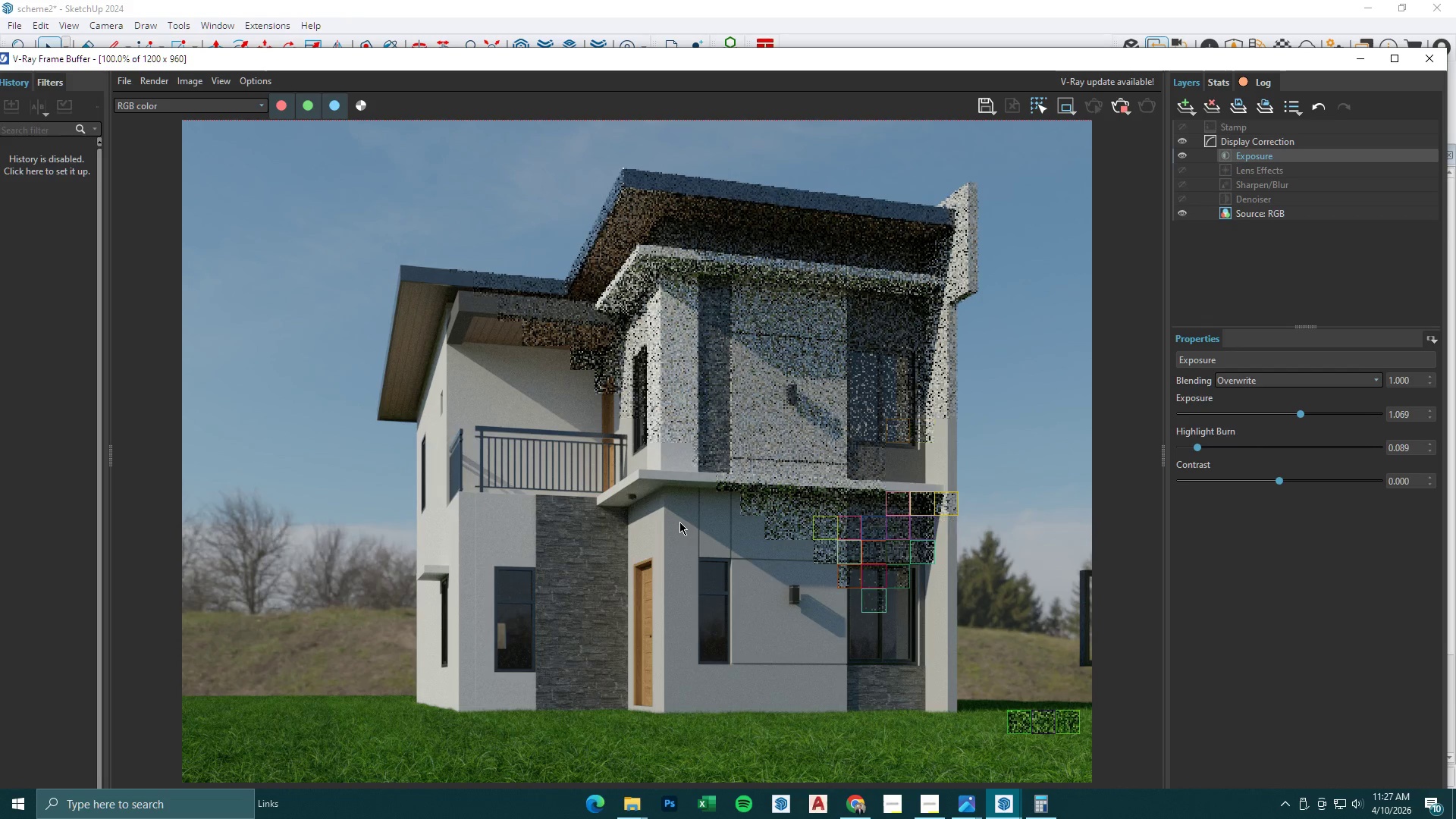 
scroll: coordinate [679, 522], scroll_direction: down, amount: 1.0
 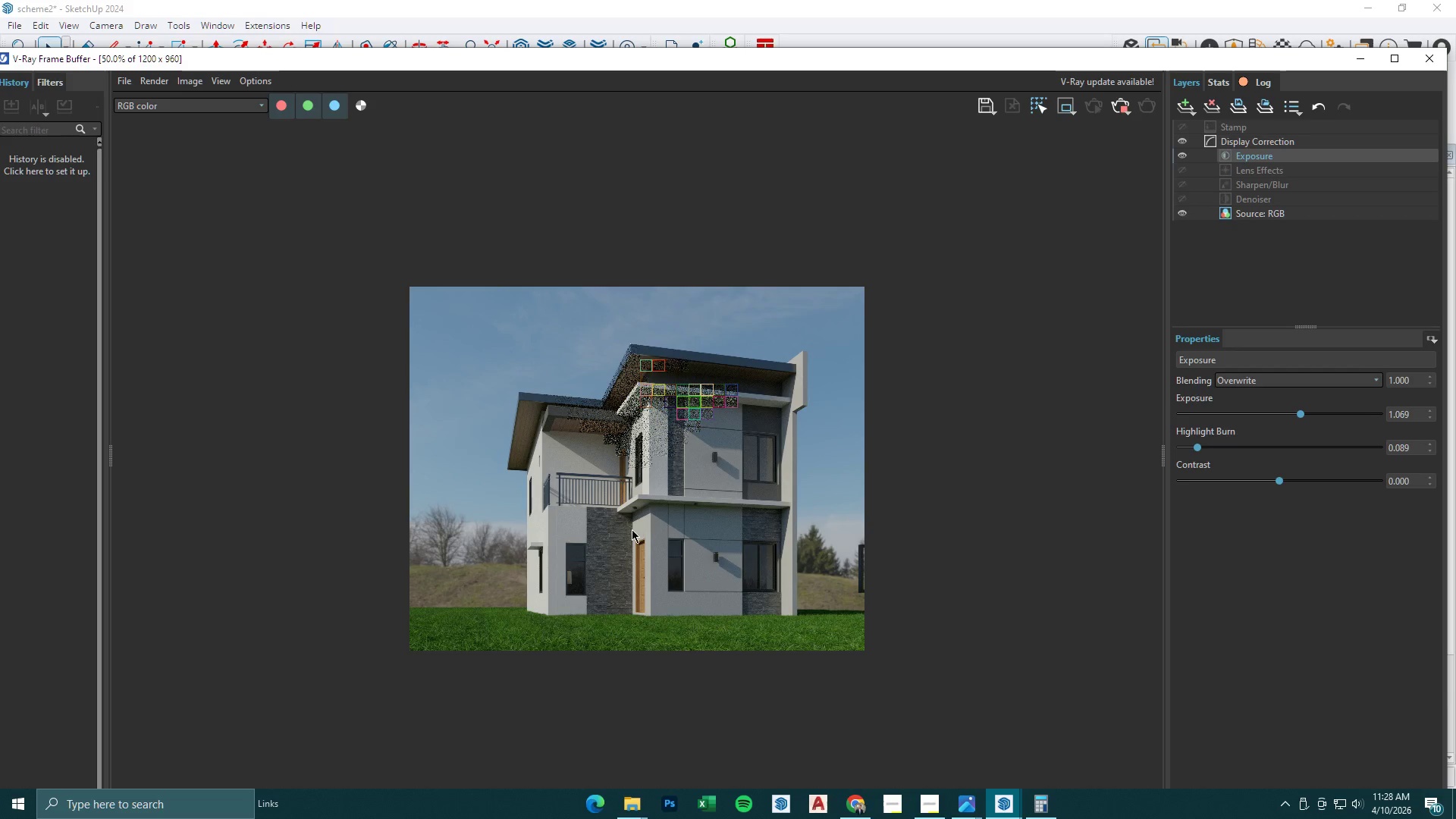 
scroll: coordinate [631, 529], scroll_direction: up, amount: 1.0
 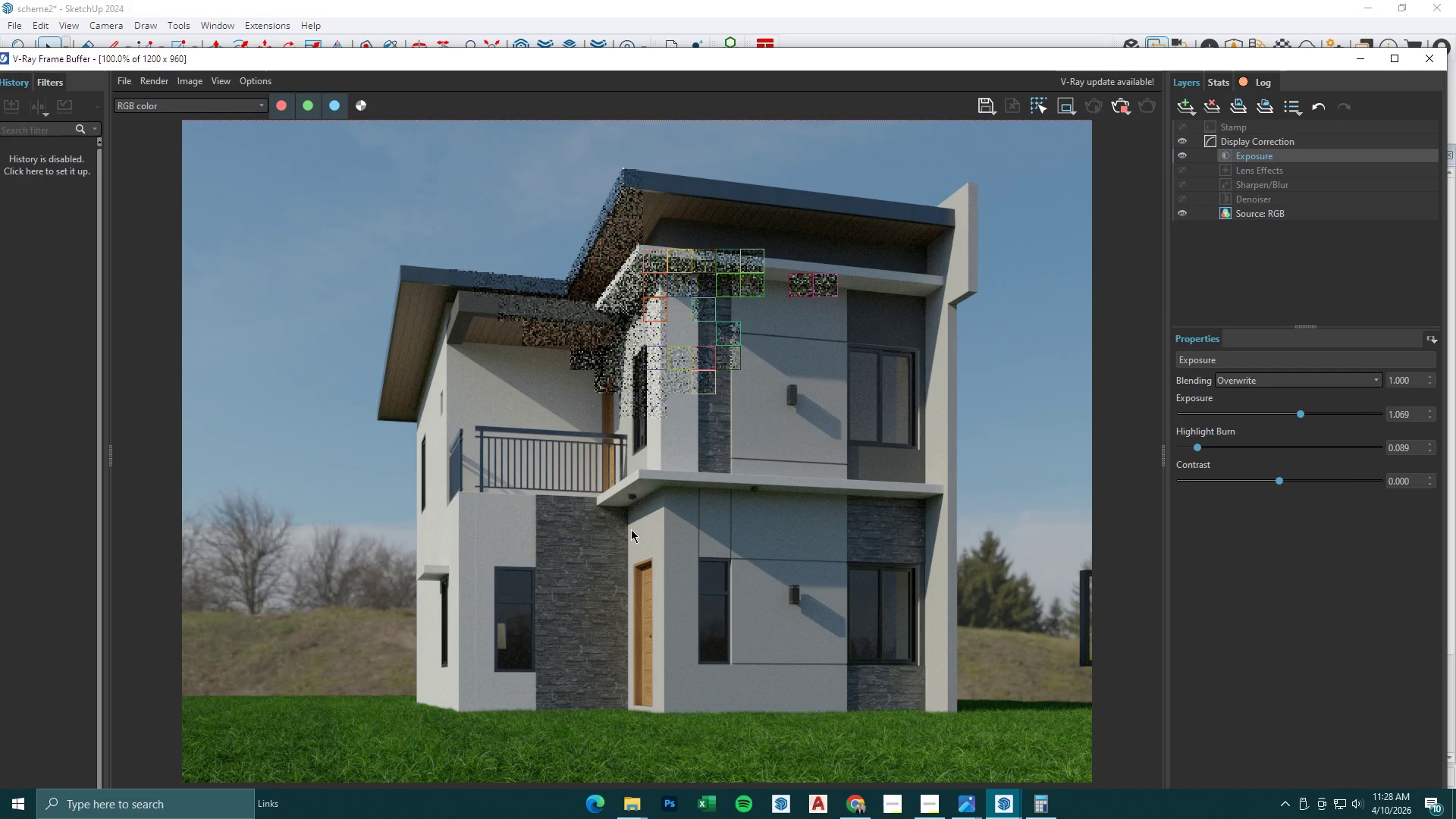 
scroll: coordinate [631, 529], scroll_direction: down, amount: 1.0
 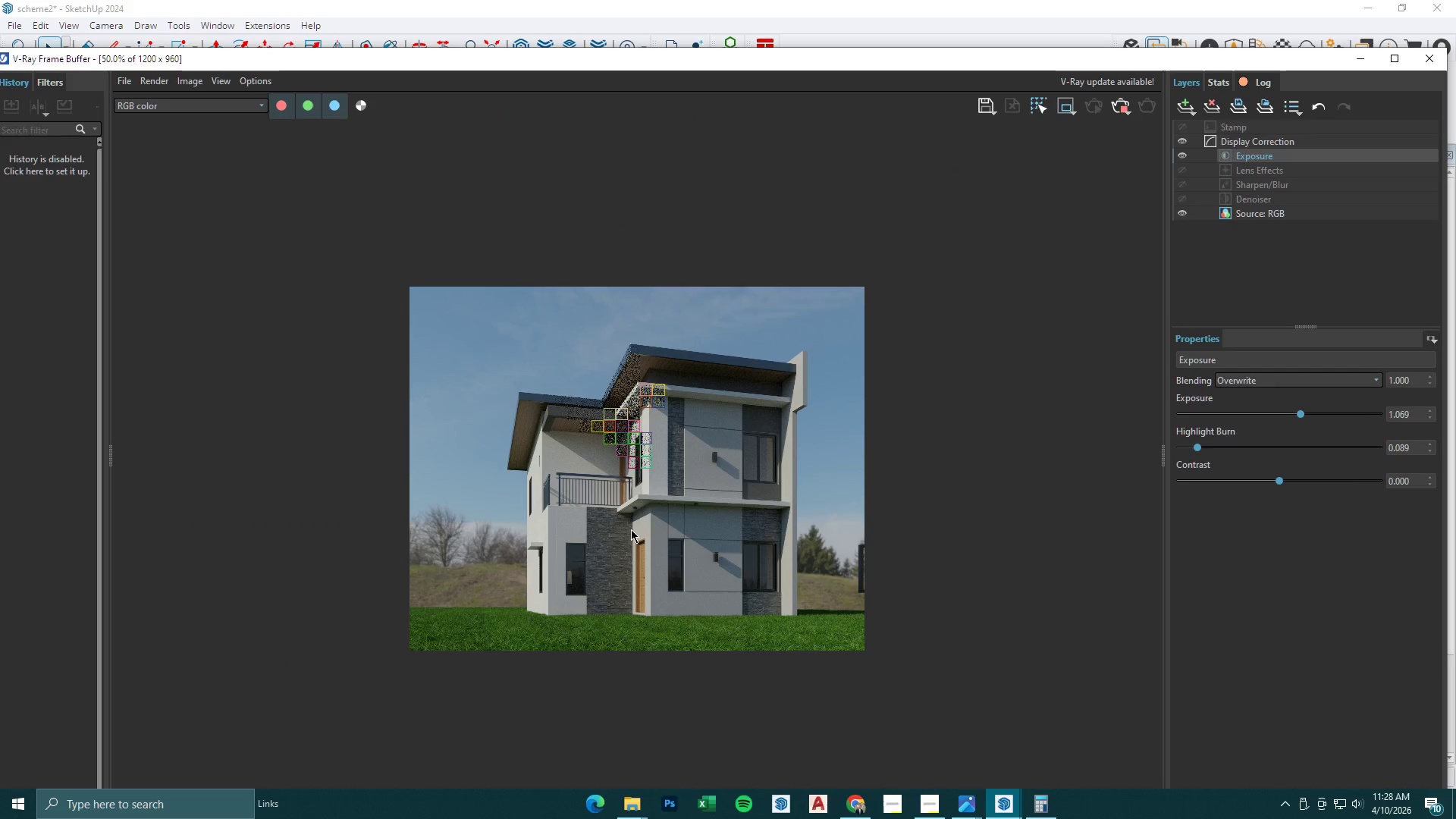 
scroll: coordinate [631, 529], scroll_direction: up, amount: 1.0
 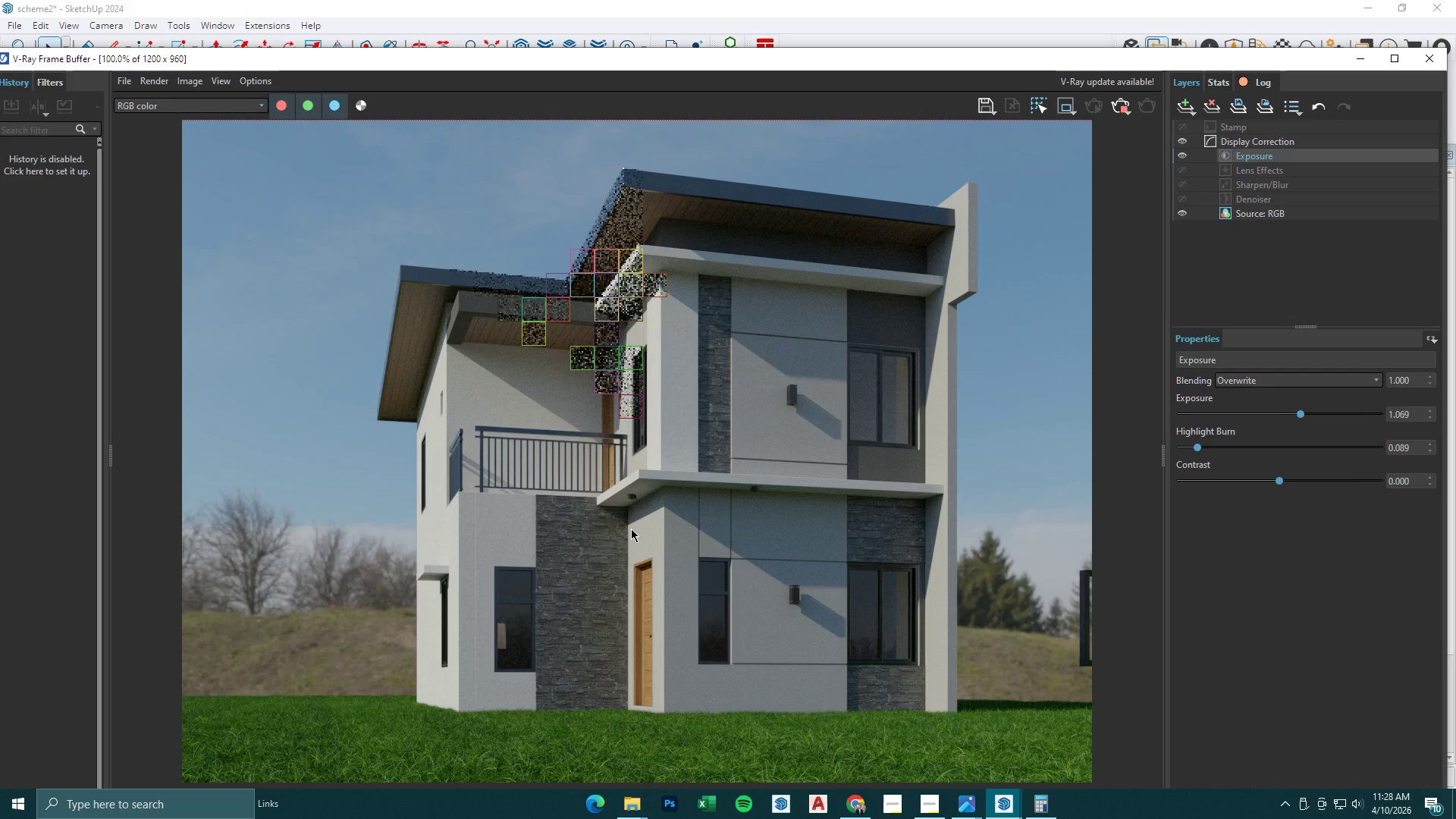 
scroll: coordinate [631, 529], scroll_direction: down, amount: 1.0
 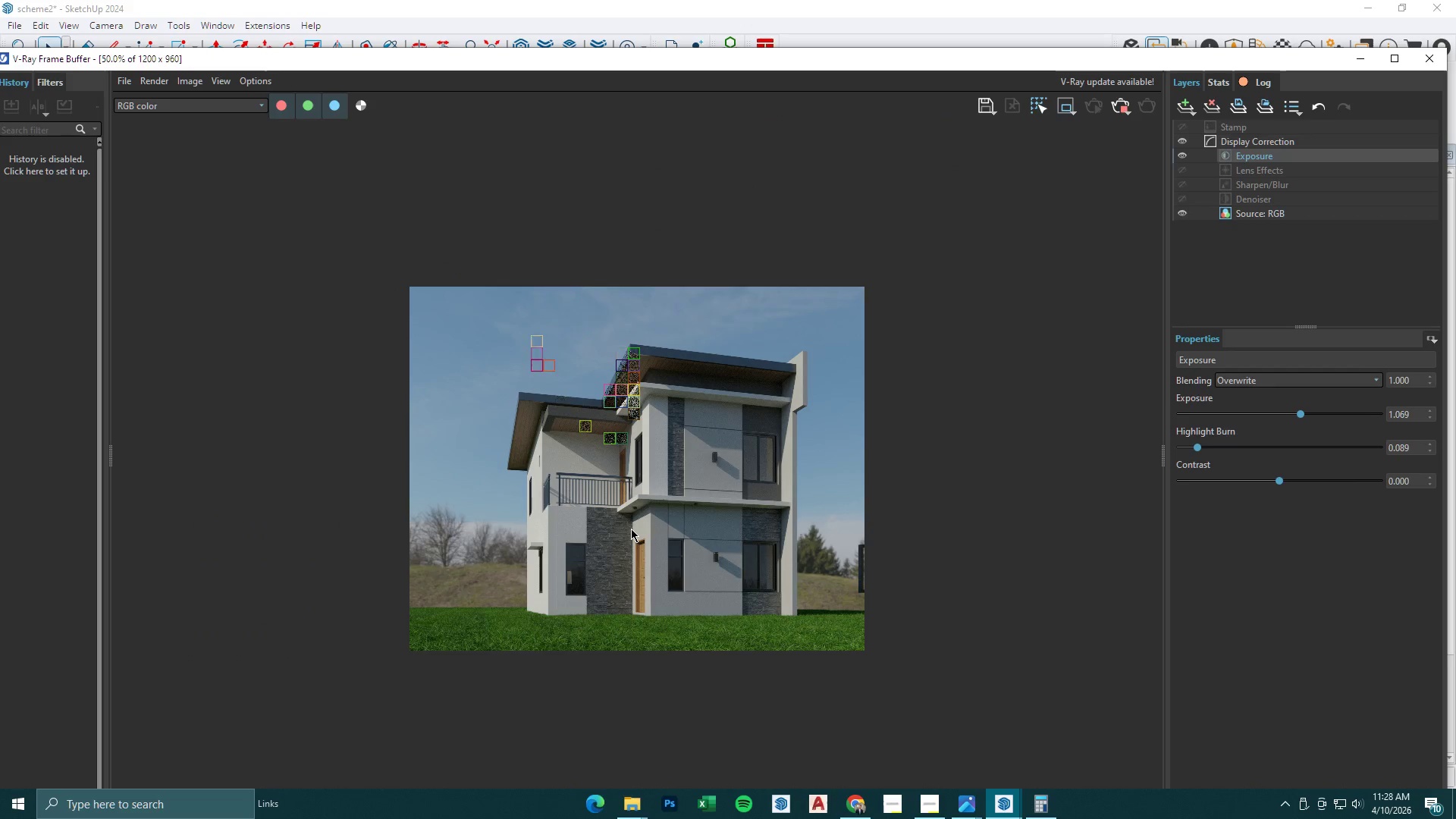 
scroll: coordinate [631, 529], scroll_direction: up, amount: 1.0
 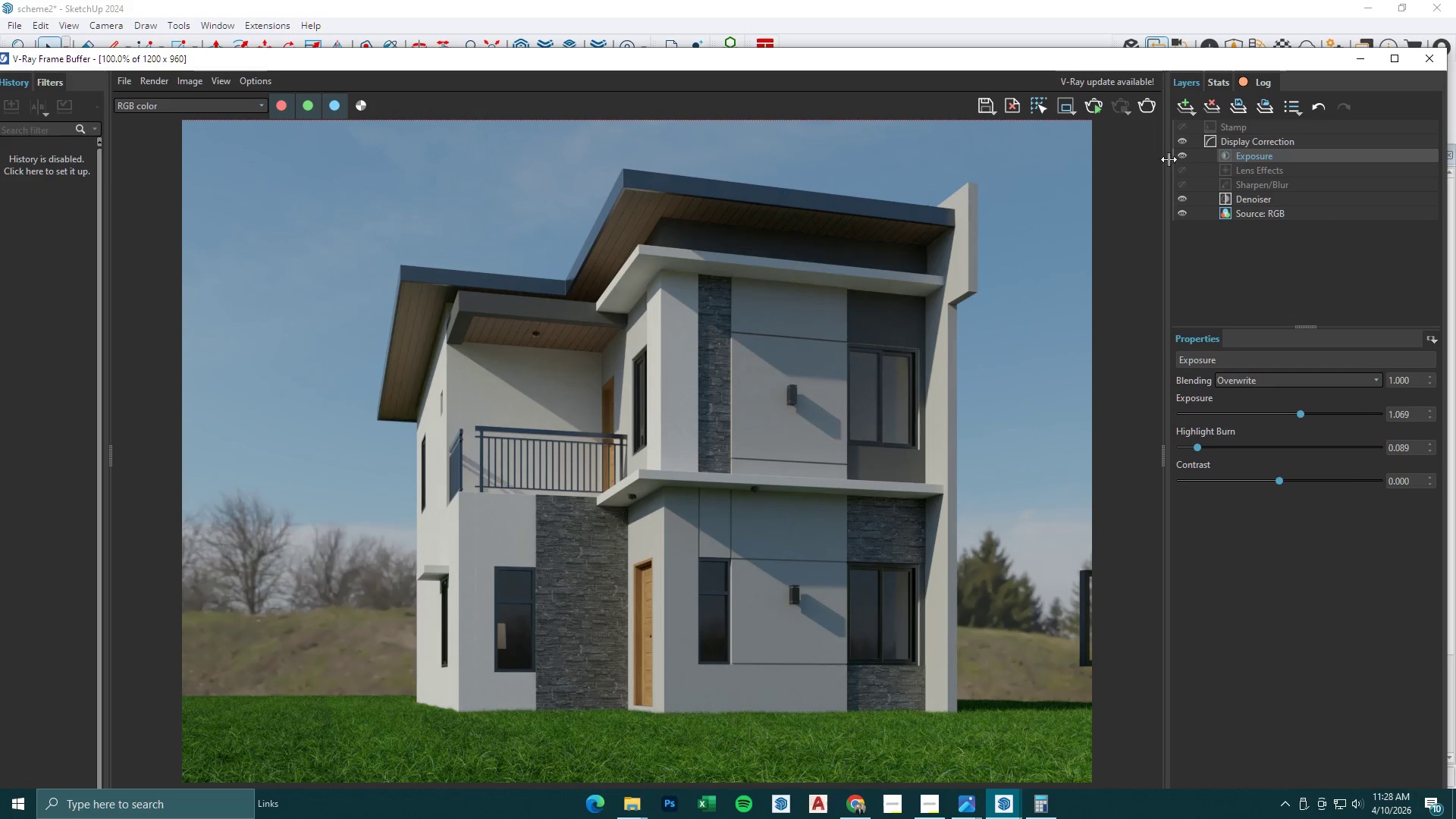 
left_click([1354, 66])
 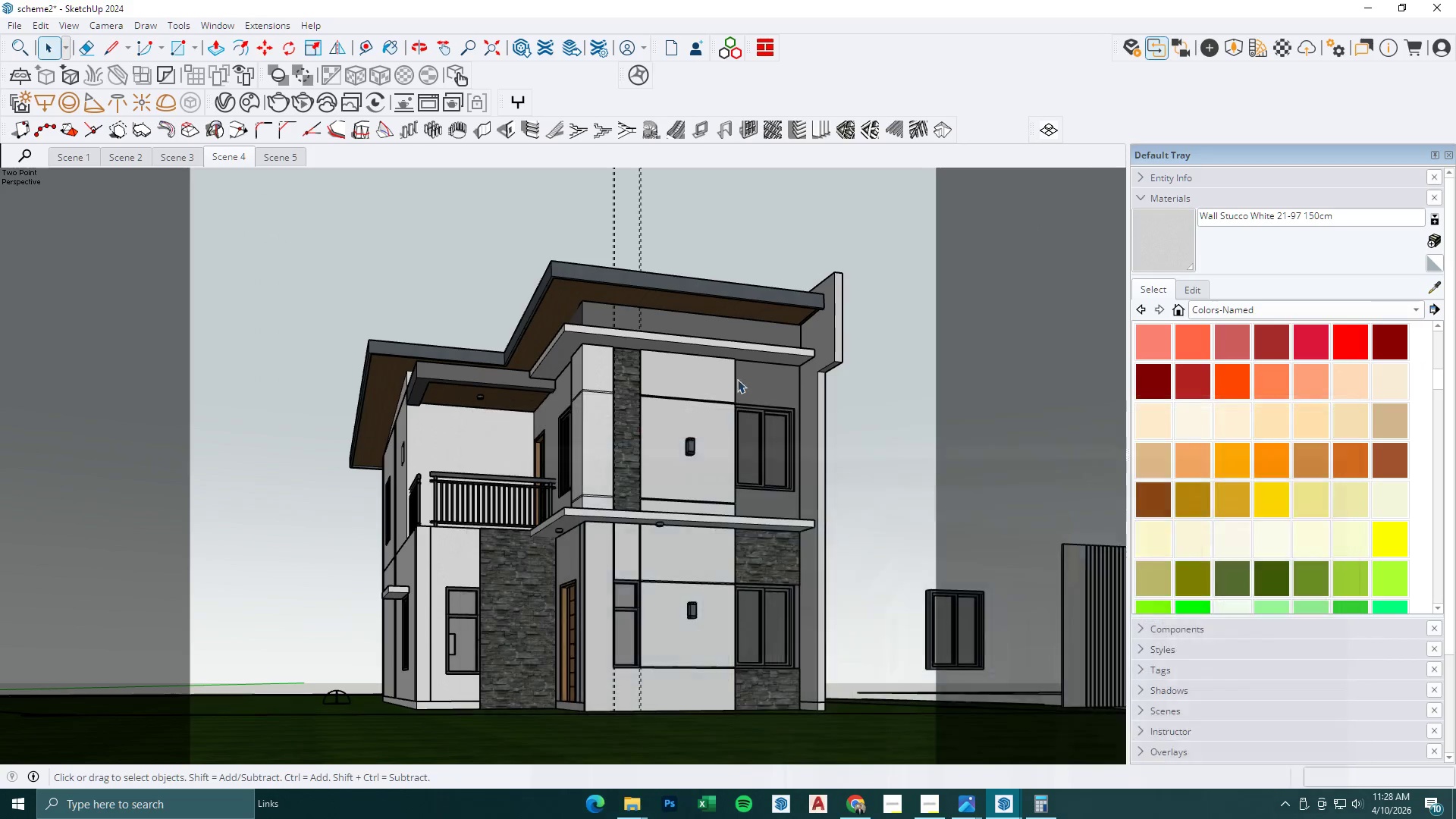 
double_click([554, 412])
 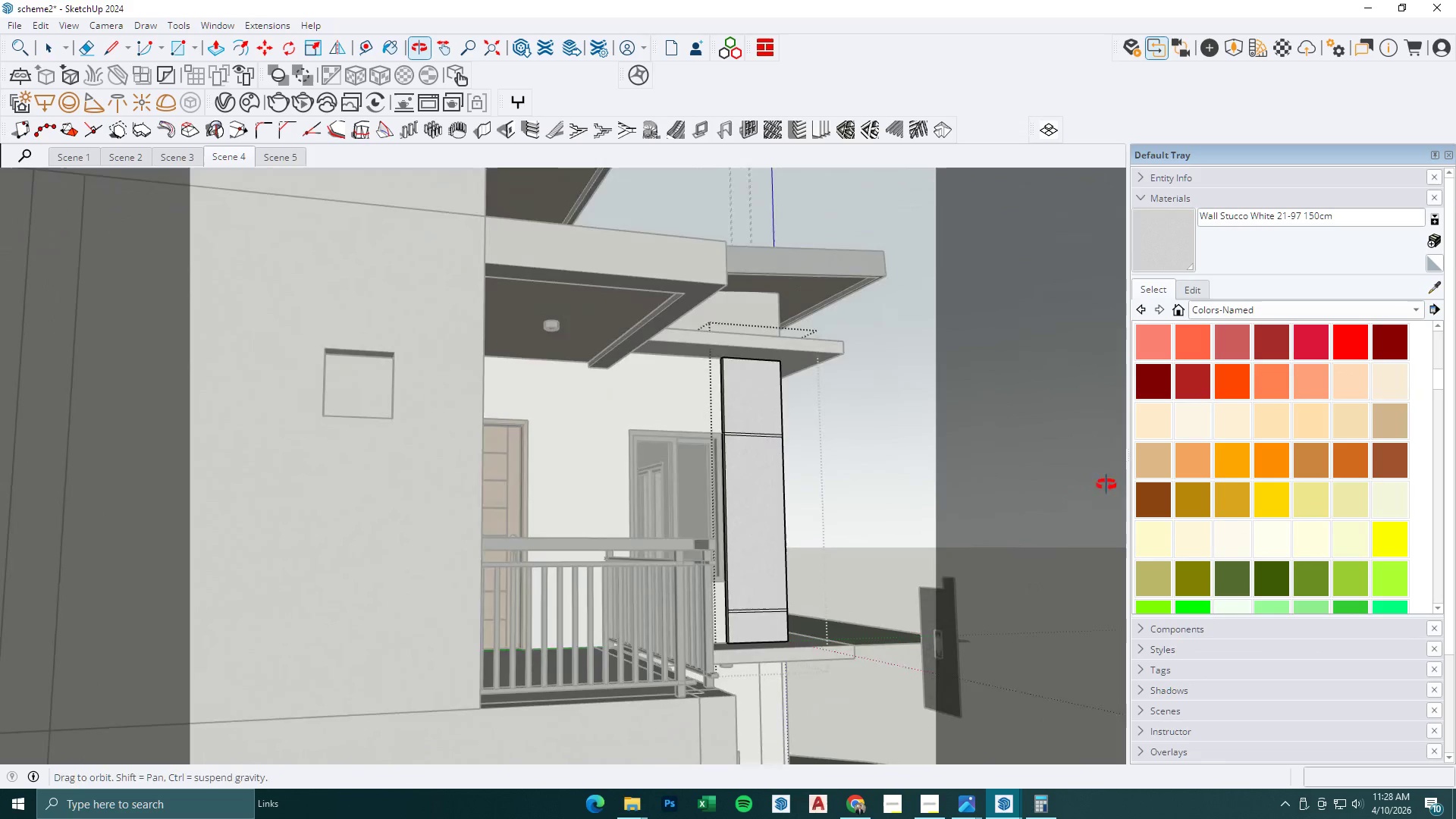 
scroll: coordinate [556, 431], scroll_direction: up, amount: 7.0
 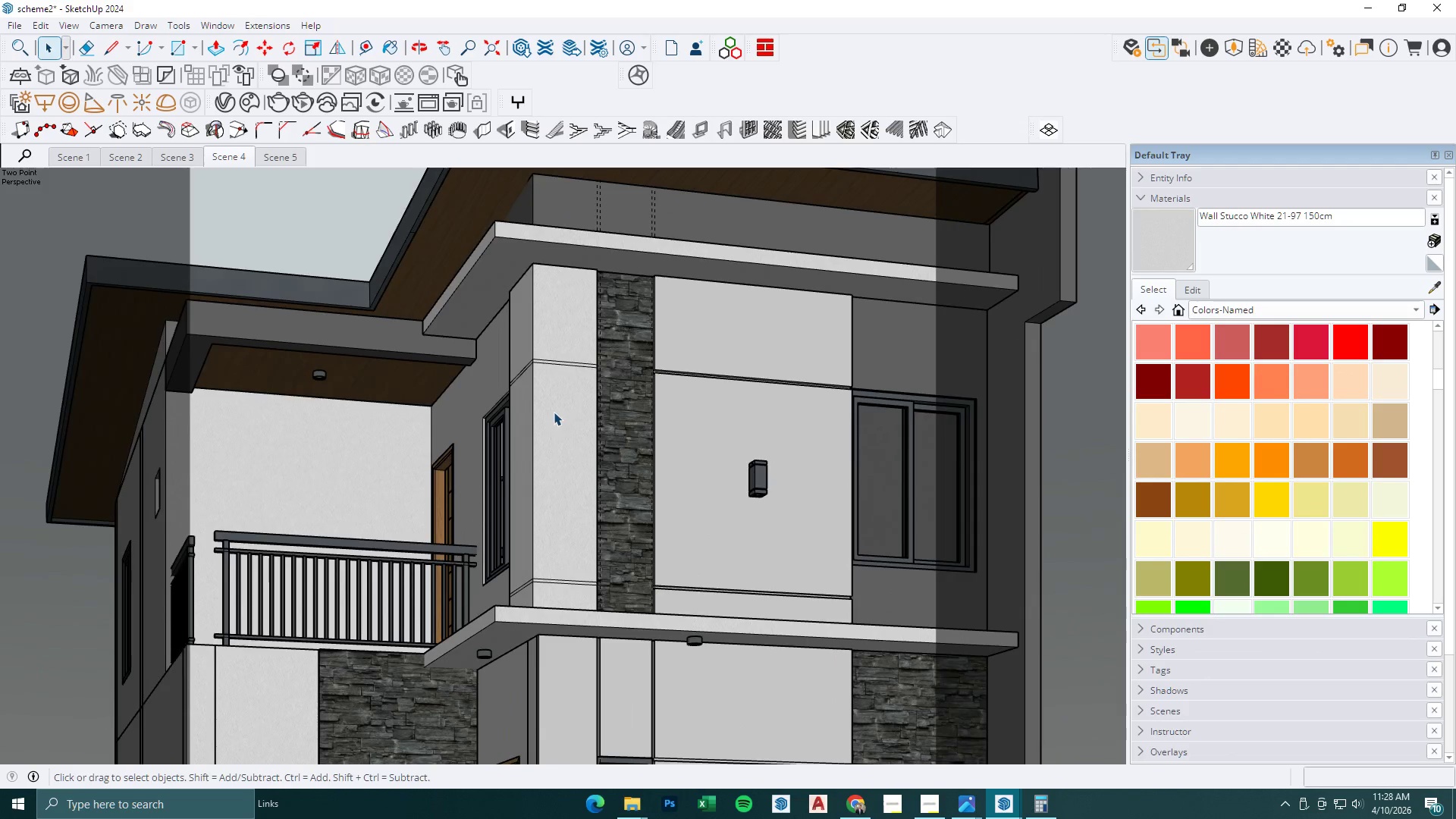 
key(P)
 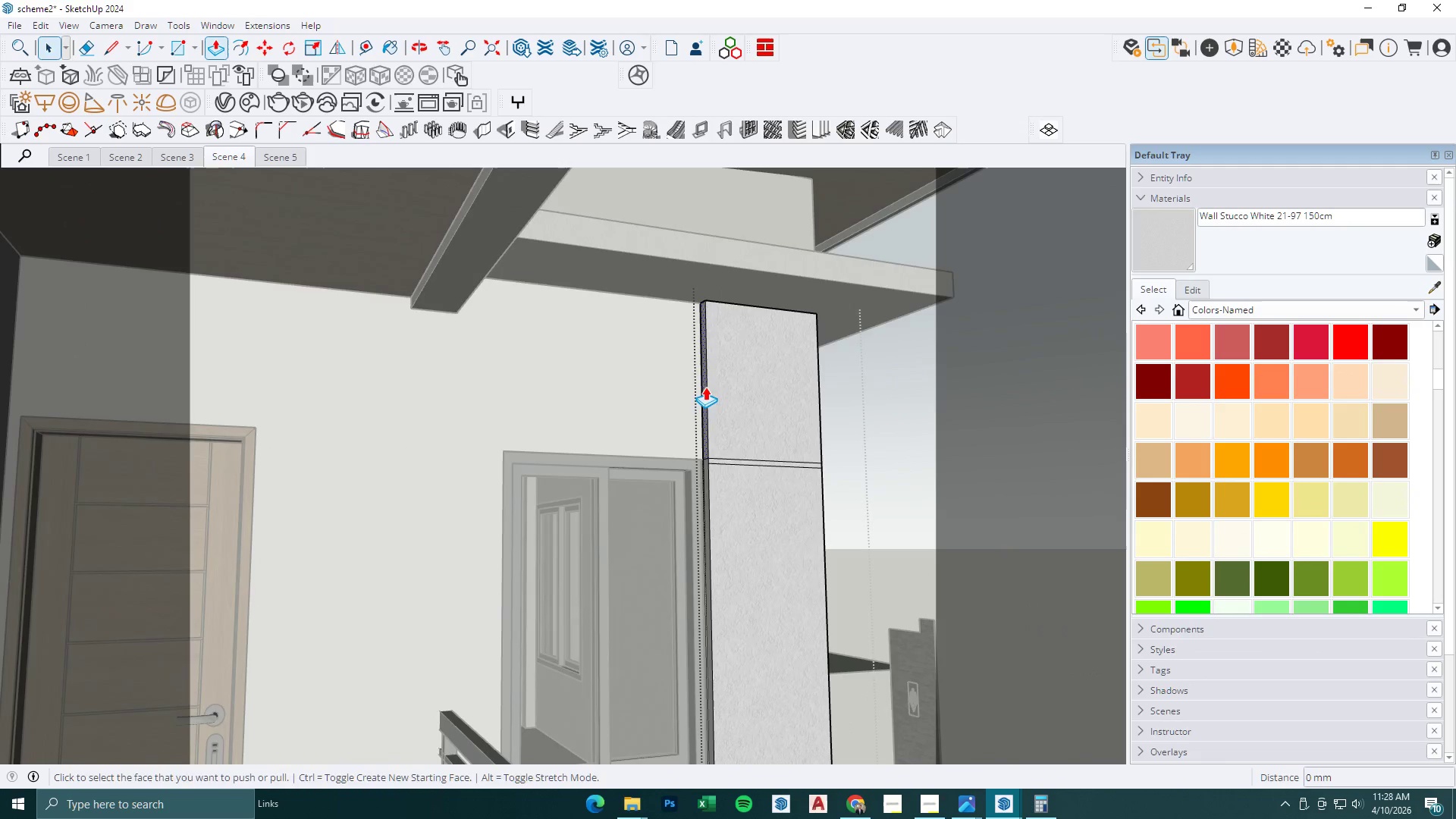 
left_click([705, 386])
 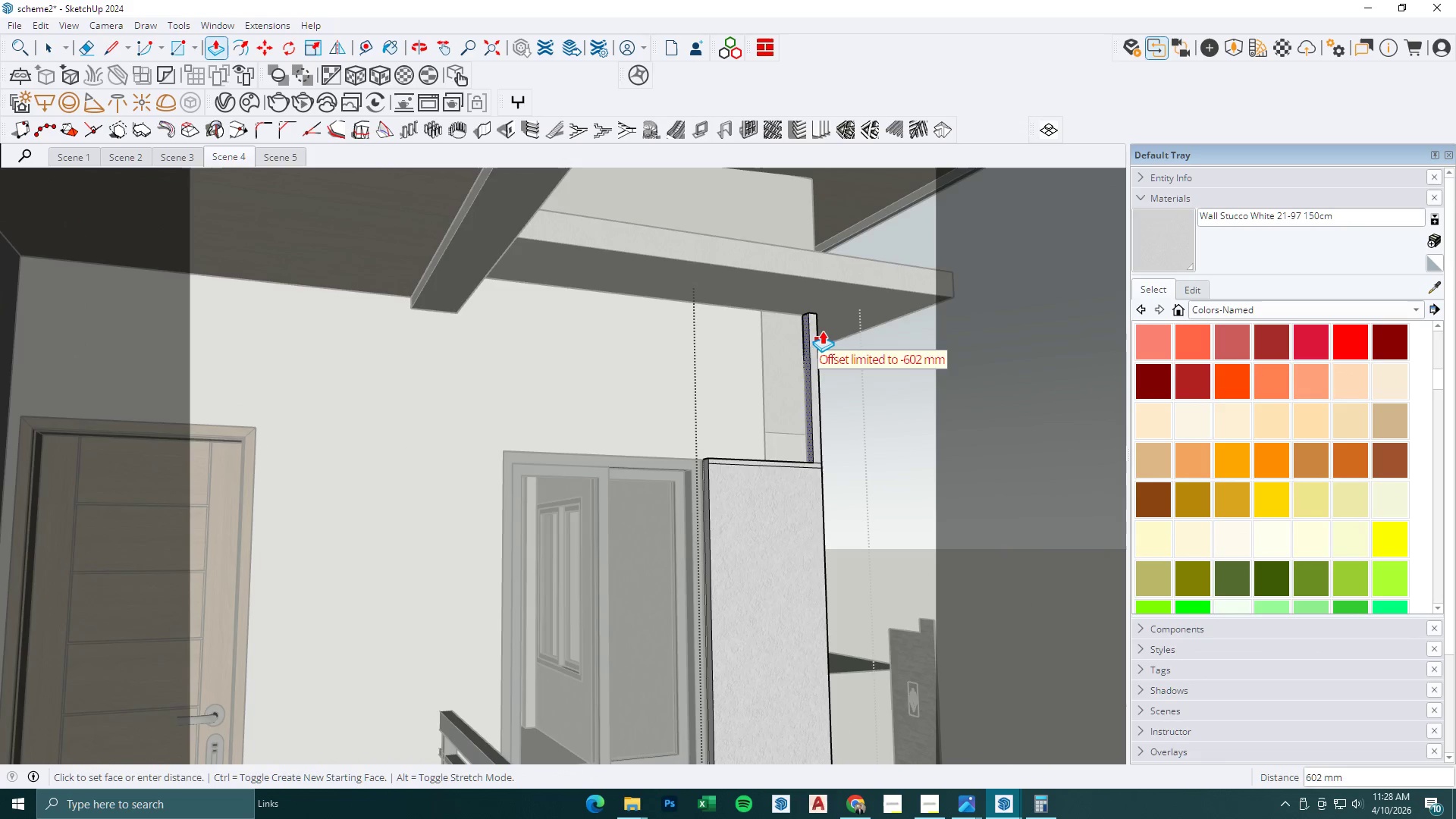 
scroll: coordinate [705, 395], scroll_direction: up, amount: 9.0
 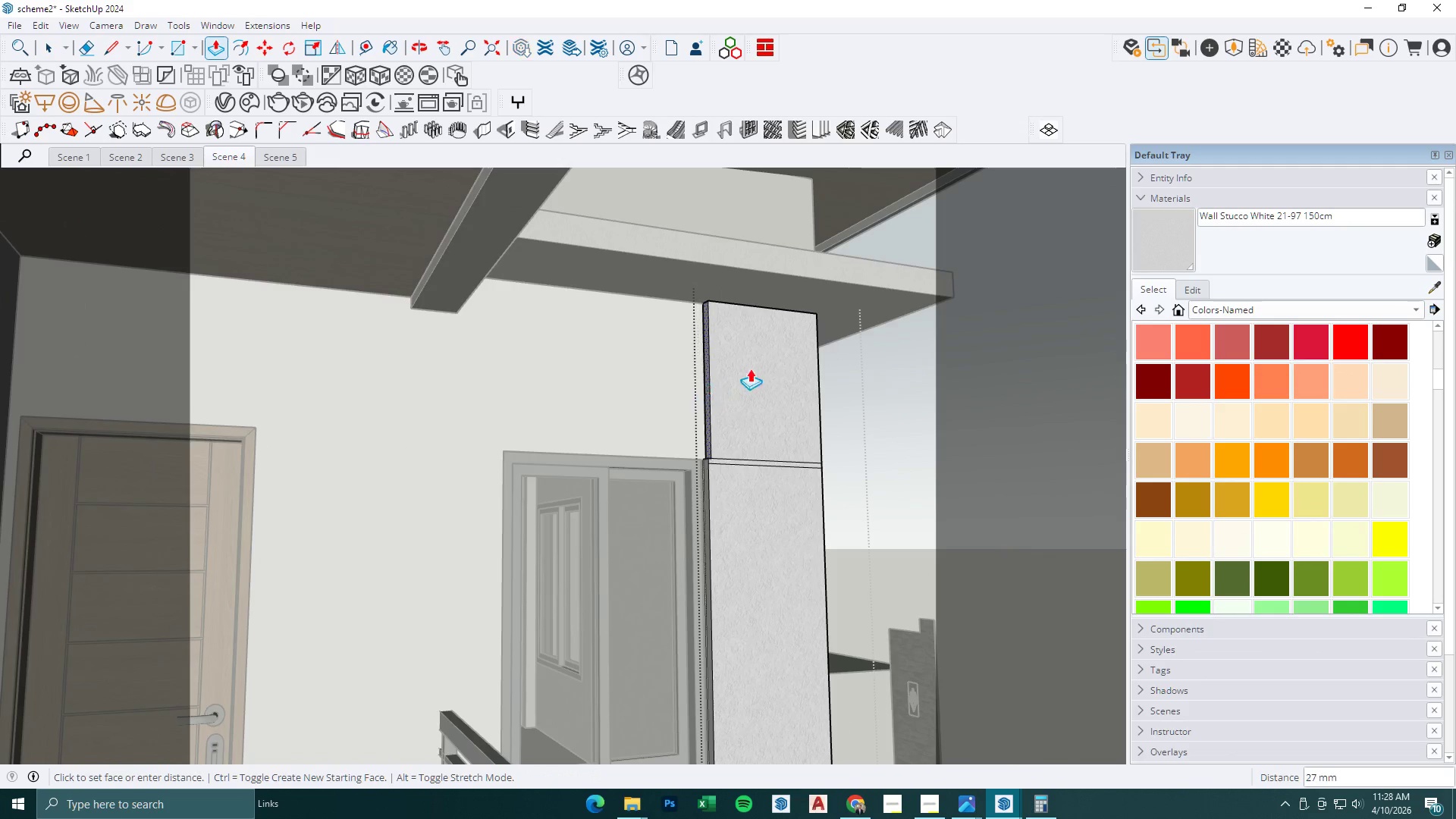 
left_click([823, 328])
 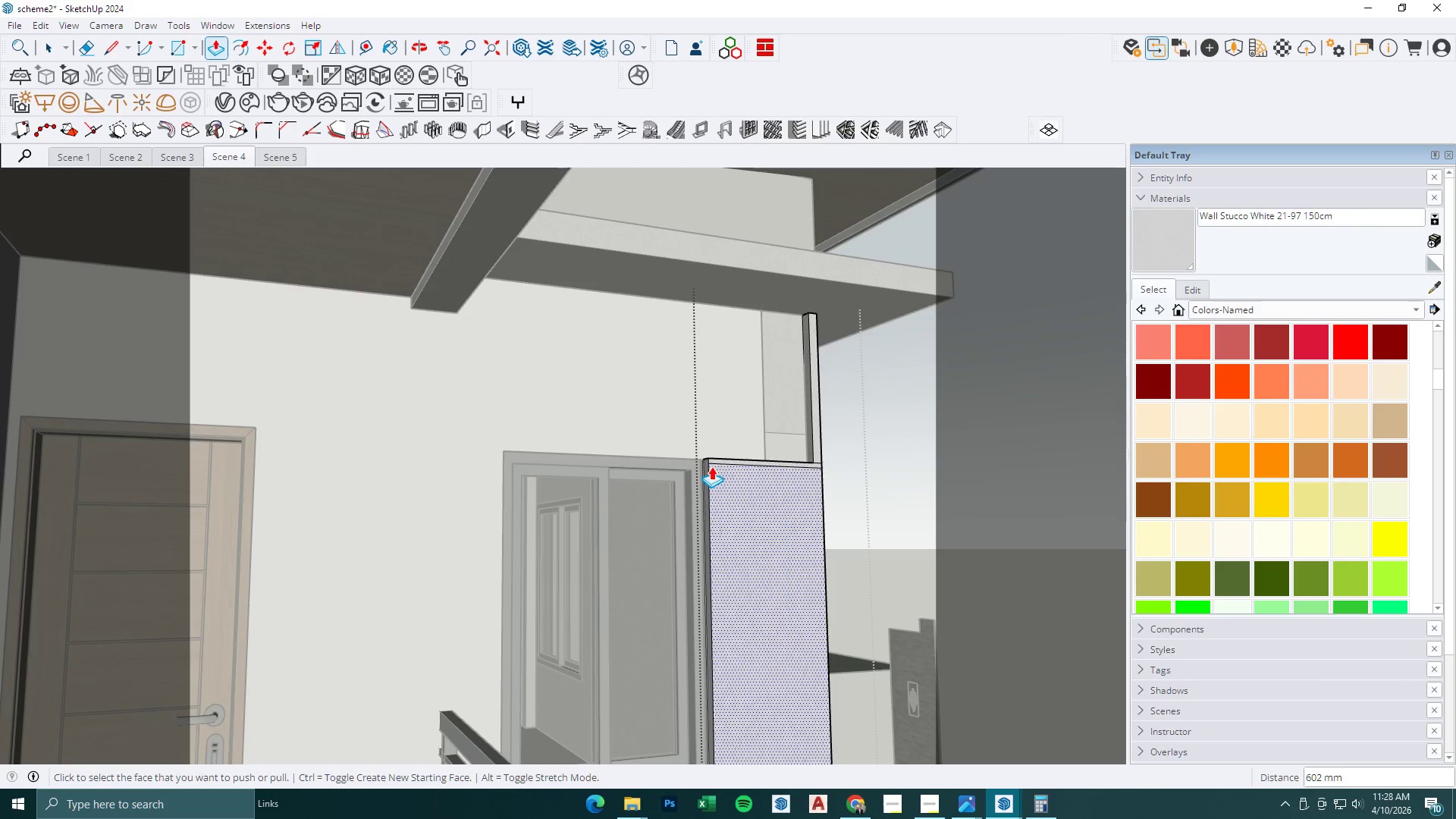 
left_click([707, 466])
 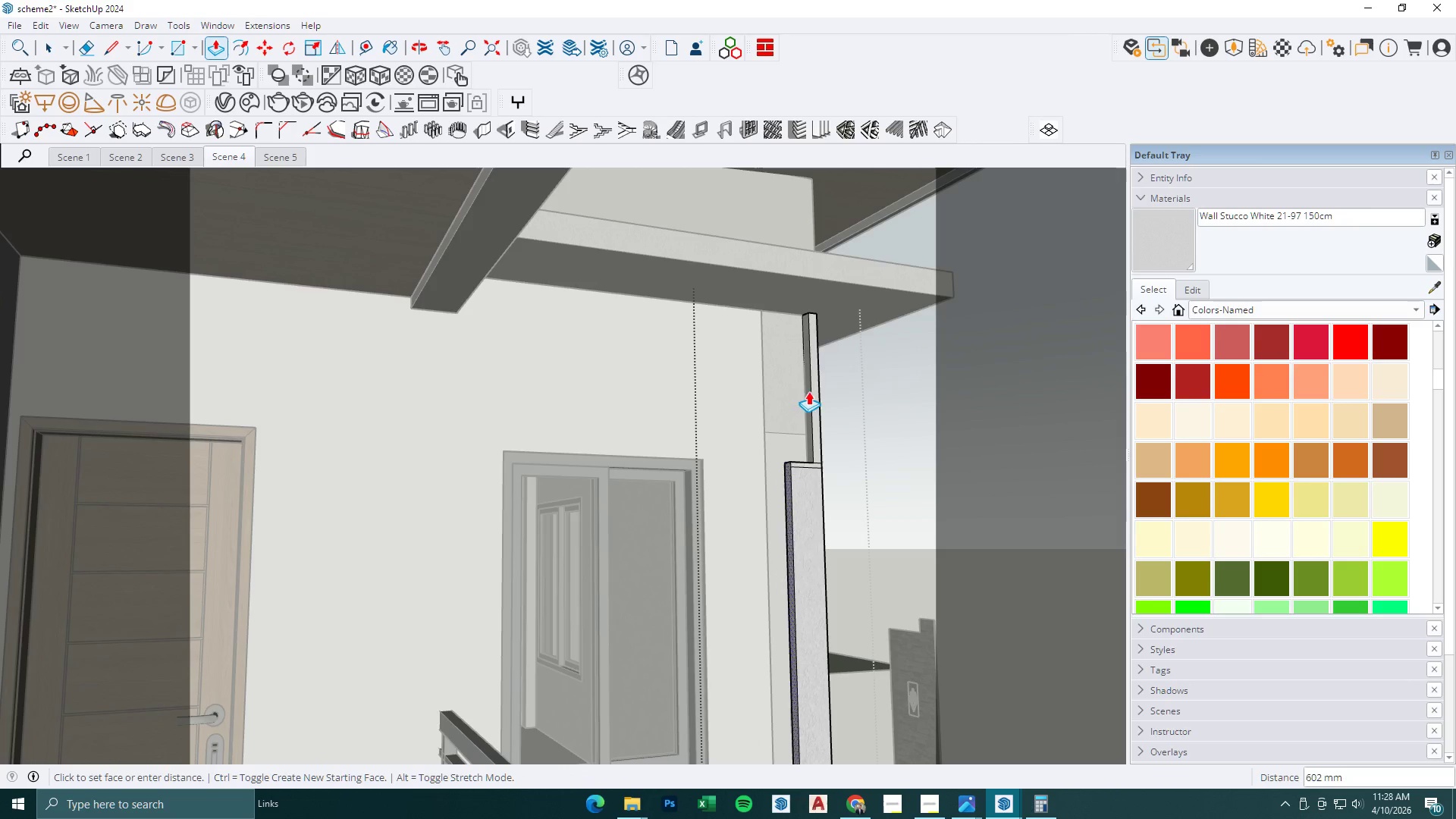 
left_click([813, 388])
 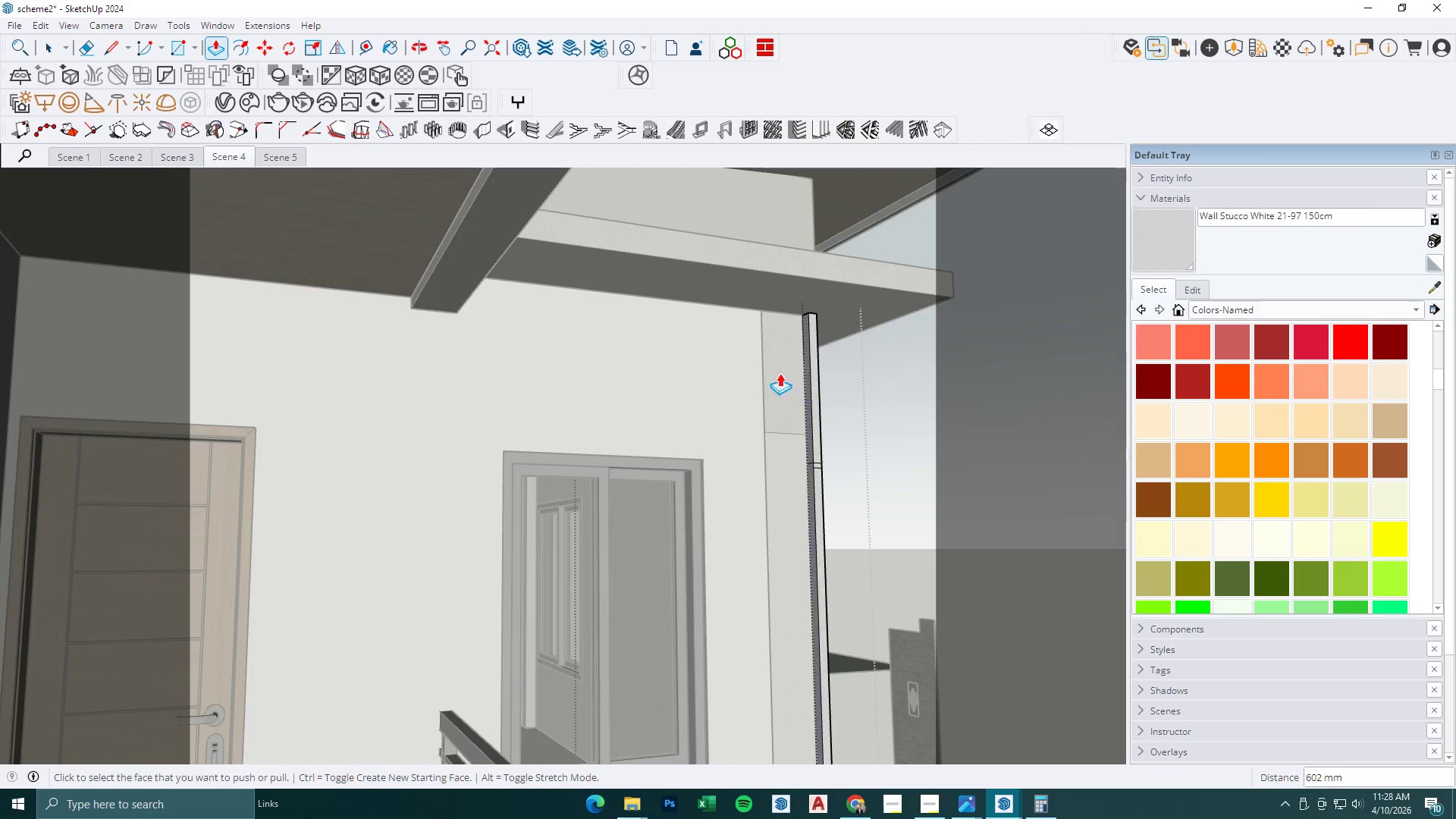 
left_click([759, 544])
 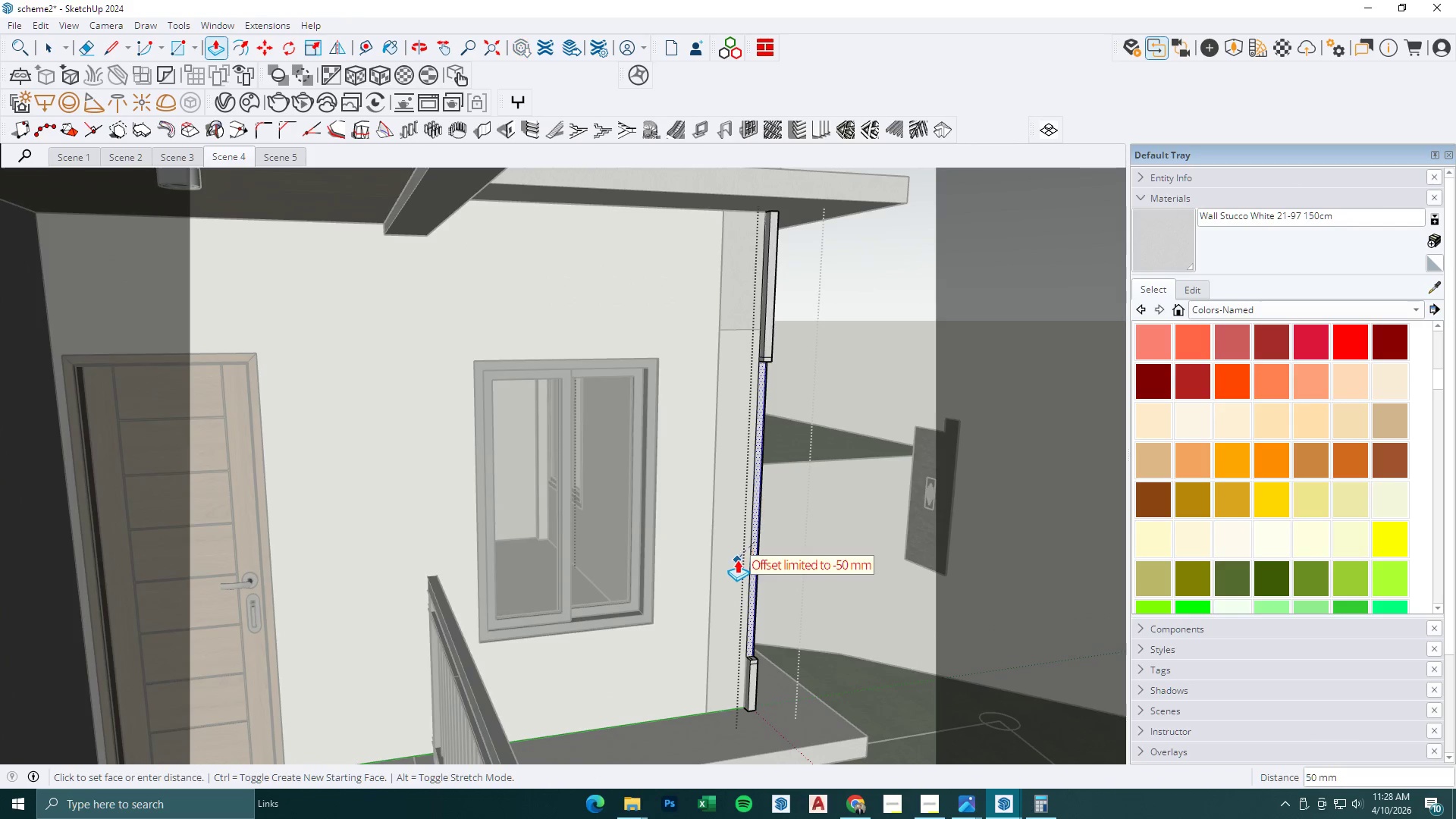 
scroll: coordinate [758, 563], scroll_direction: none, amount: 0.0
 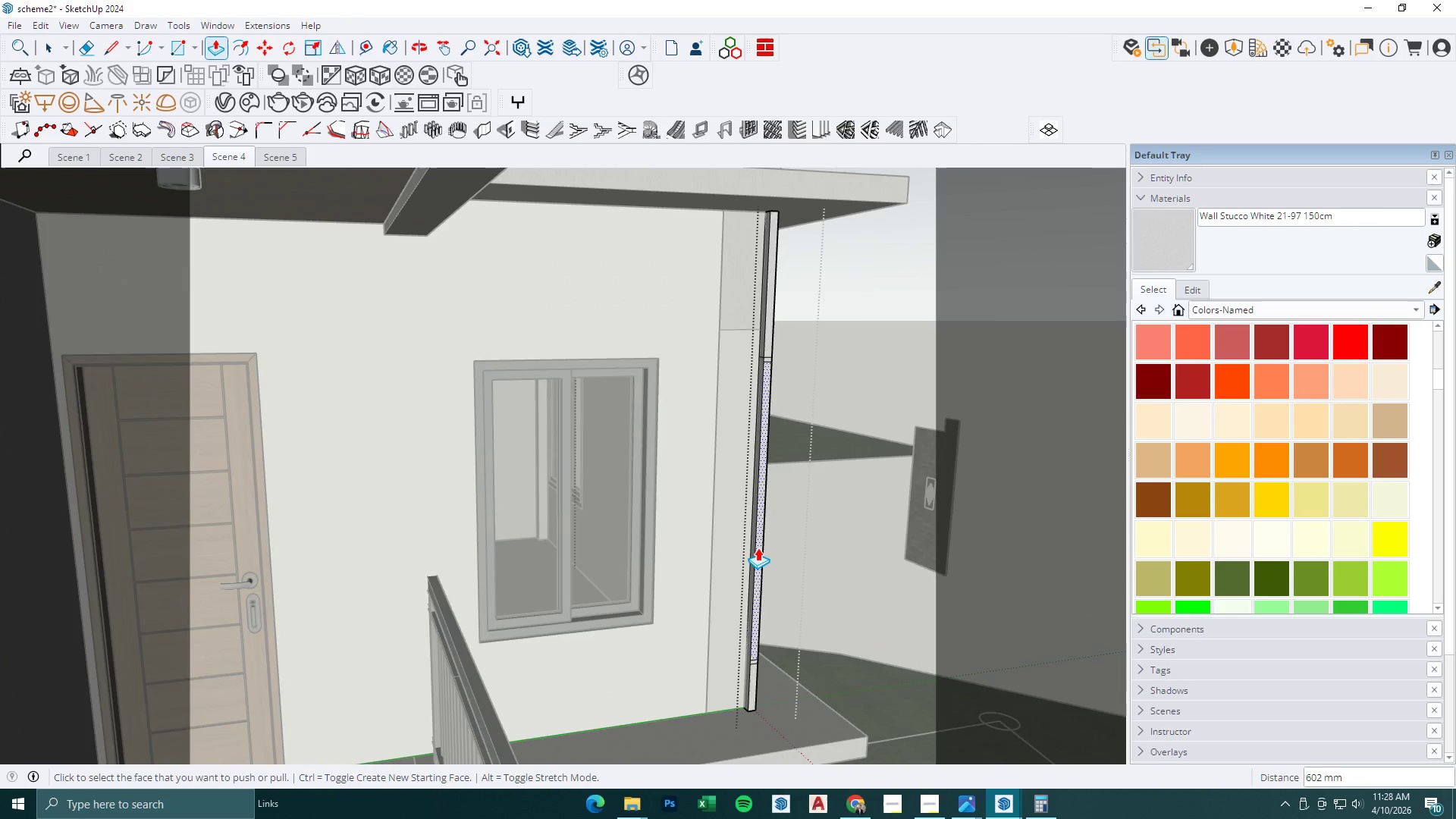 
left_click([737, 560])
 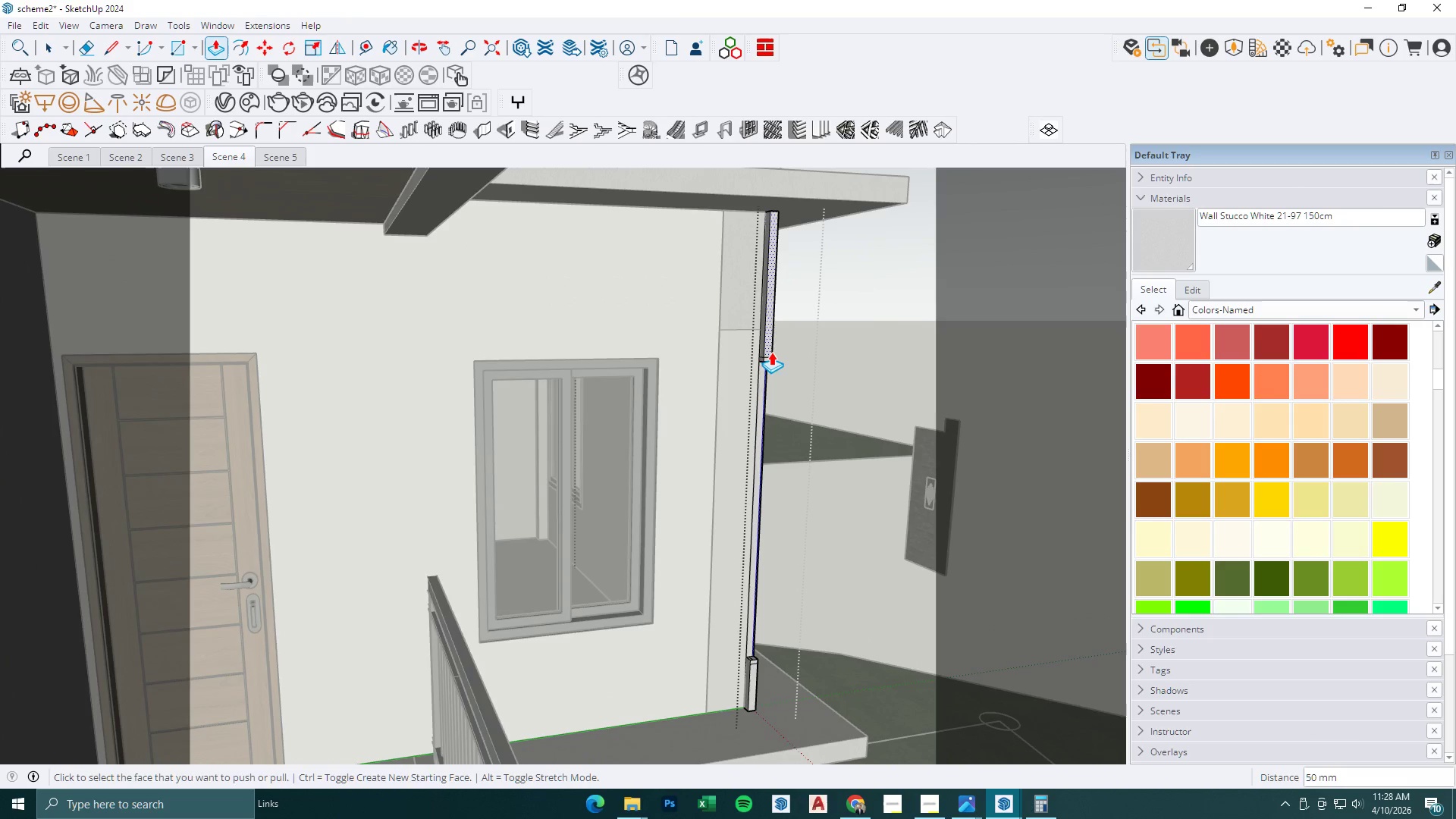 
left_click([770, 348])
 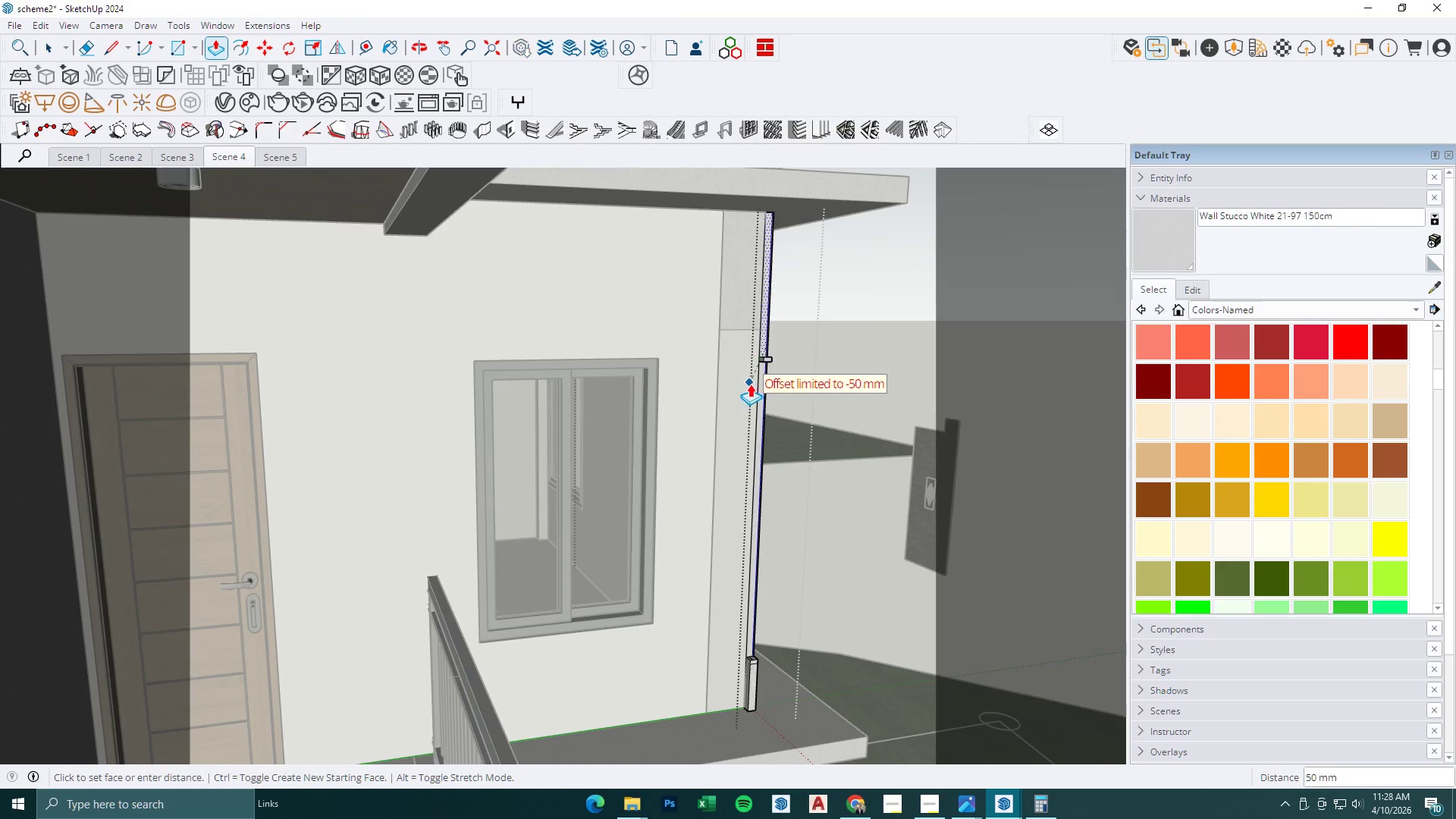 
left_click([750, 384])
 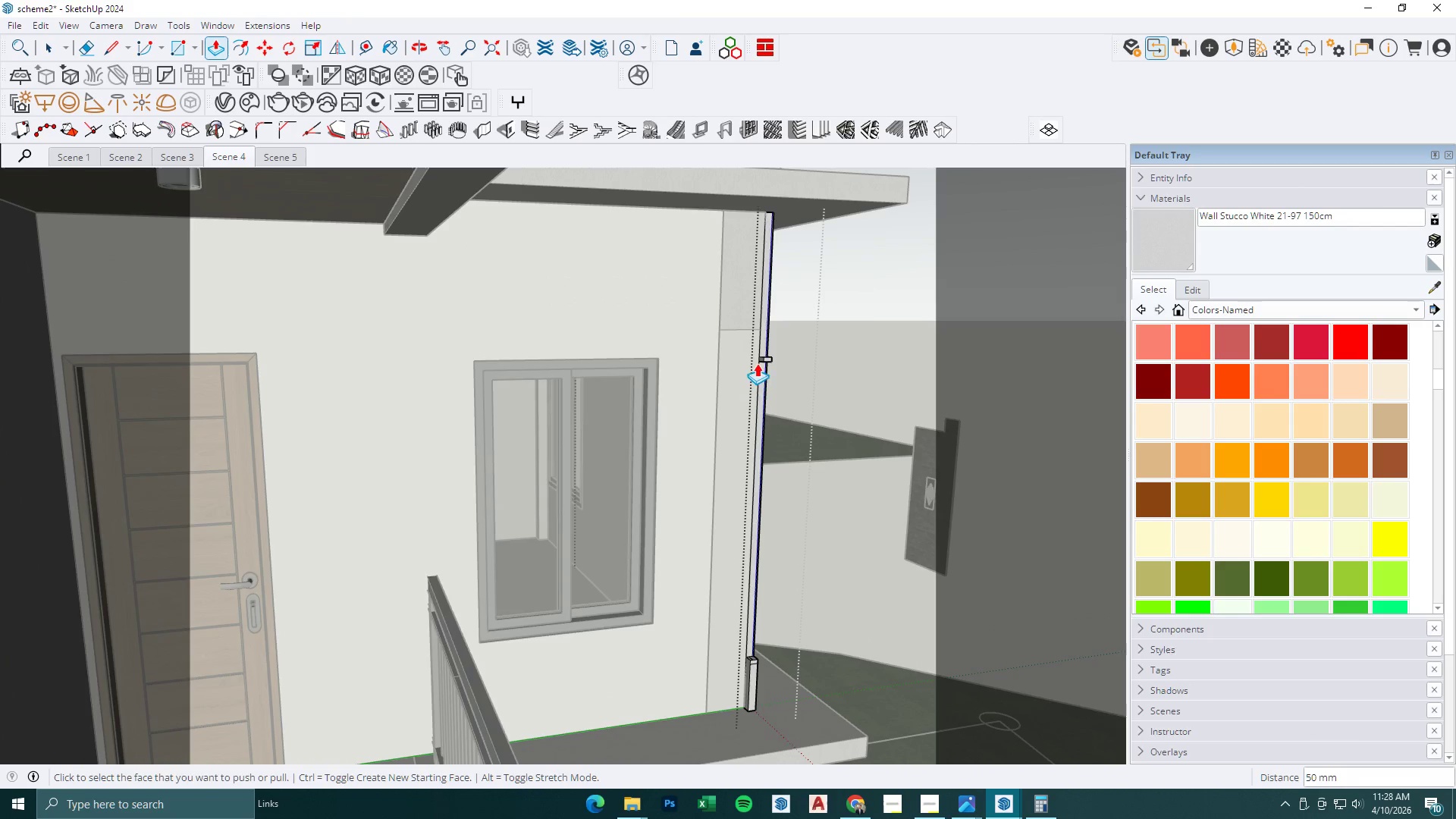 
scroll: coordinate [758, 359], scroll_direction: up, amount: 1.0
 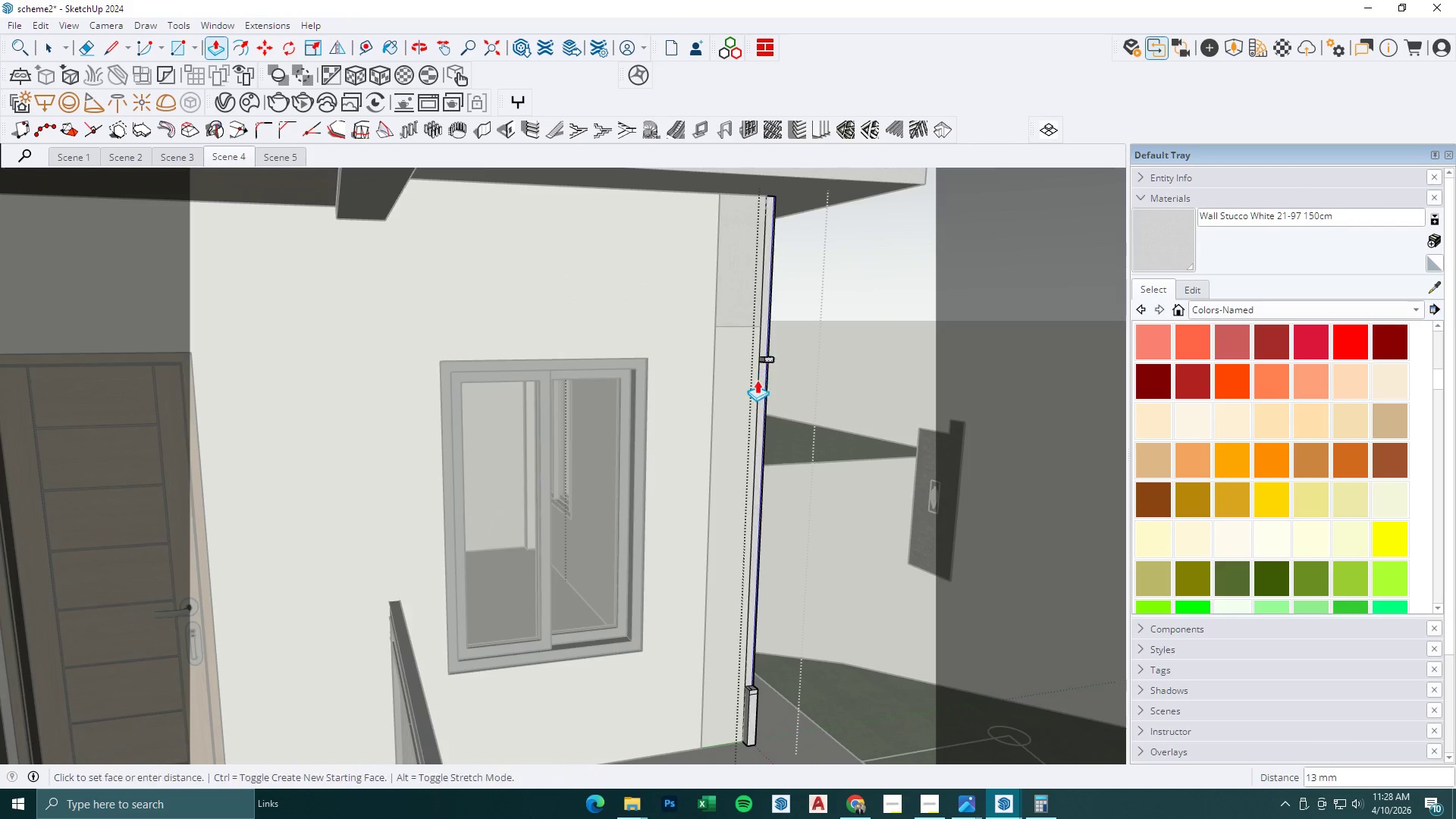 
double_click([748, 393])
 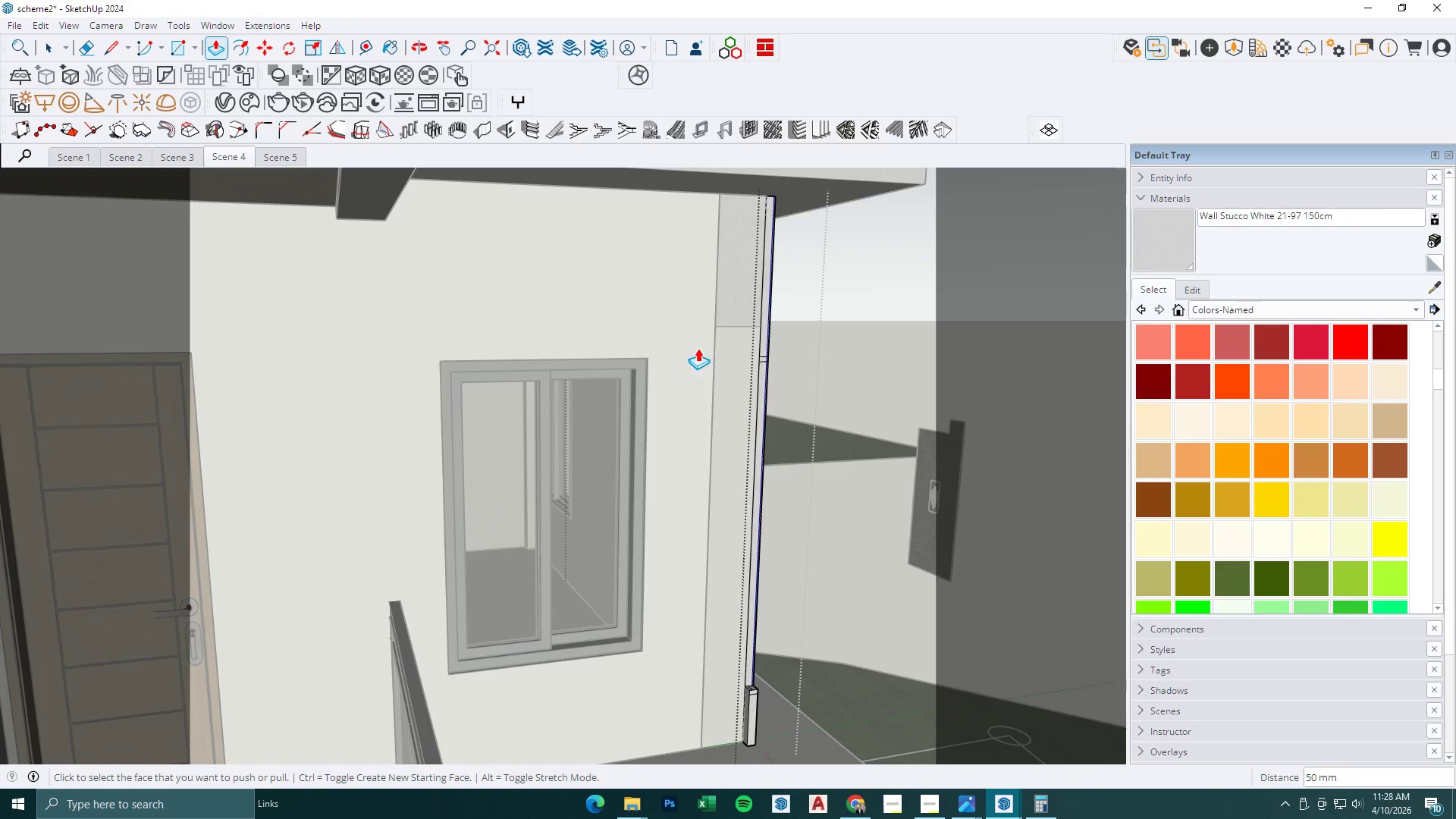 
scroll: coordinate [736, 576], scroll_direction: up, amount: 5.0
 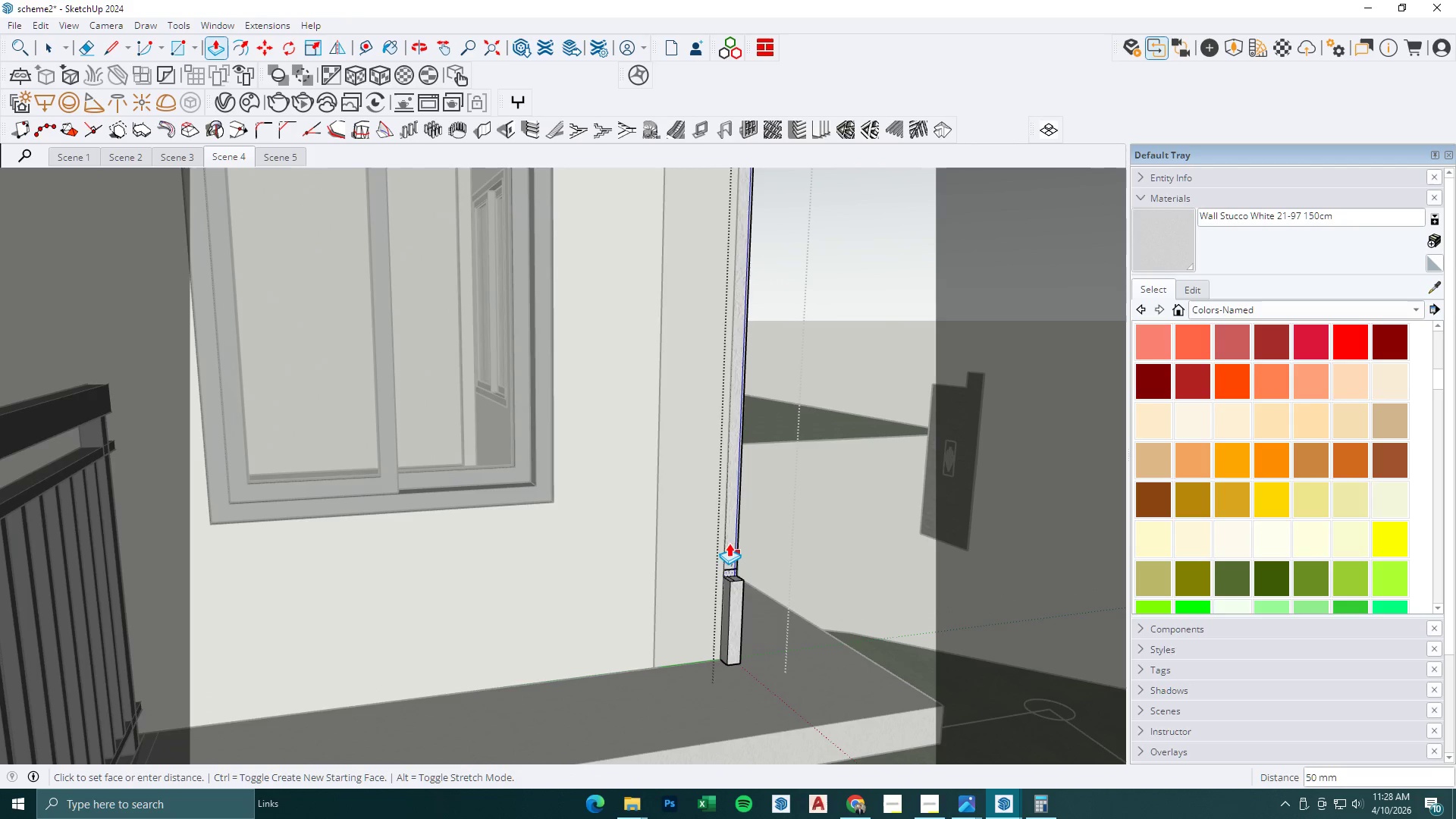 
double_click([726, 542])
 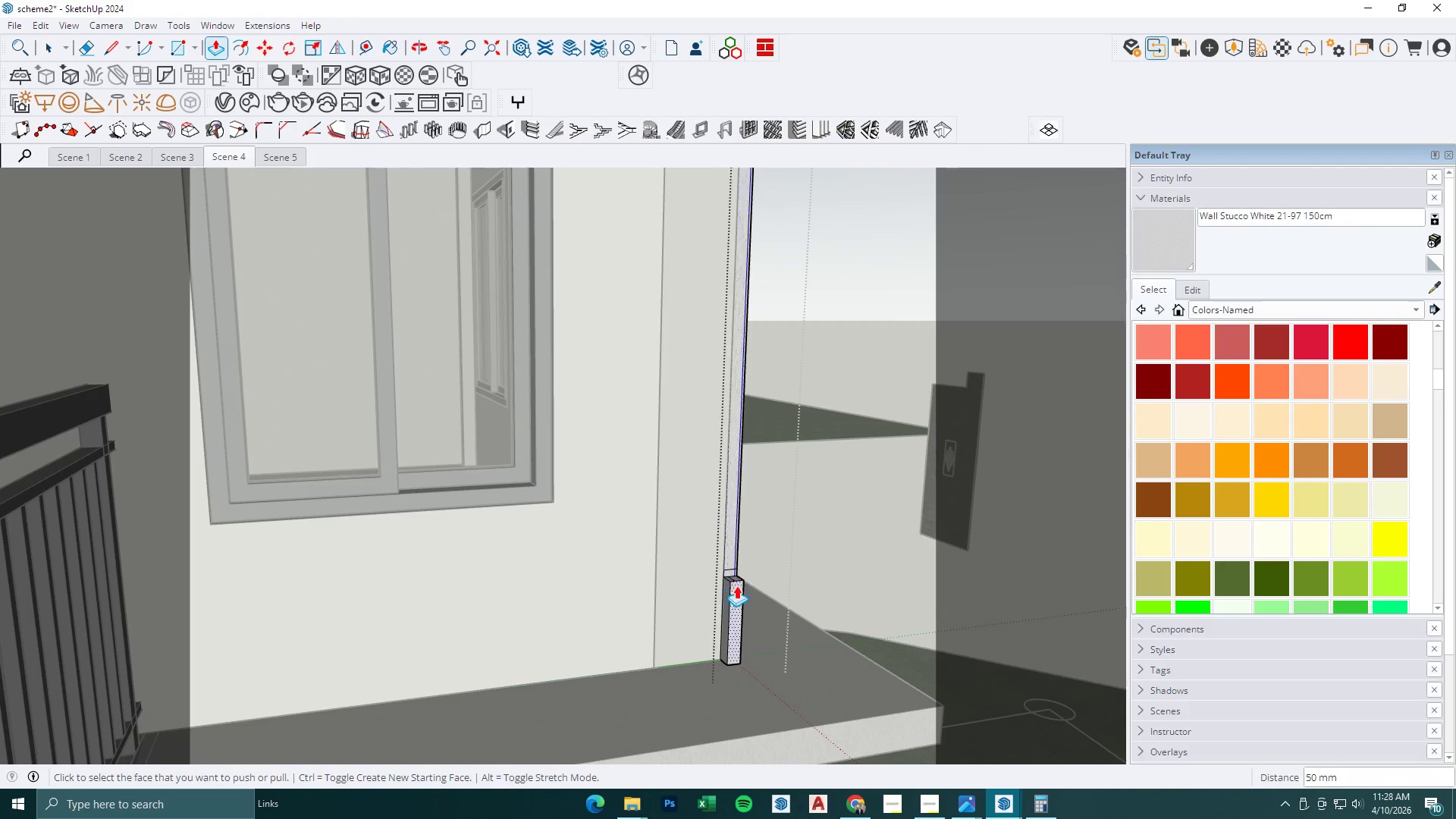 
triple_click([737, 586])
 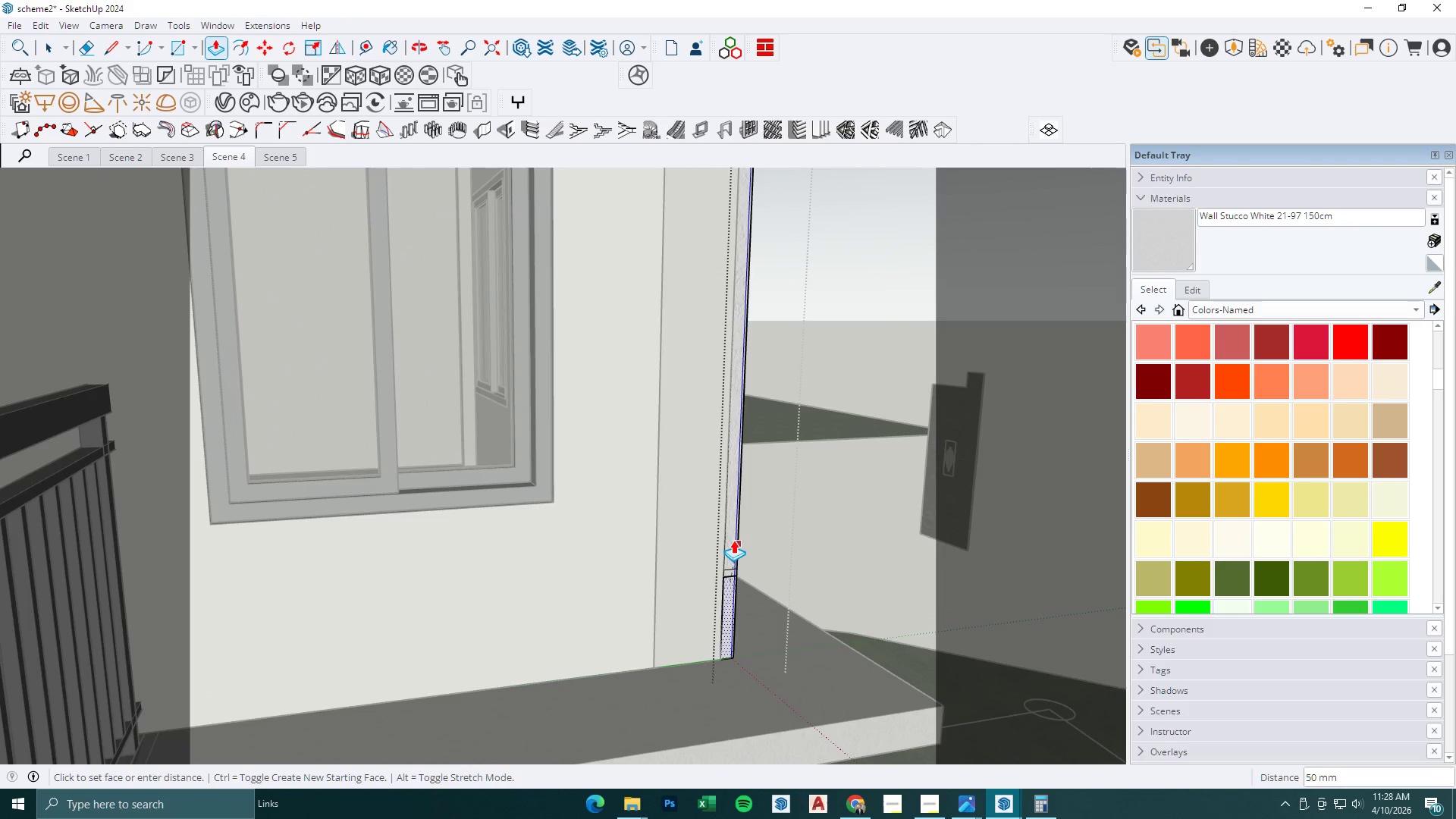 
left_click([733, 540])
 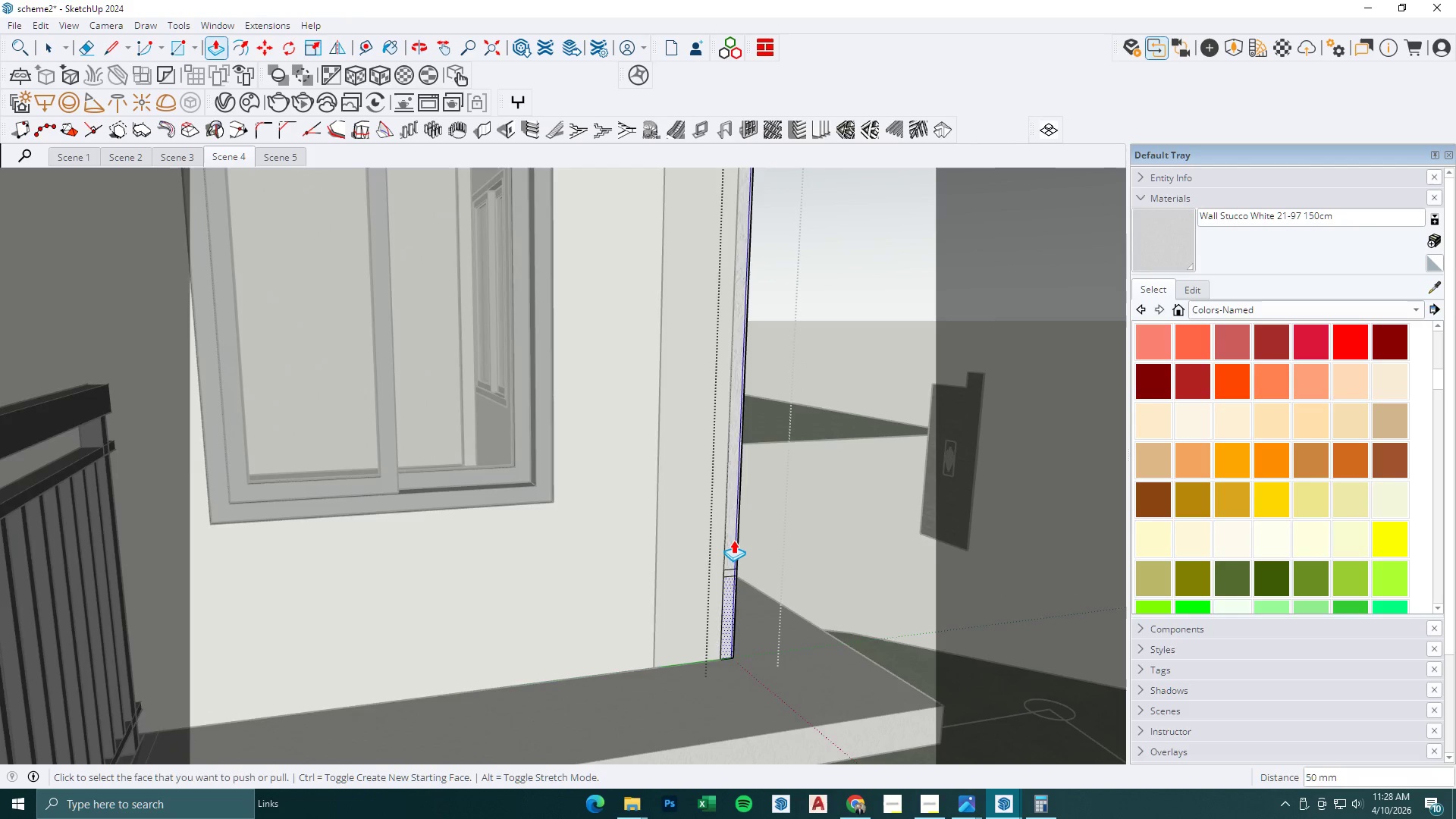 
scroll: coordinate [570, 567], scroll_direction: down, amount: 12.0
 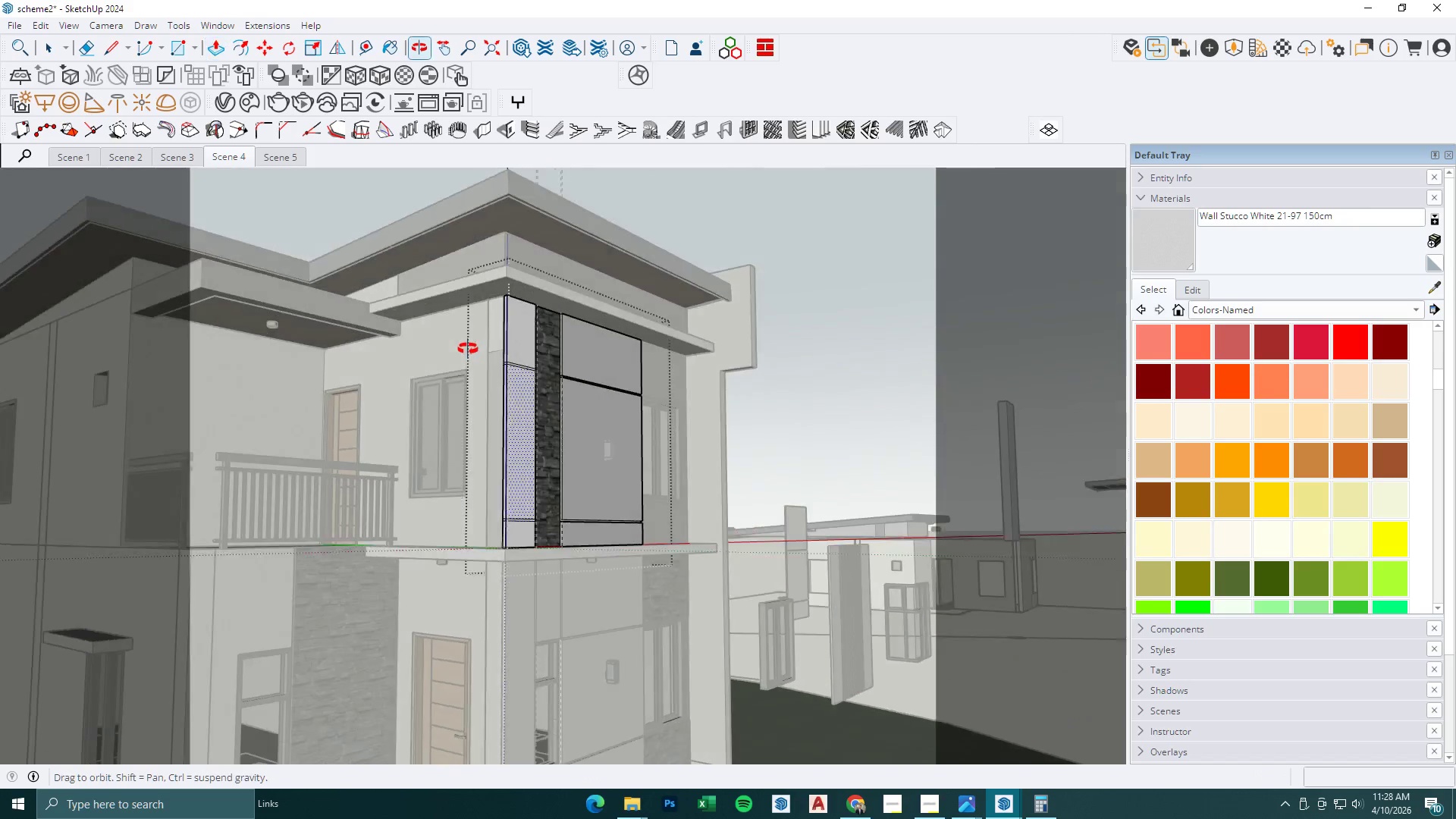 
key(Space)
 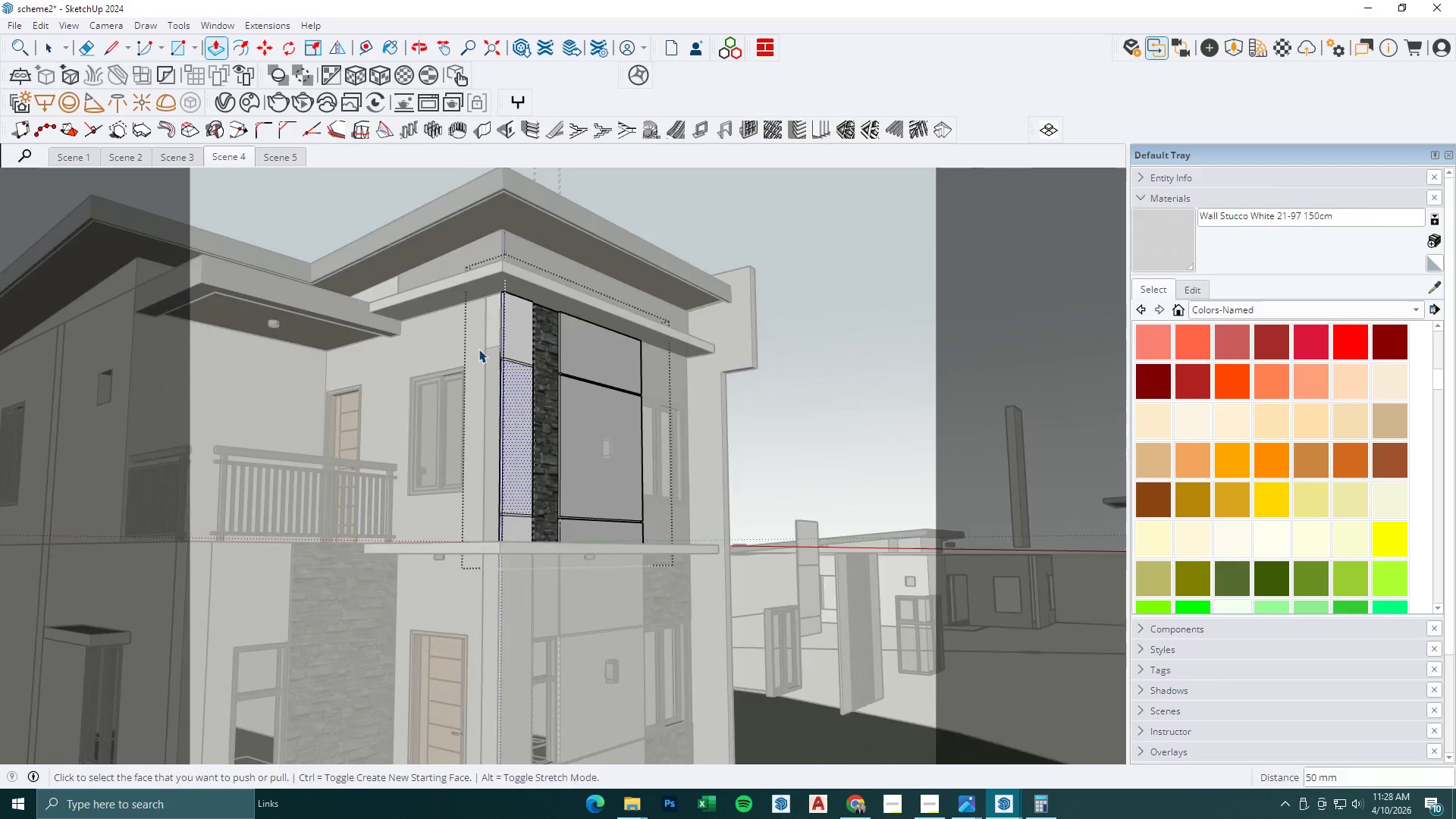 
key(Escape)
 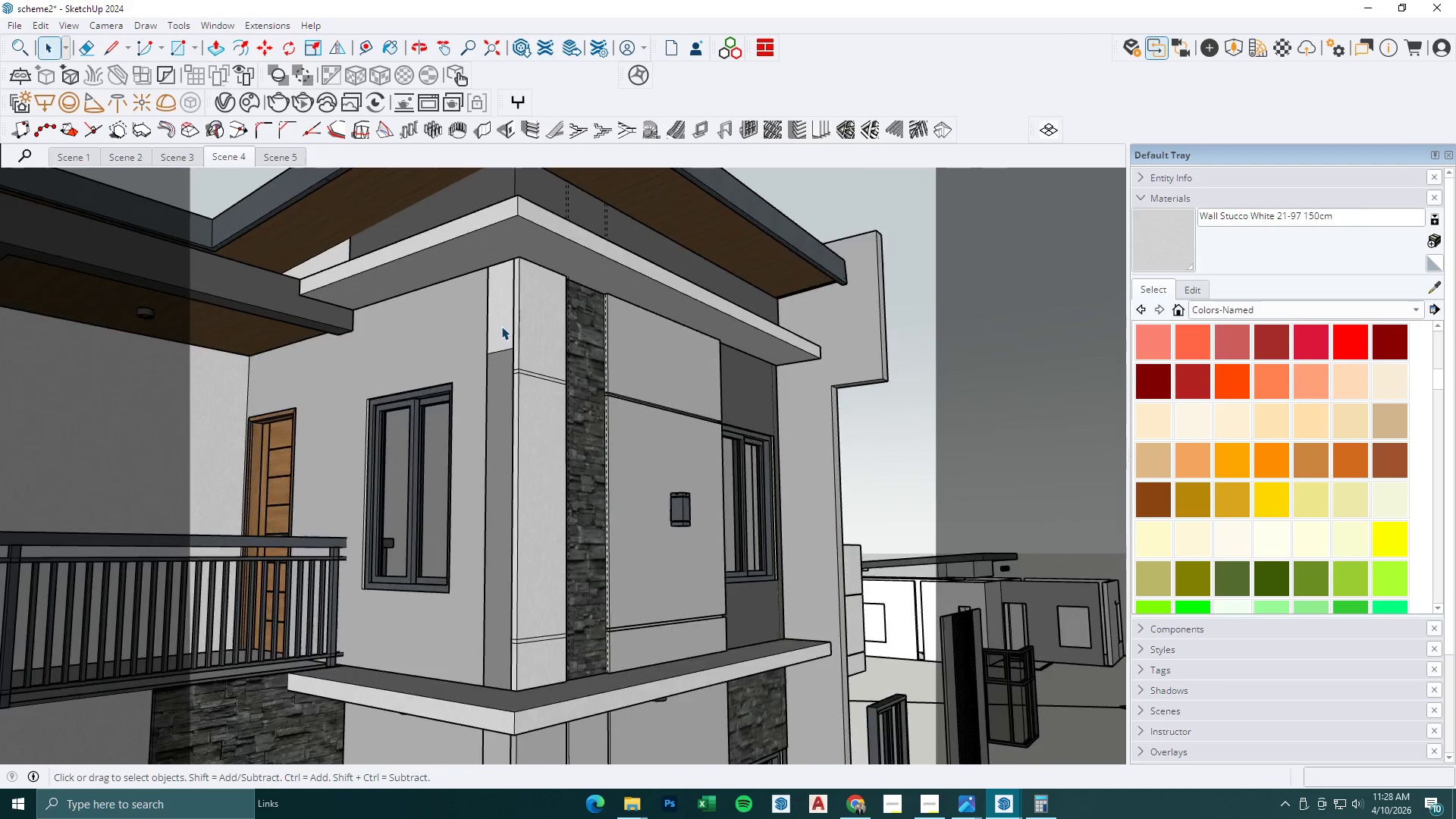 
key(Escape)
 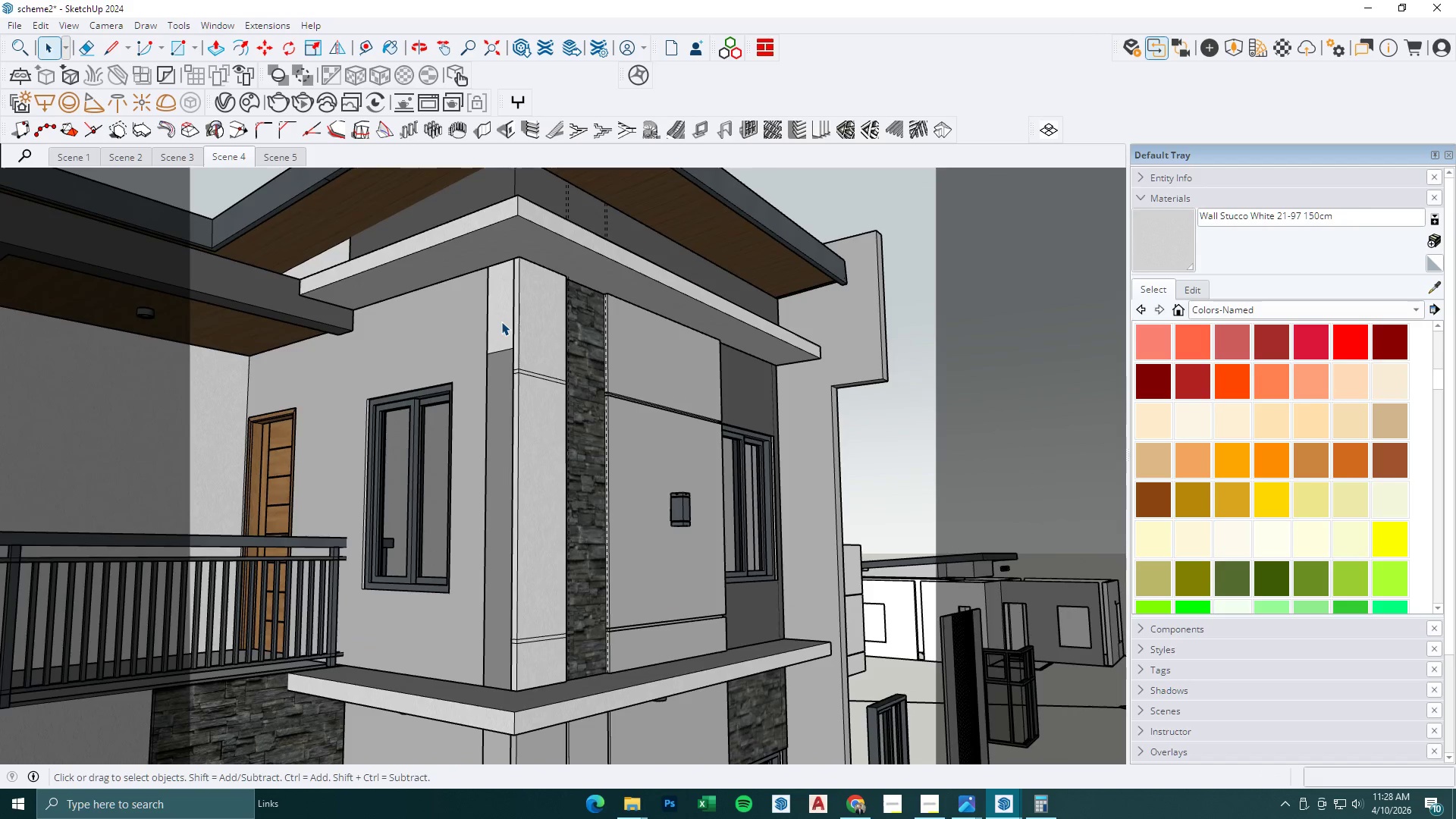 
double_click([501, 322])
 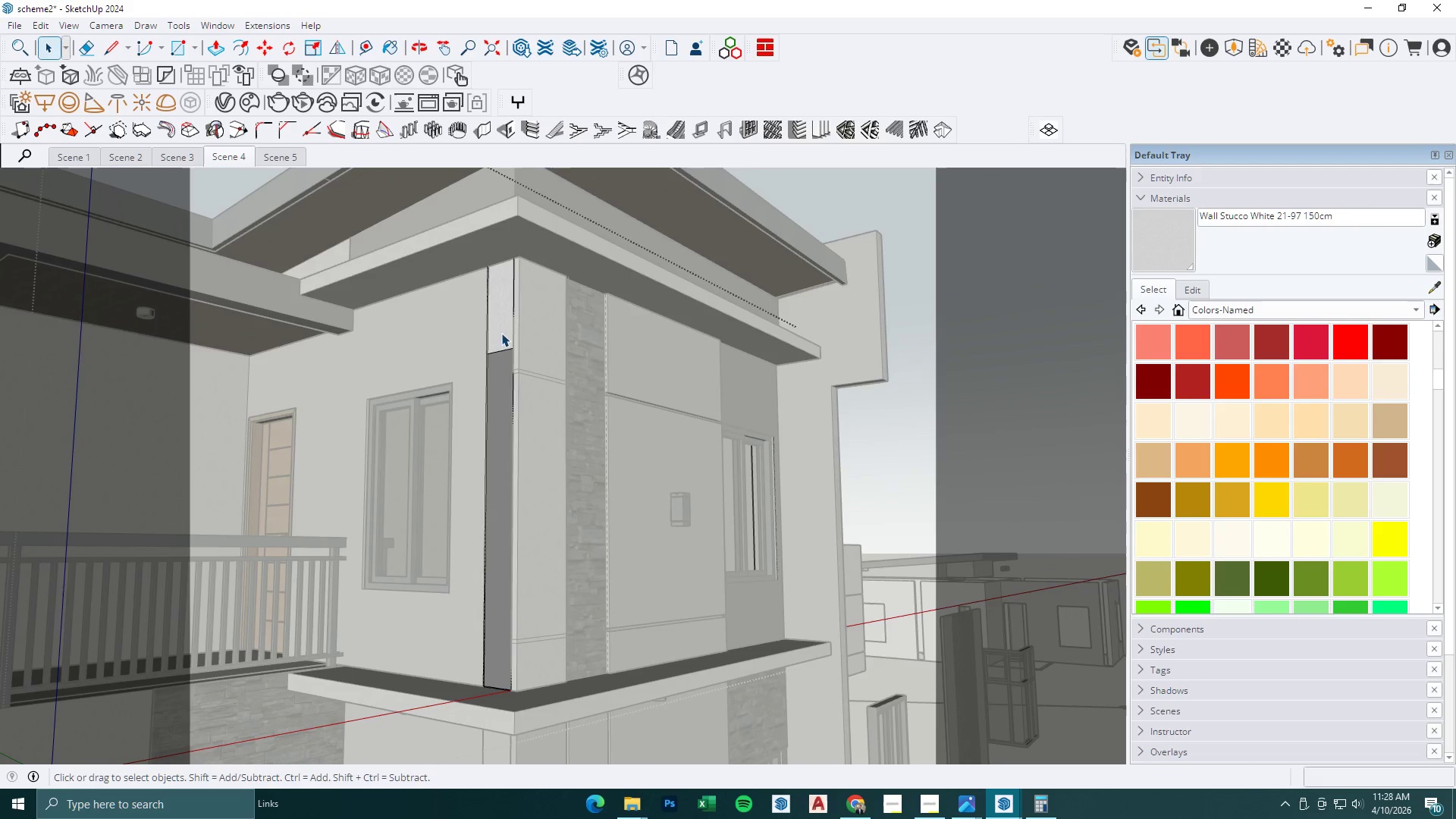 
scroll: coordinate [501, 328], scroll_direction: up, amount: 5.0
 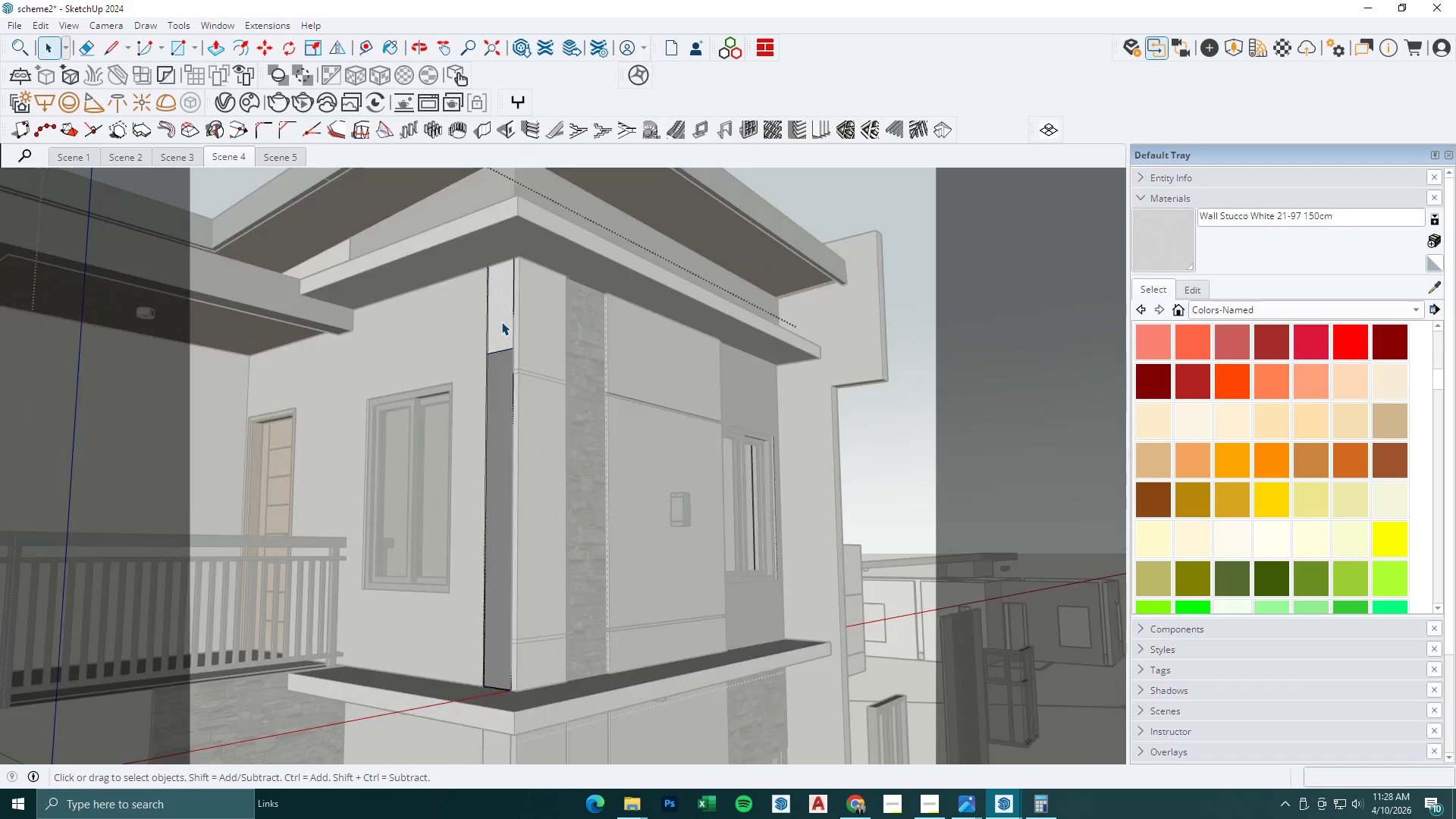 
triple_click([502, 392])
 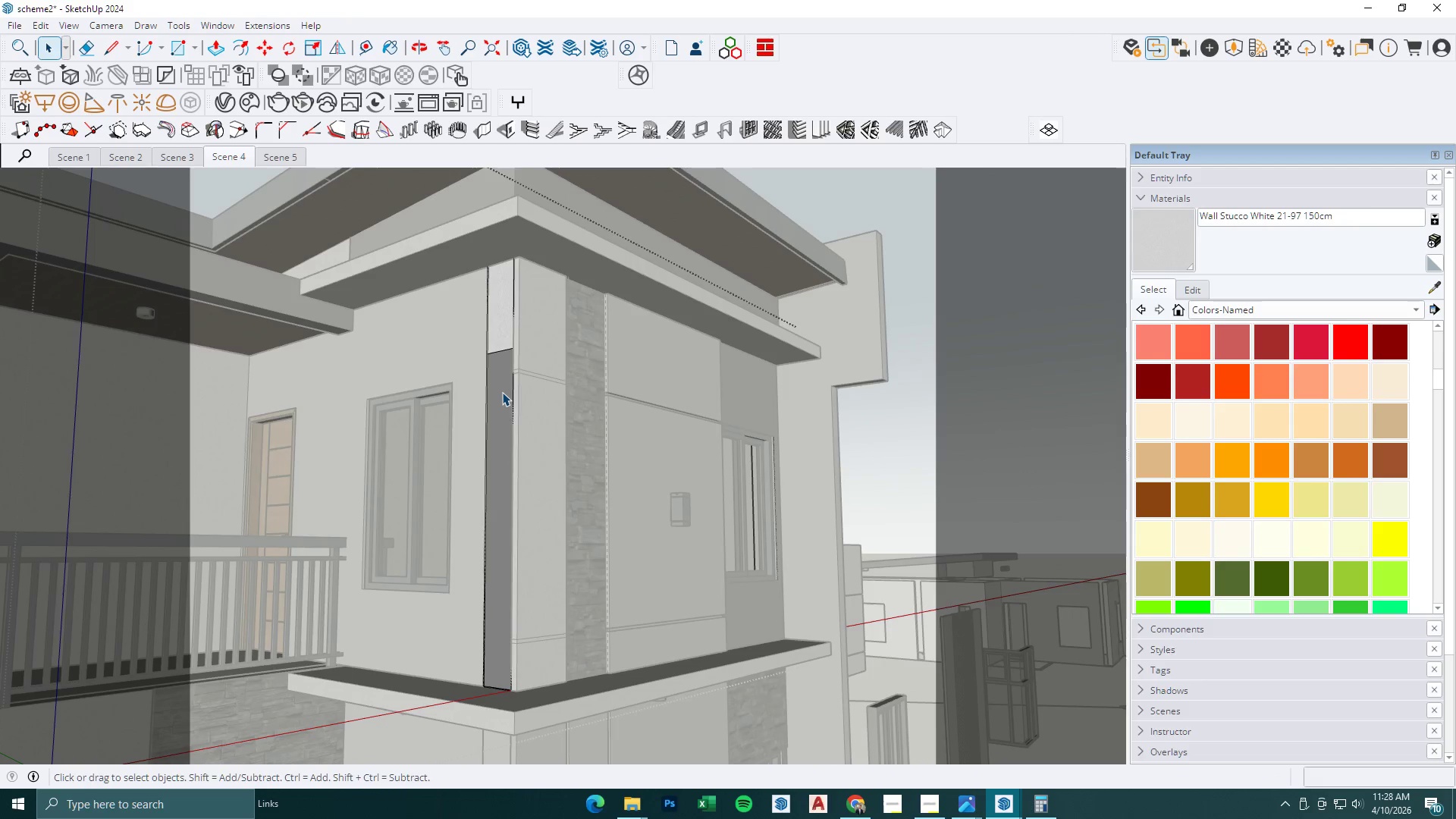 
triple_click([502, 392])
 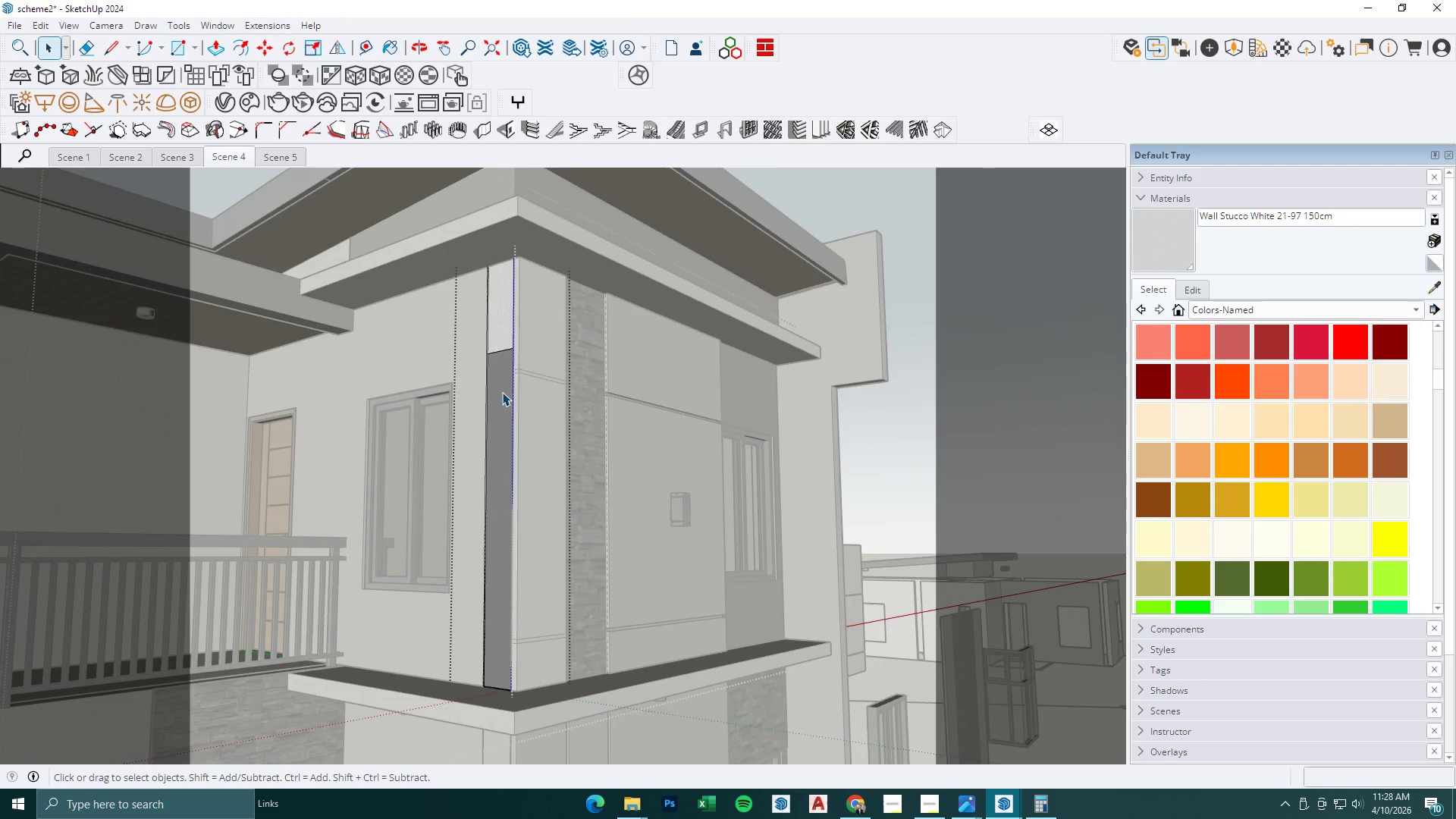 
triple_click([502, 375])
 